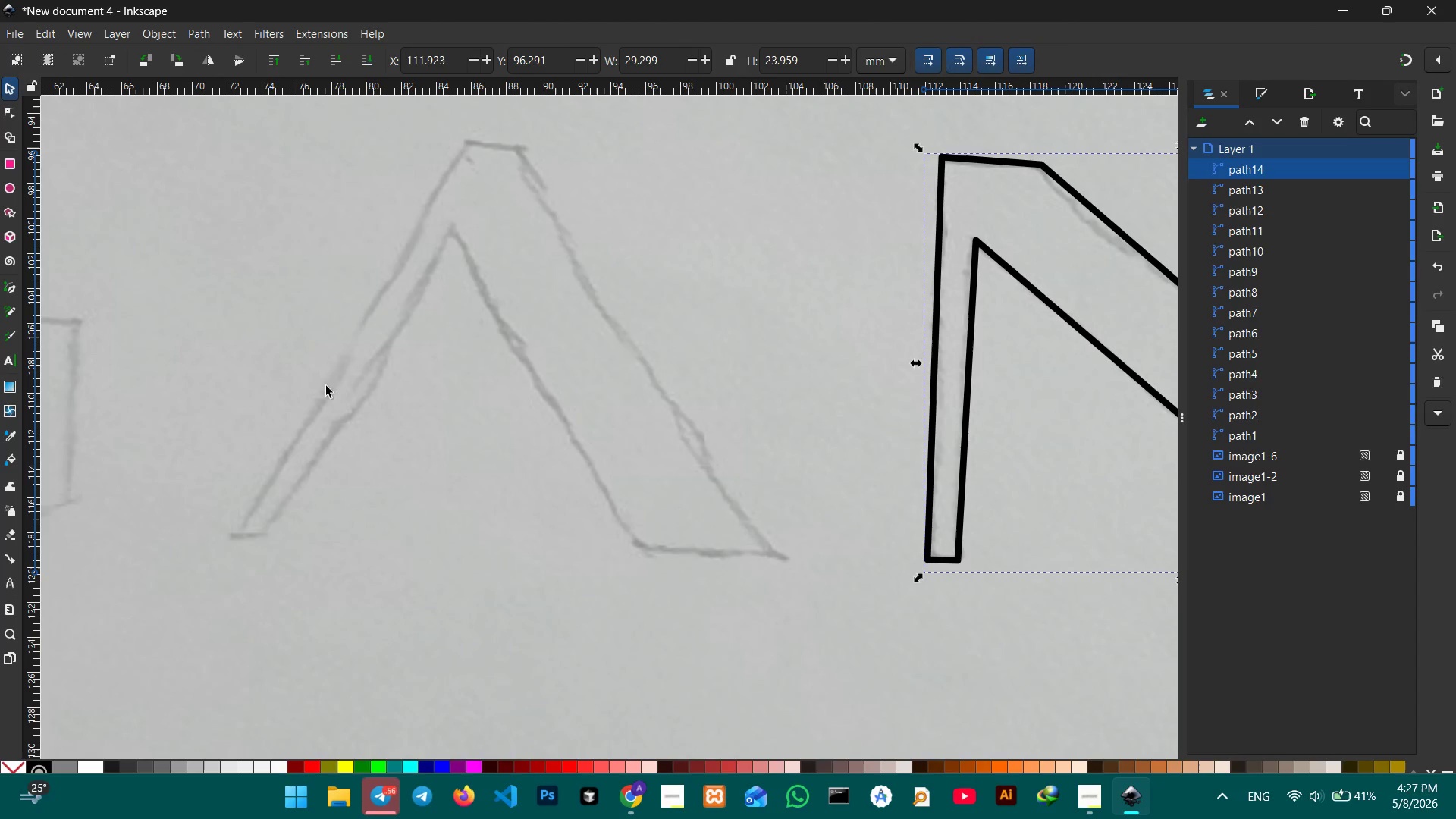 
left_click_drag(start_coordinate=[292, 333], to_coordinate=[1005, 336])
 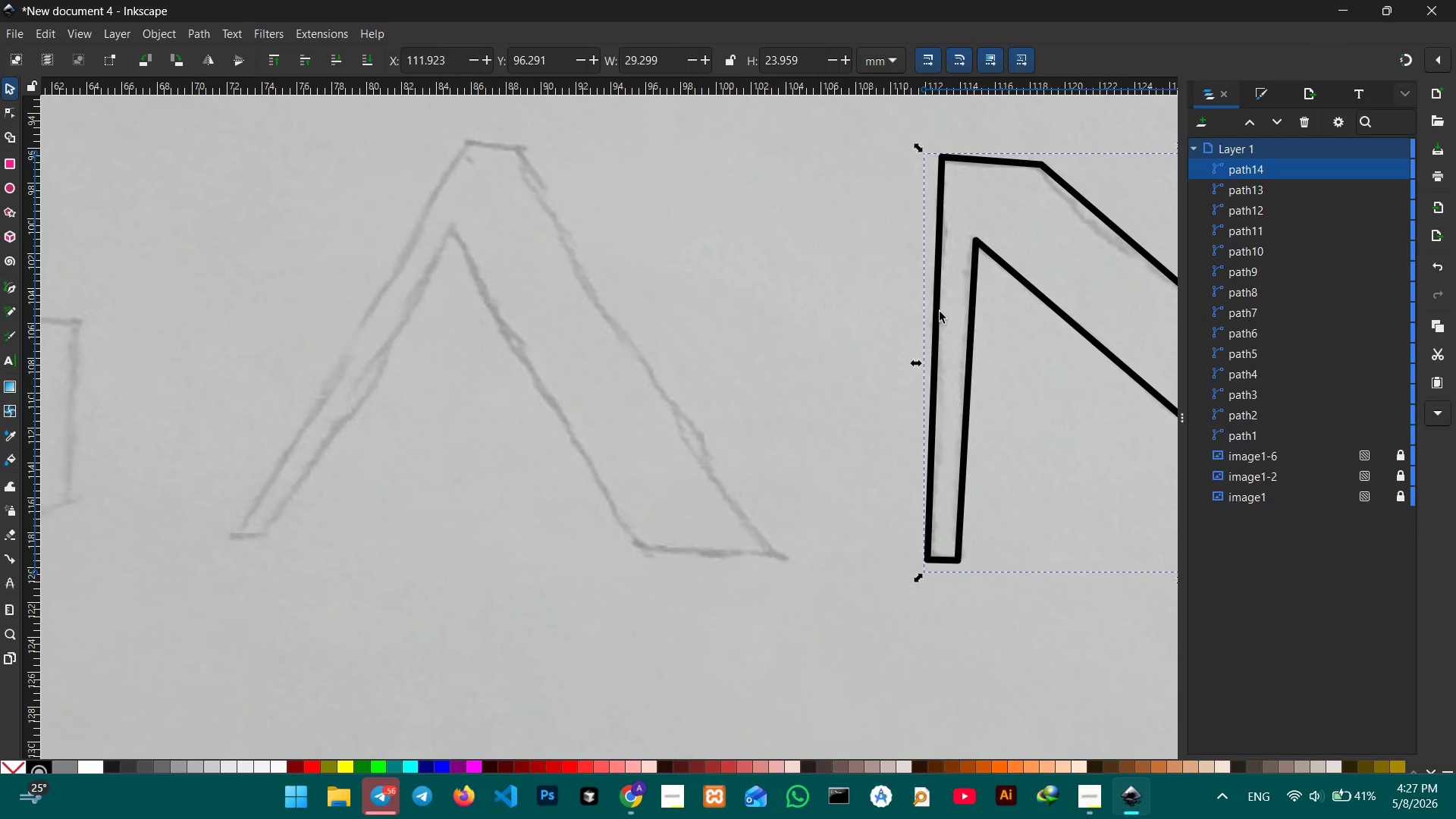 
hold_key(key=Space, duration=18.42)
 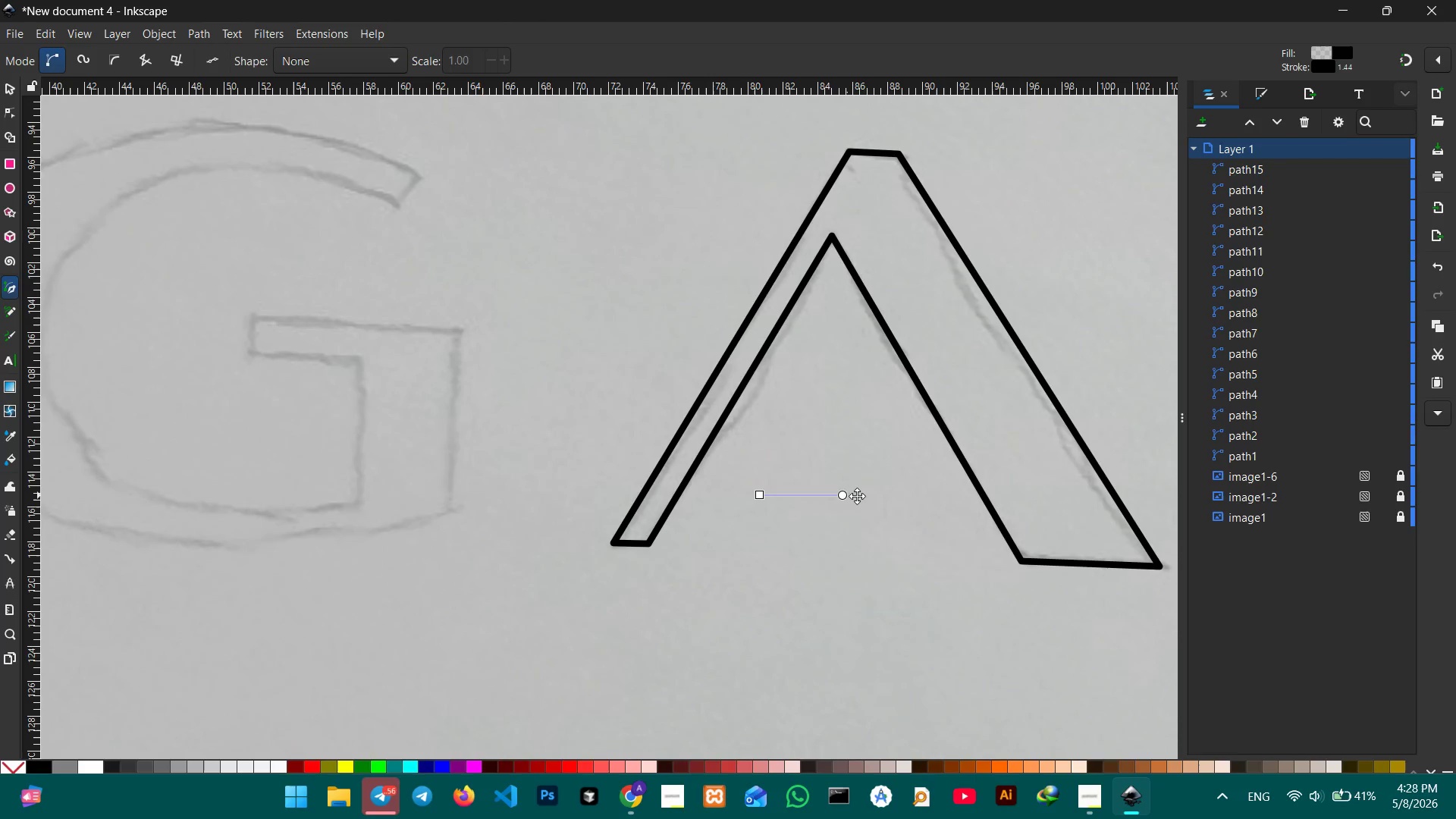 
left_click([14, 292])
 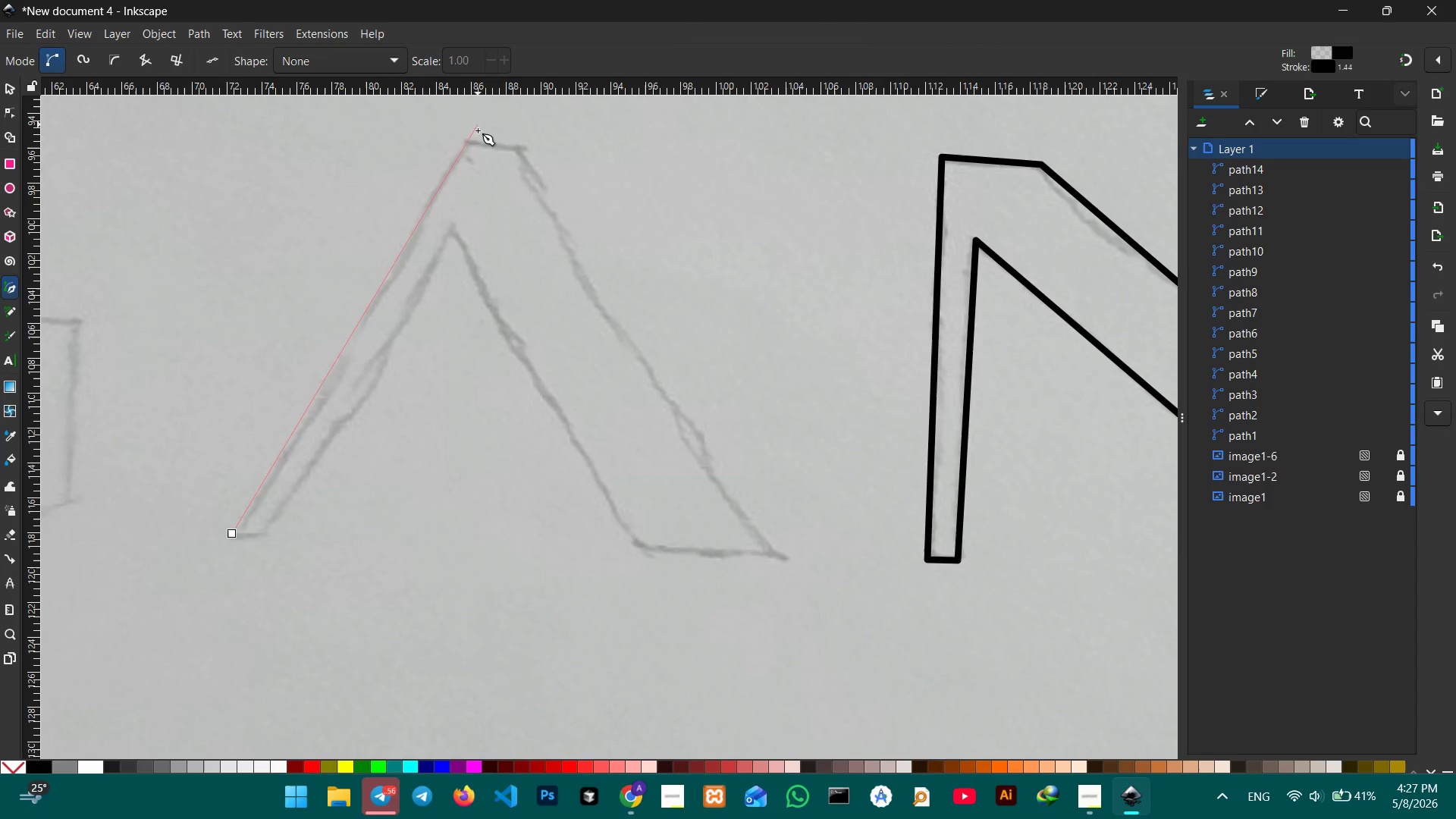 
left_click([468, 143])
 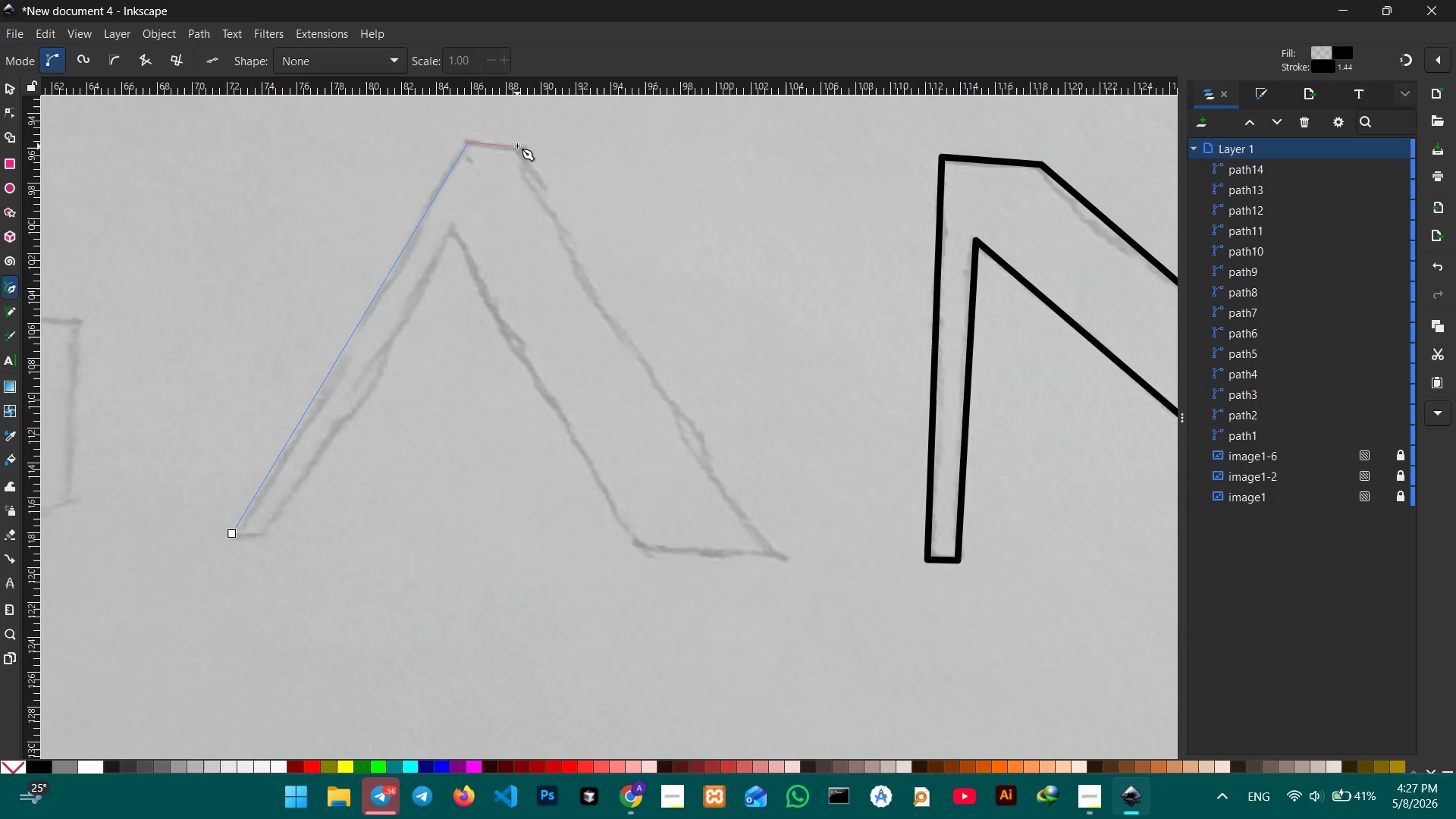 
left_click([517, 145])
 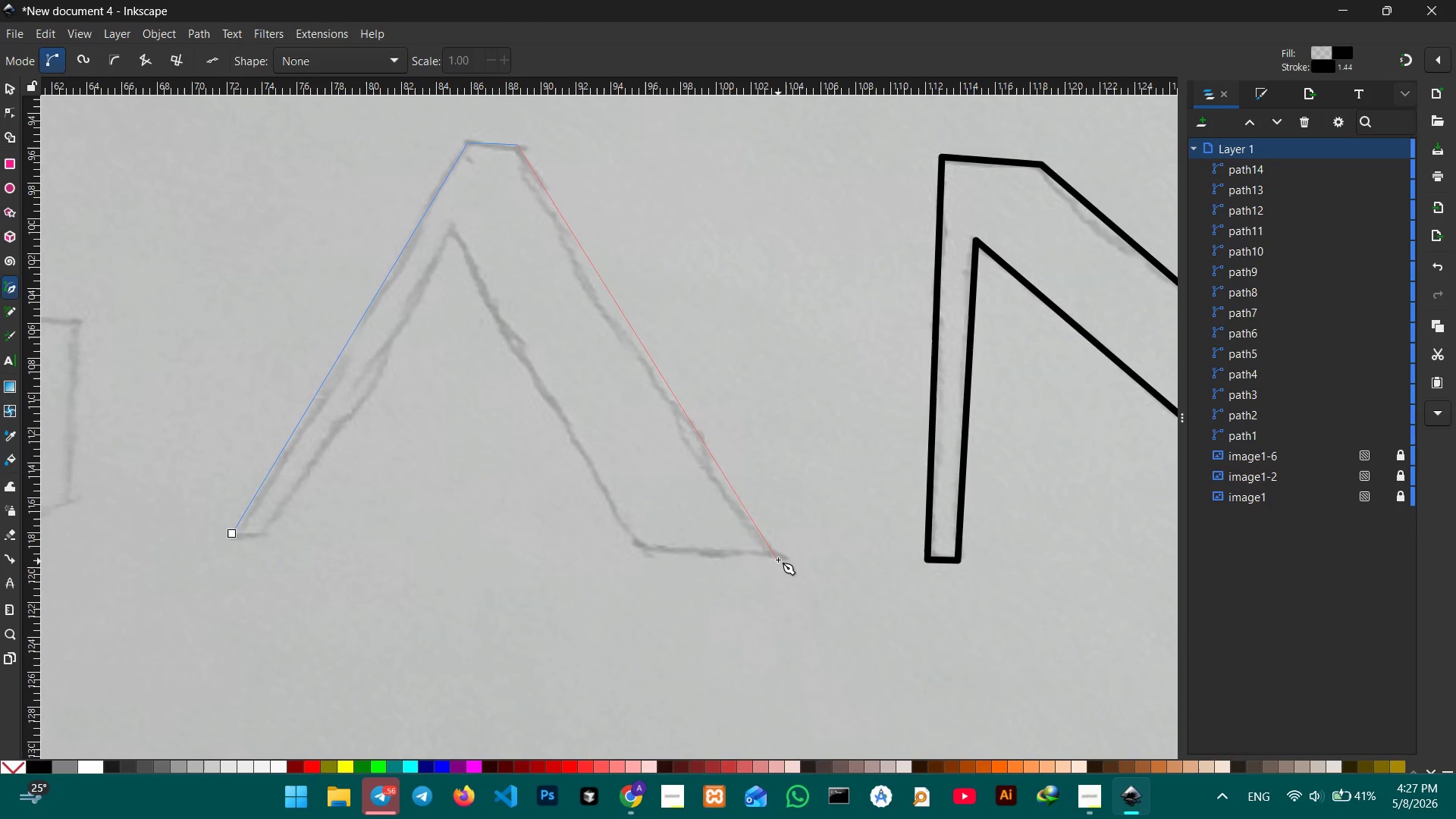 
left_click([778, 557])
 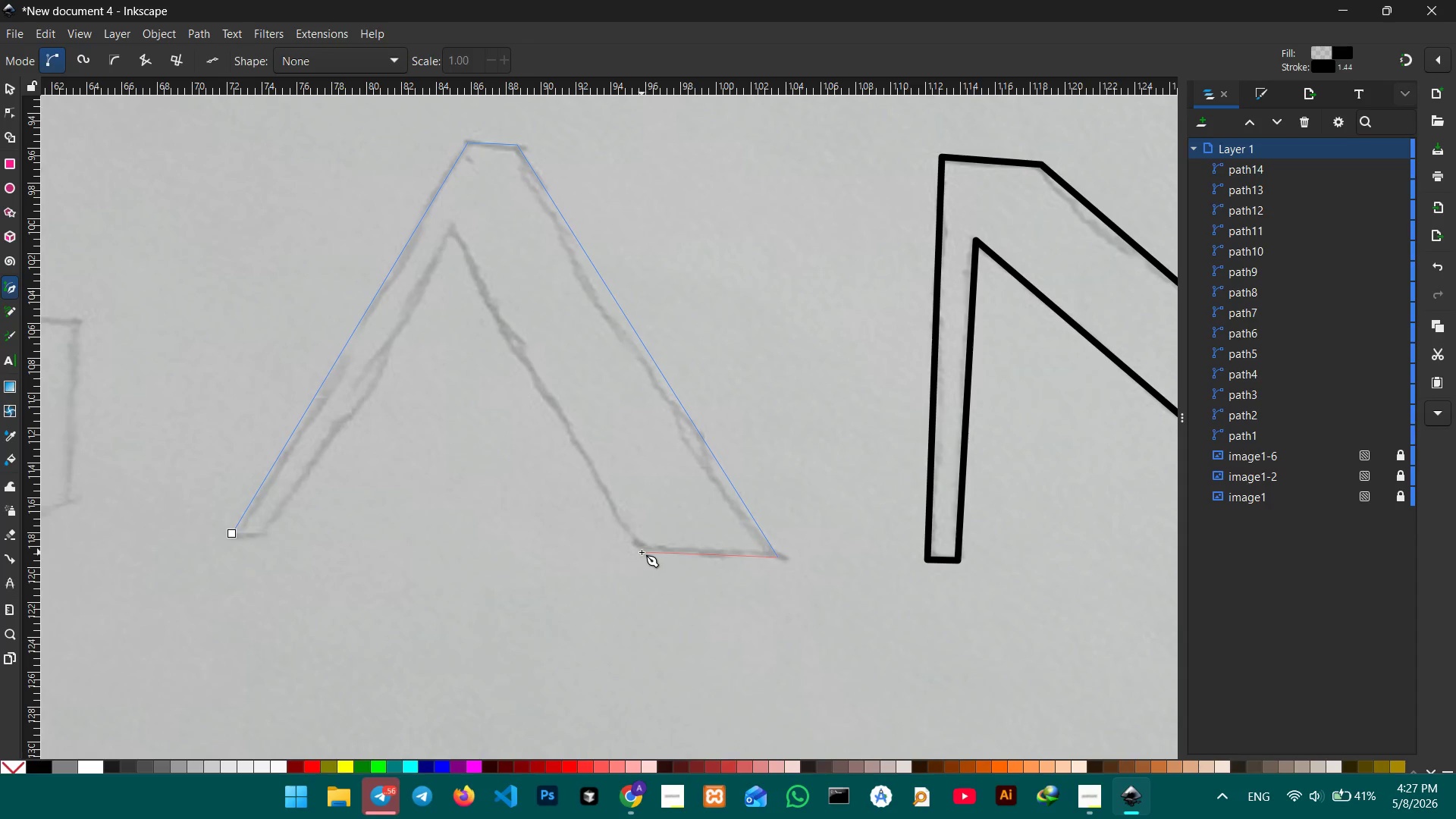 
left_click([640, 552])
 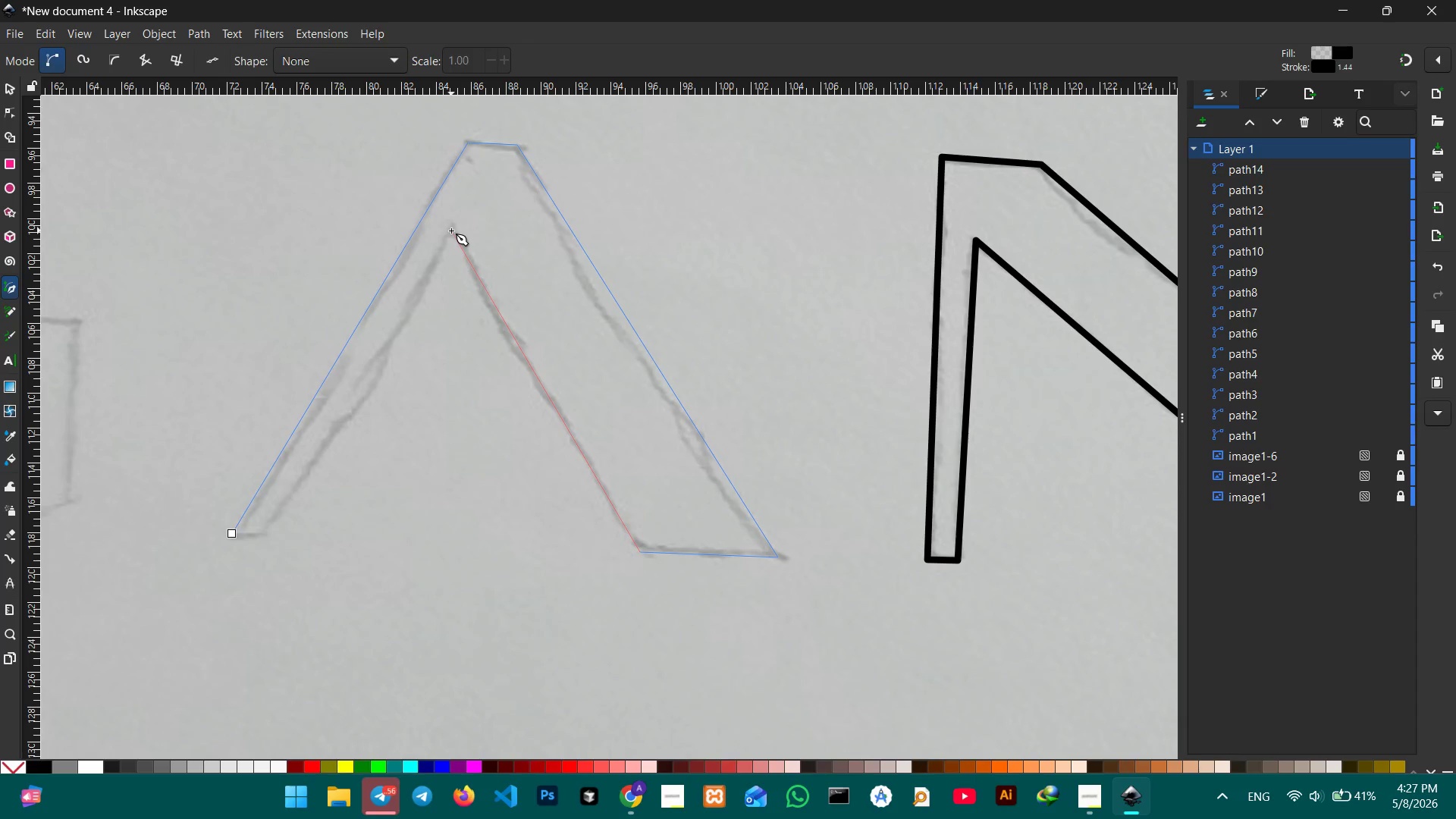 
left_click([450, 227])
 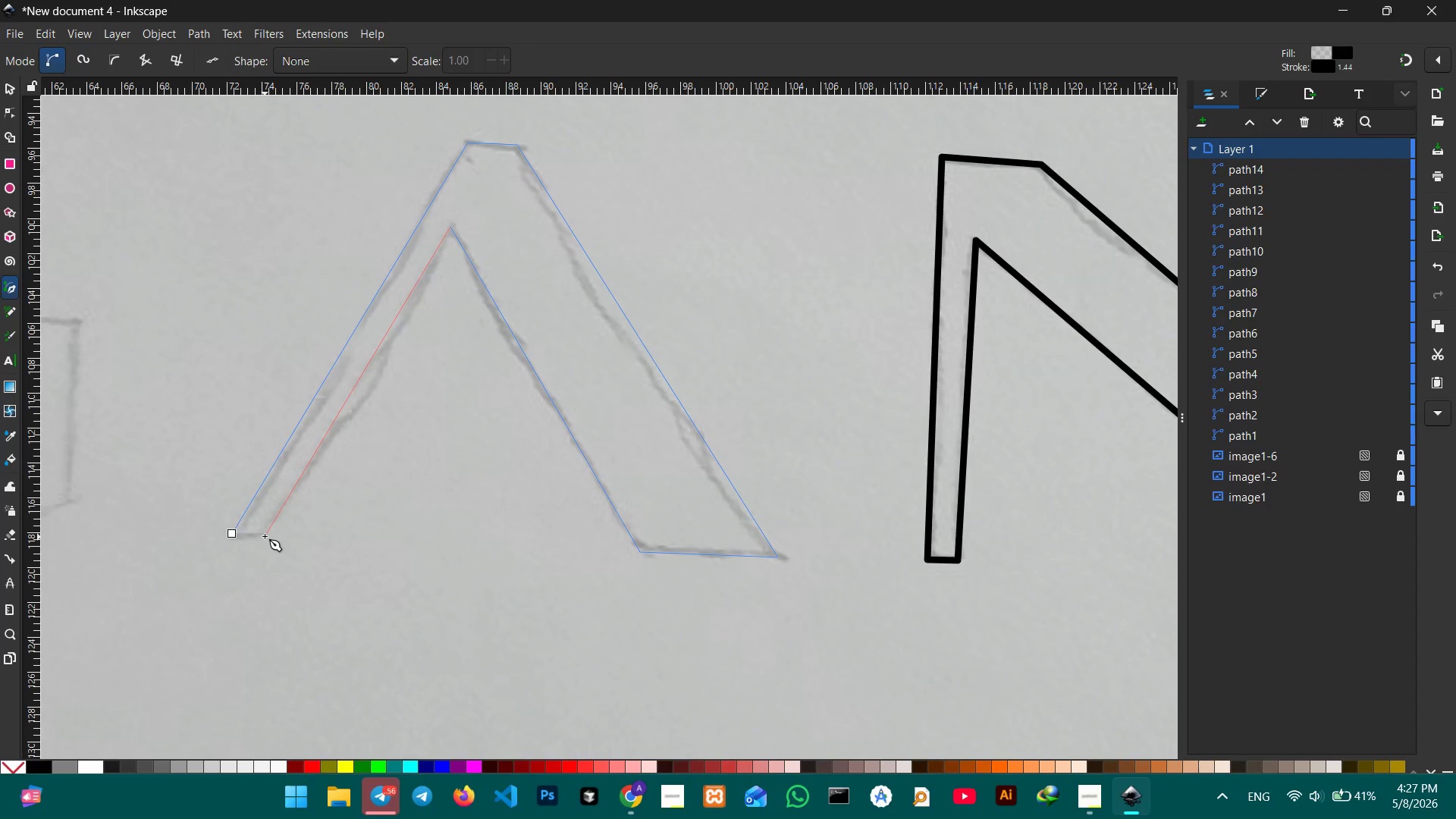 
left_click([267, 535])
 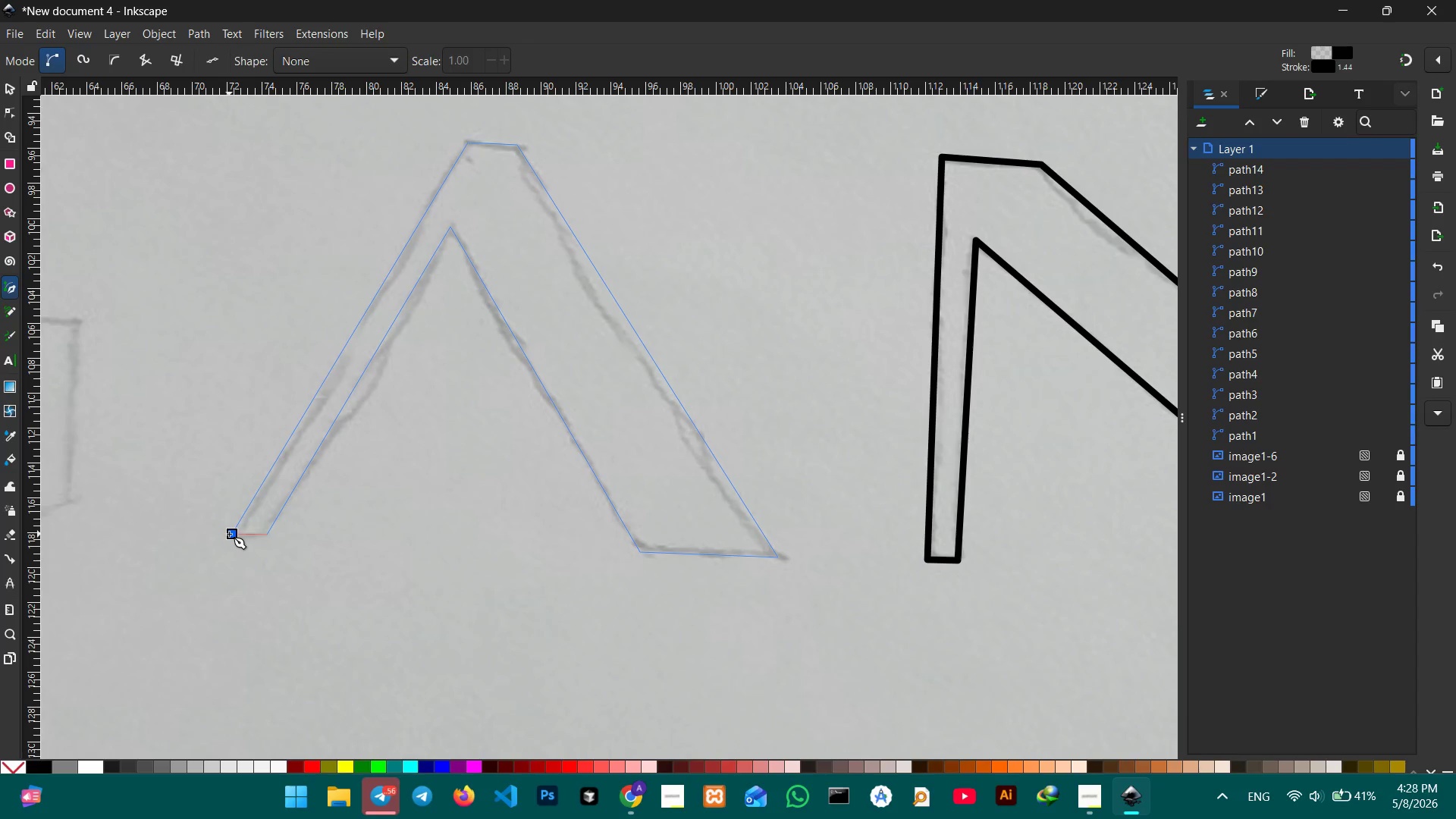 
left_click([229, 534])
 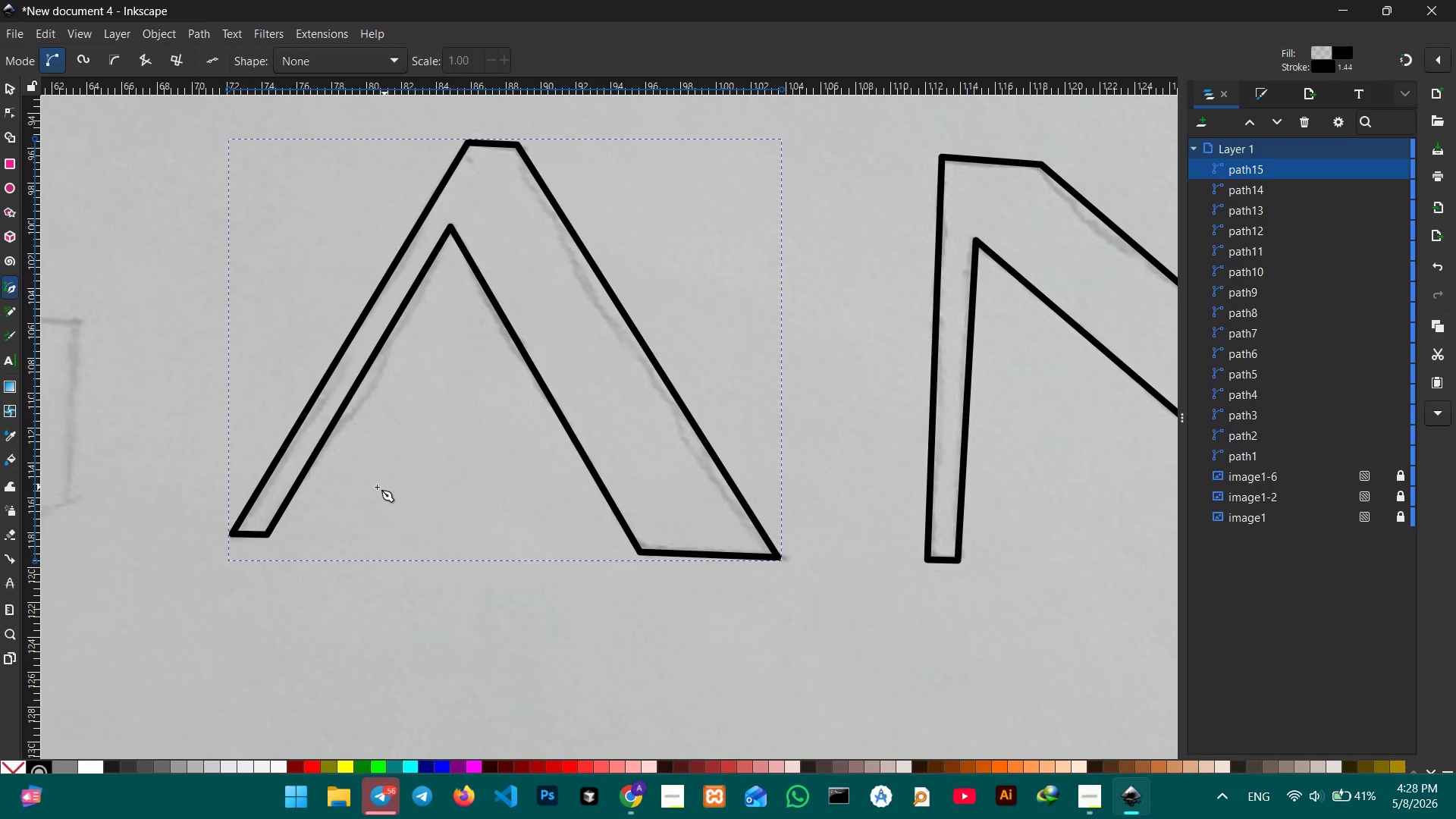 
hold_key(key=Space, duration=1.5)
 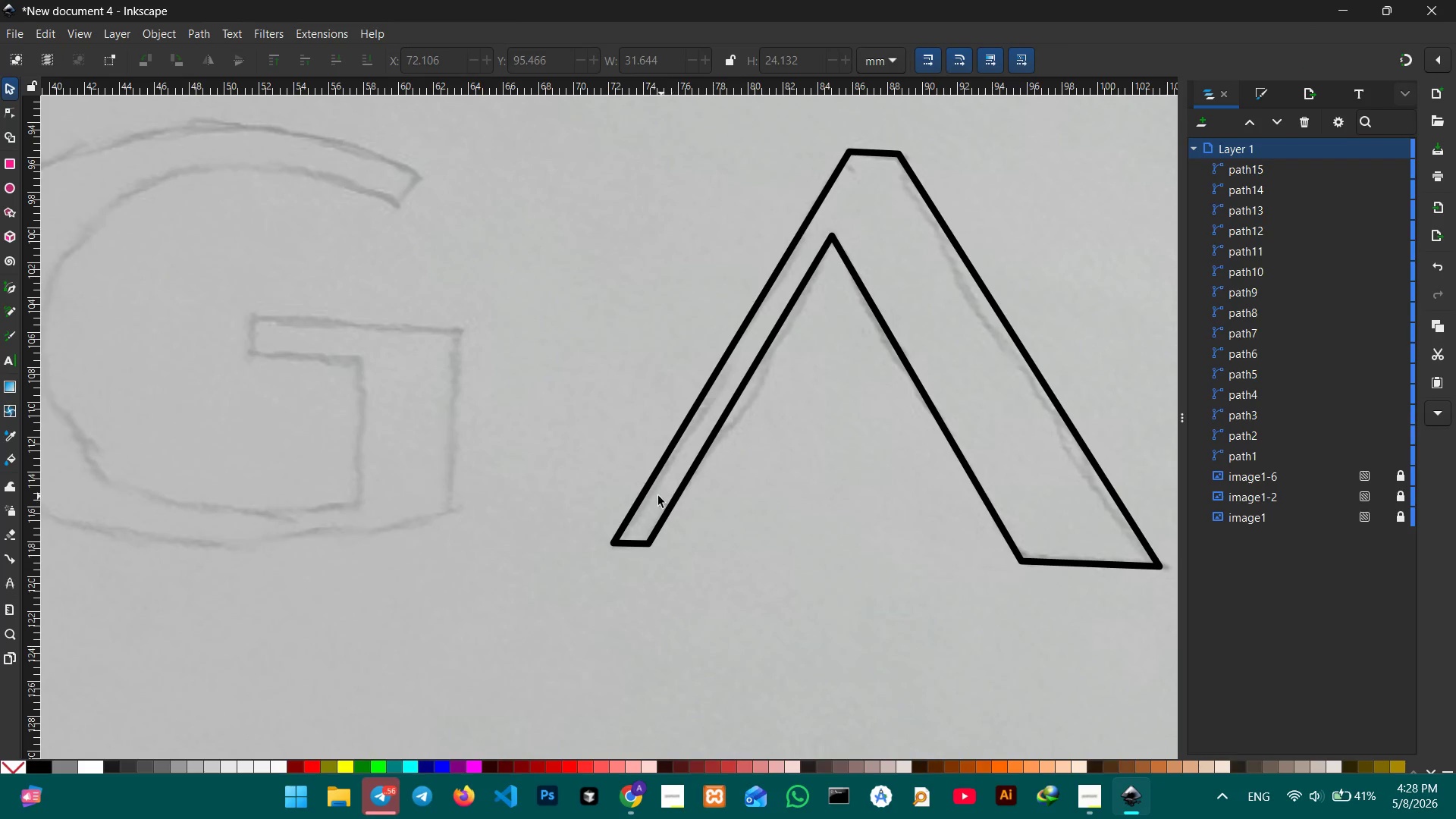 
left_click_drag(start_coordinate=[362, 487], to_coordinate=[744, 496])
 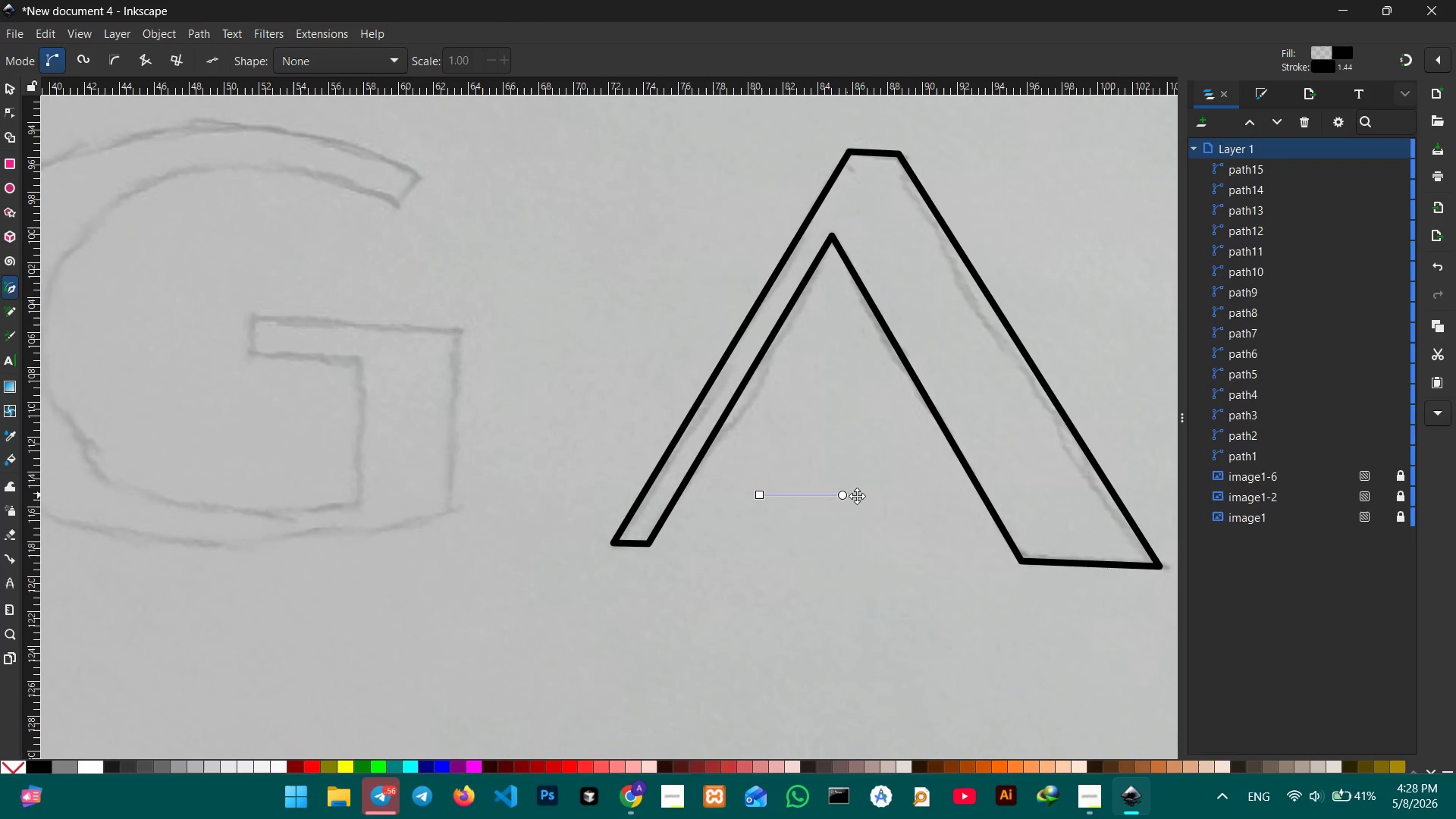 
left_click_drag(start_coordinate=[760, 495], to_coordinate=[963, 554])
 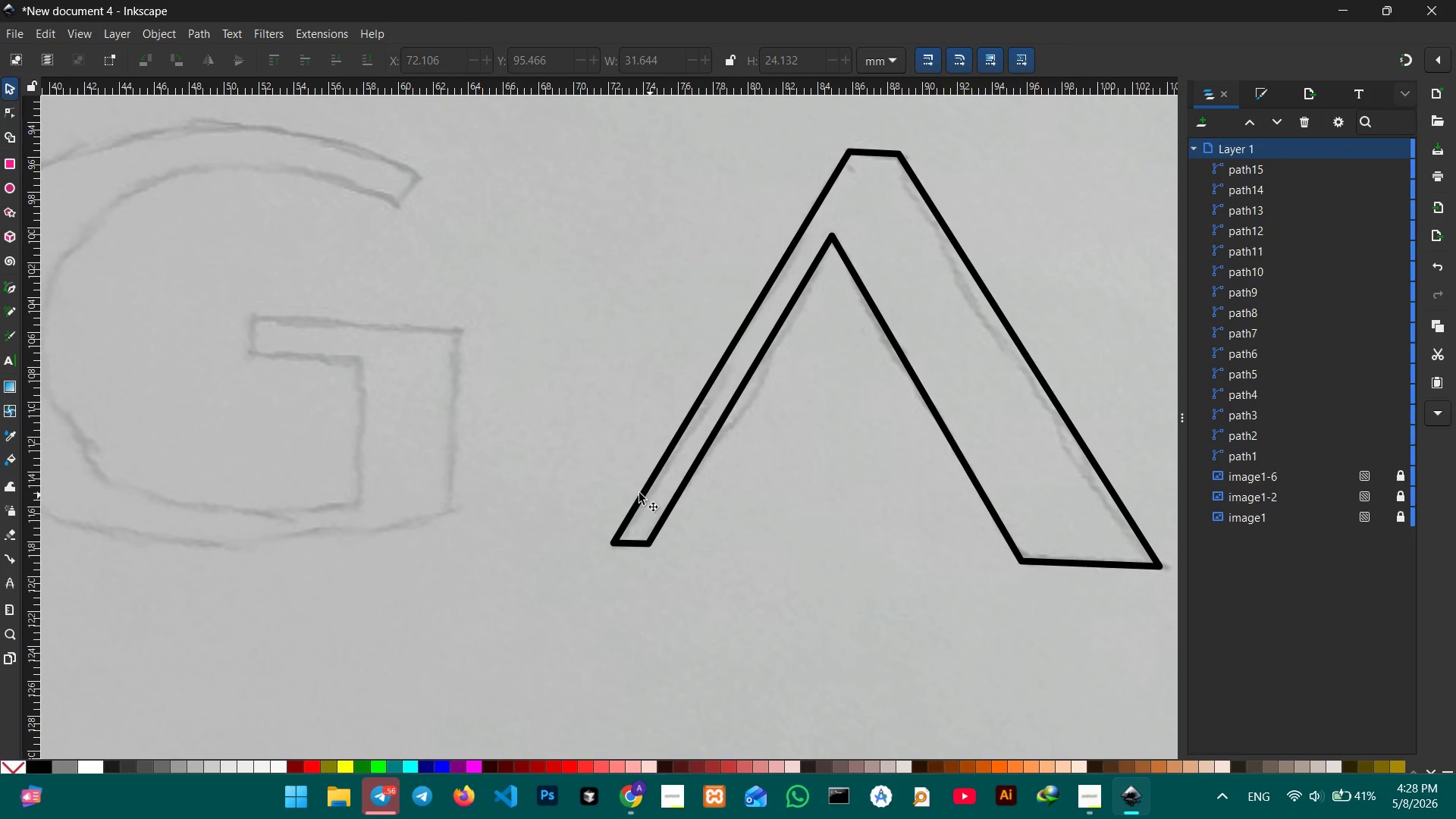 
key(Space)
 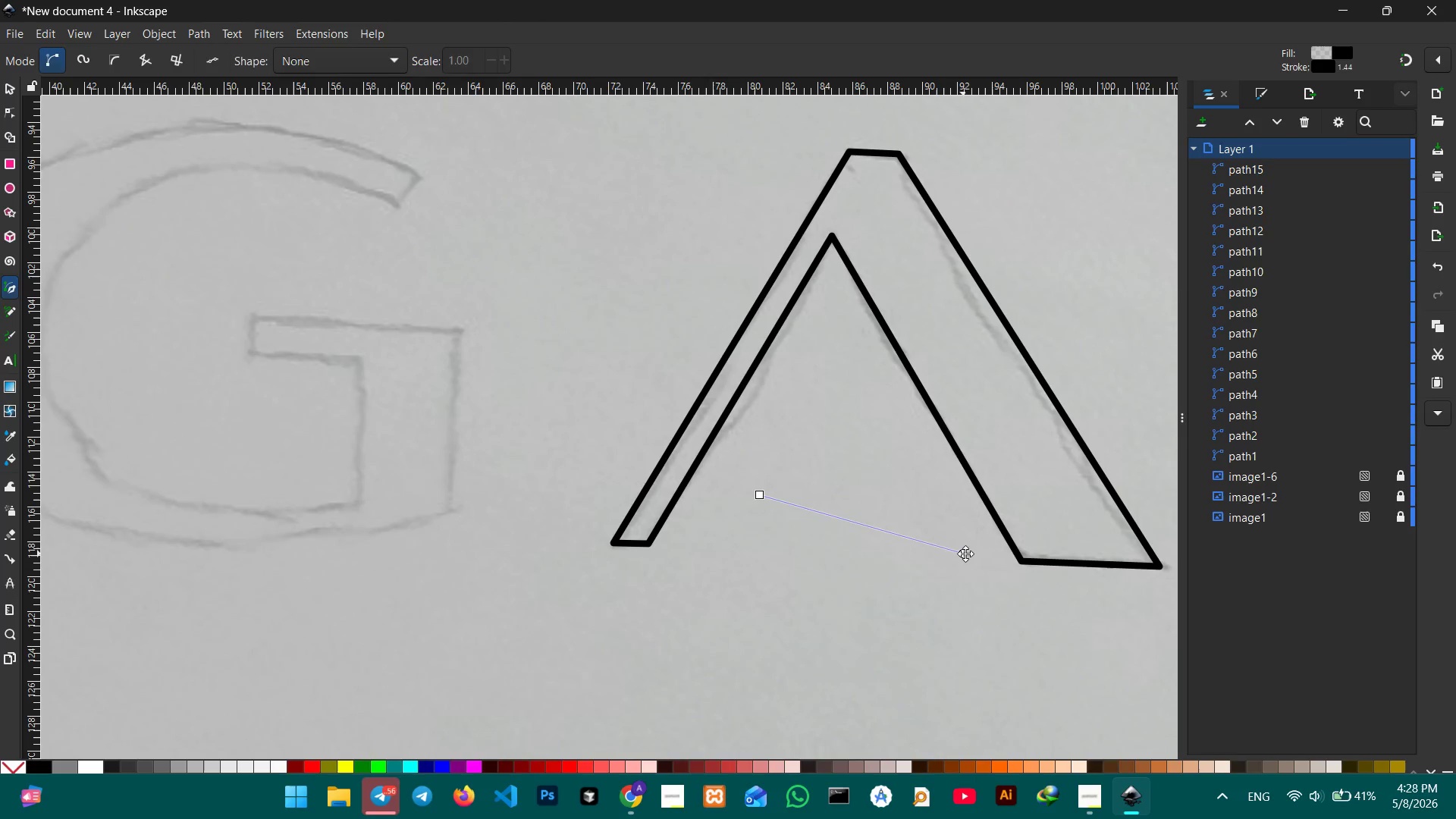 
key(Space)
 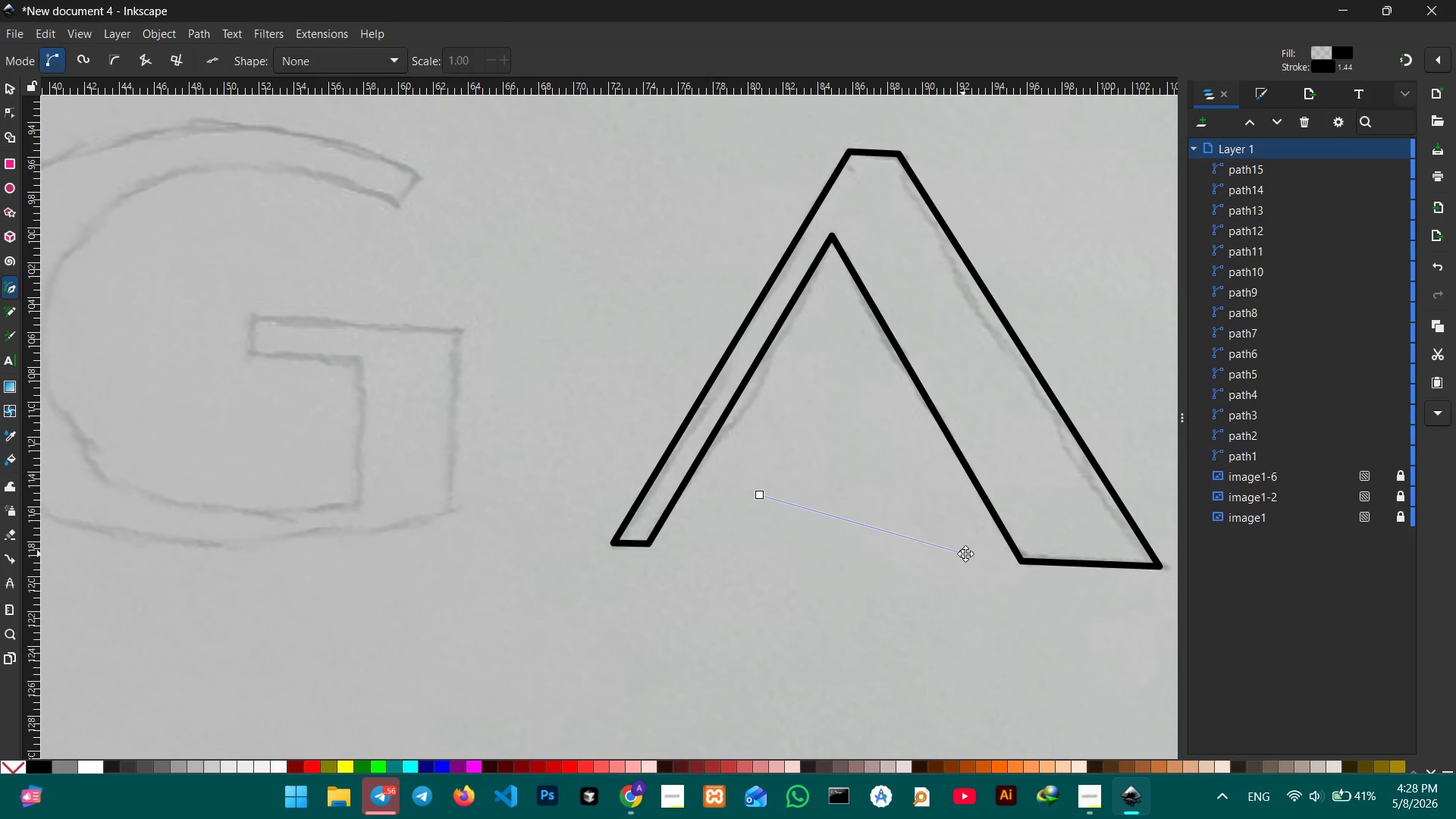 
key(Space)
 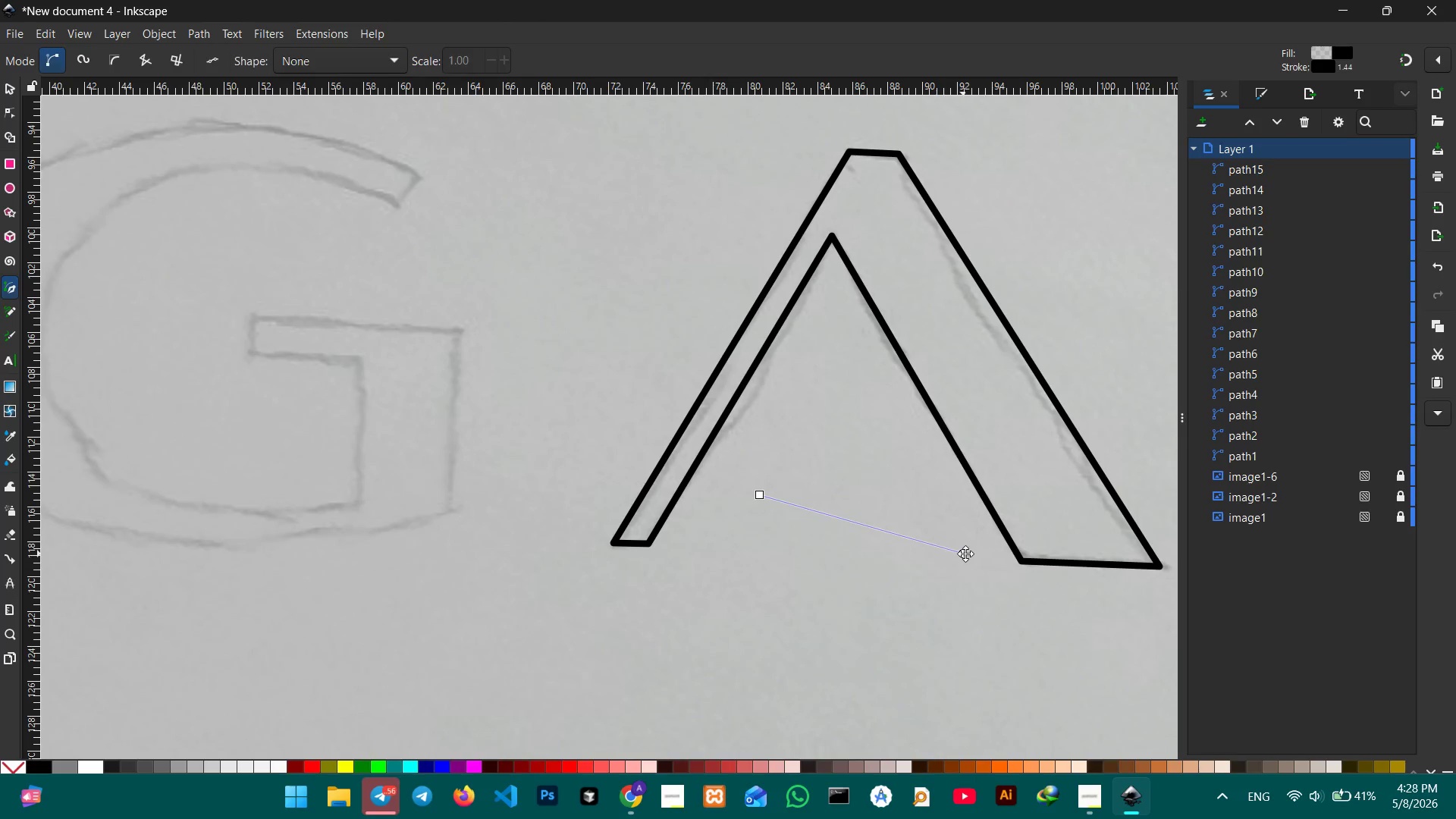 
key(Space)
 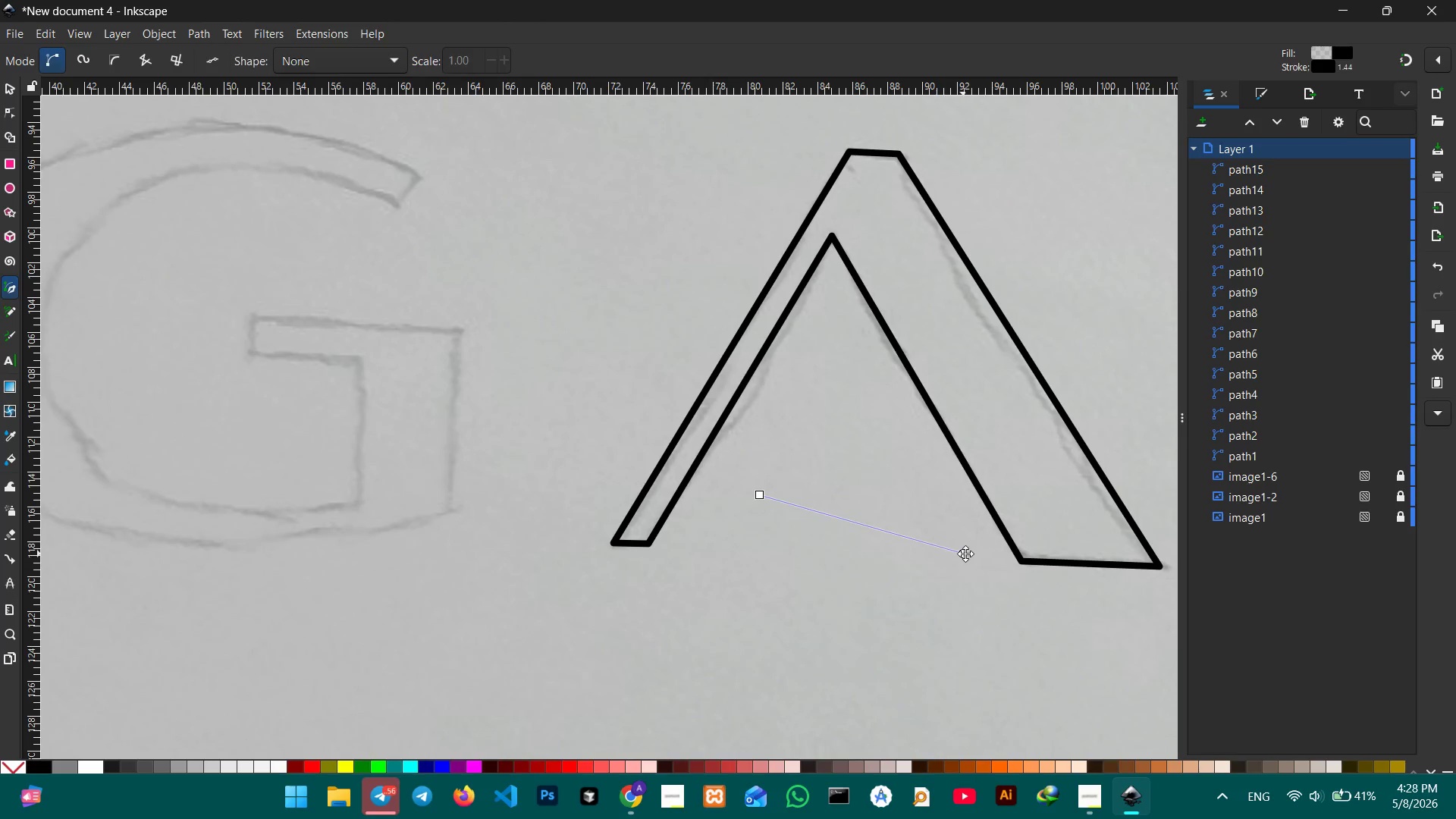 
key(Space)
 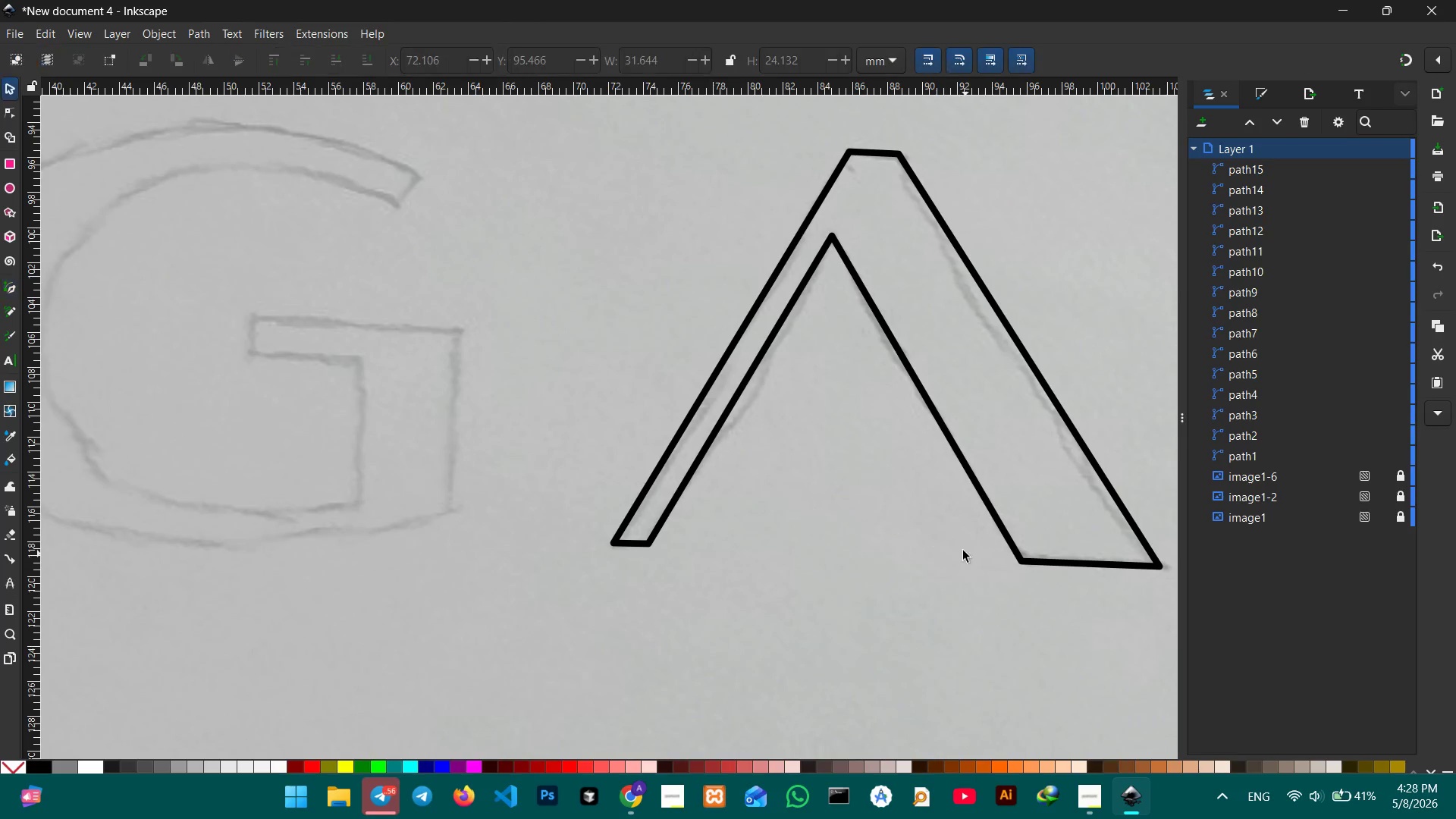 
key(Space)
 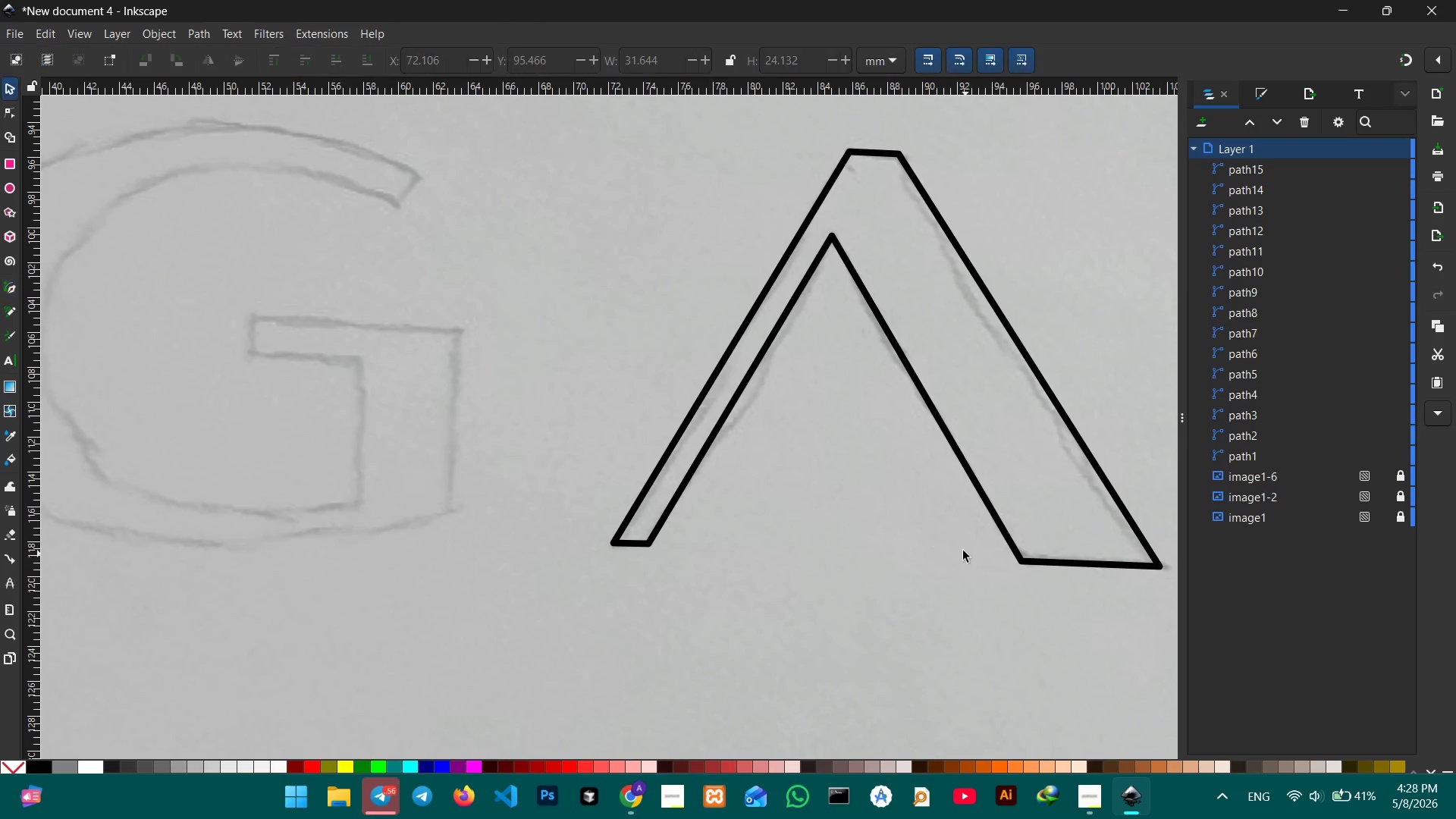 
key(Space)
 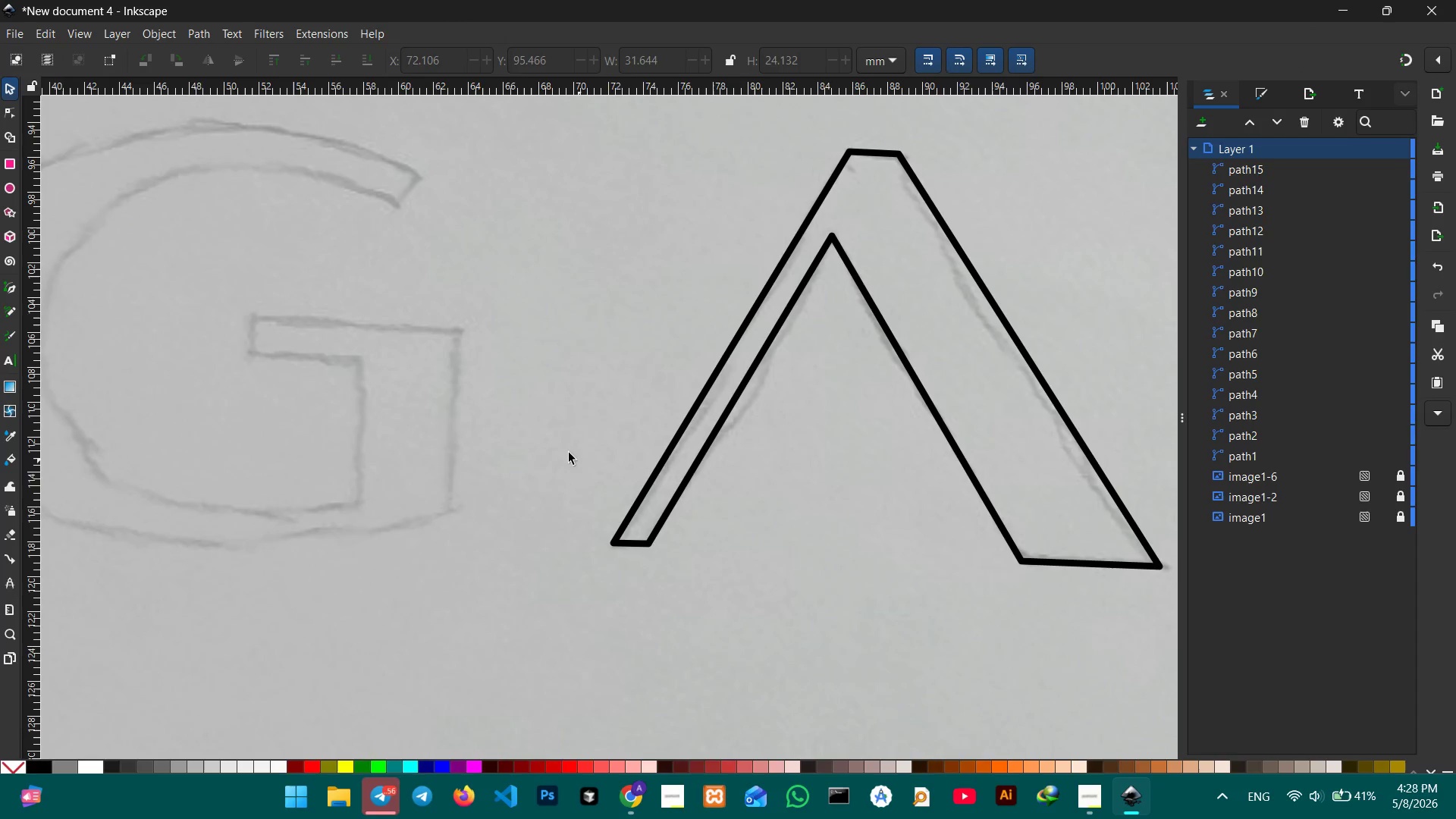 
hold_key(key=Space, duration=0.97)
 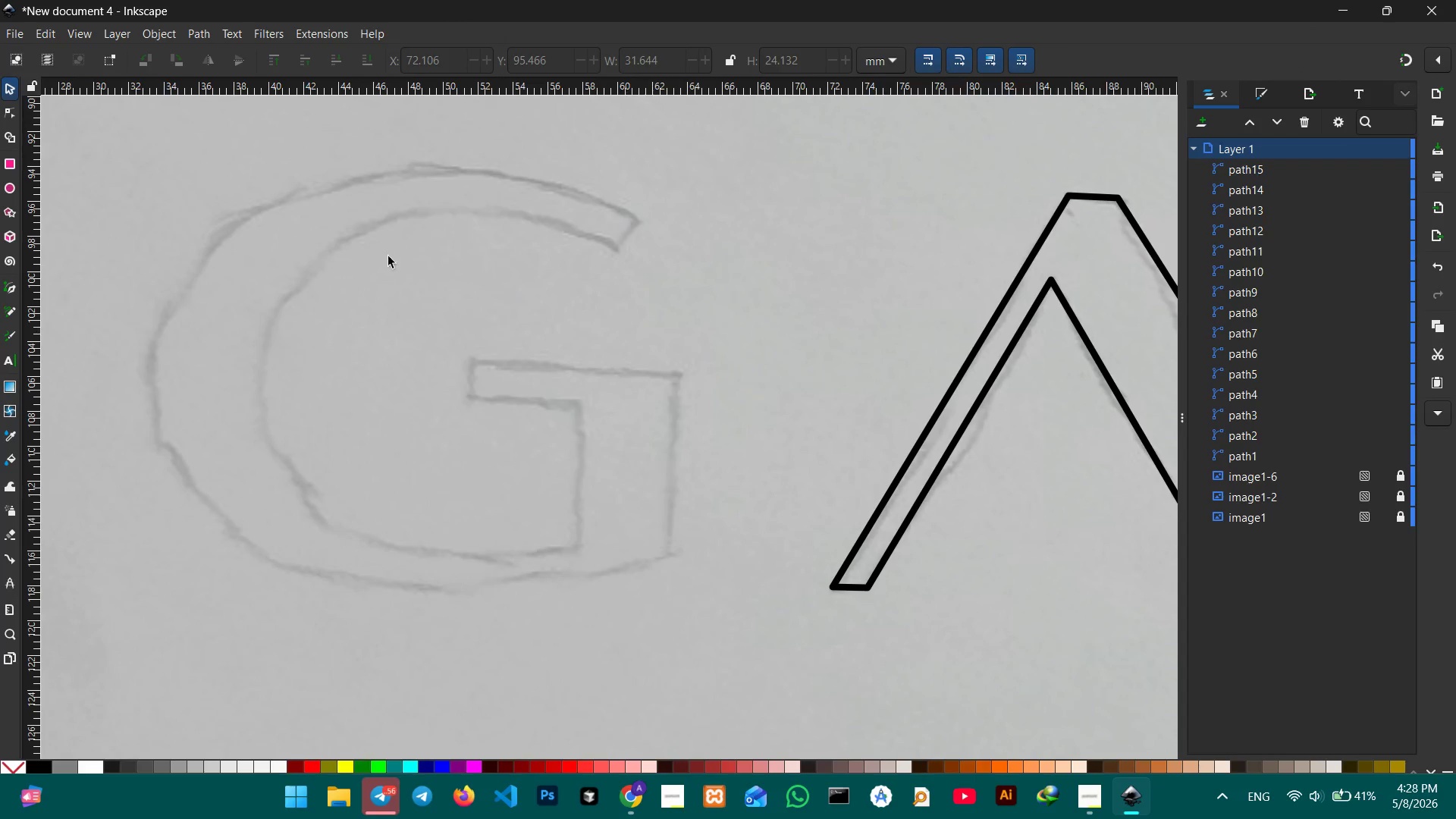 
left_click_drag(start_coordinate=[548, 434], to_coordinate=[783, 493])
 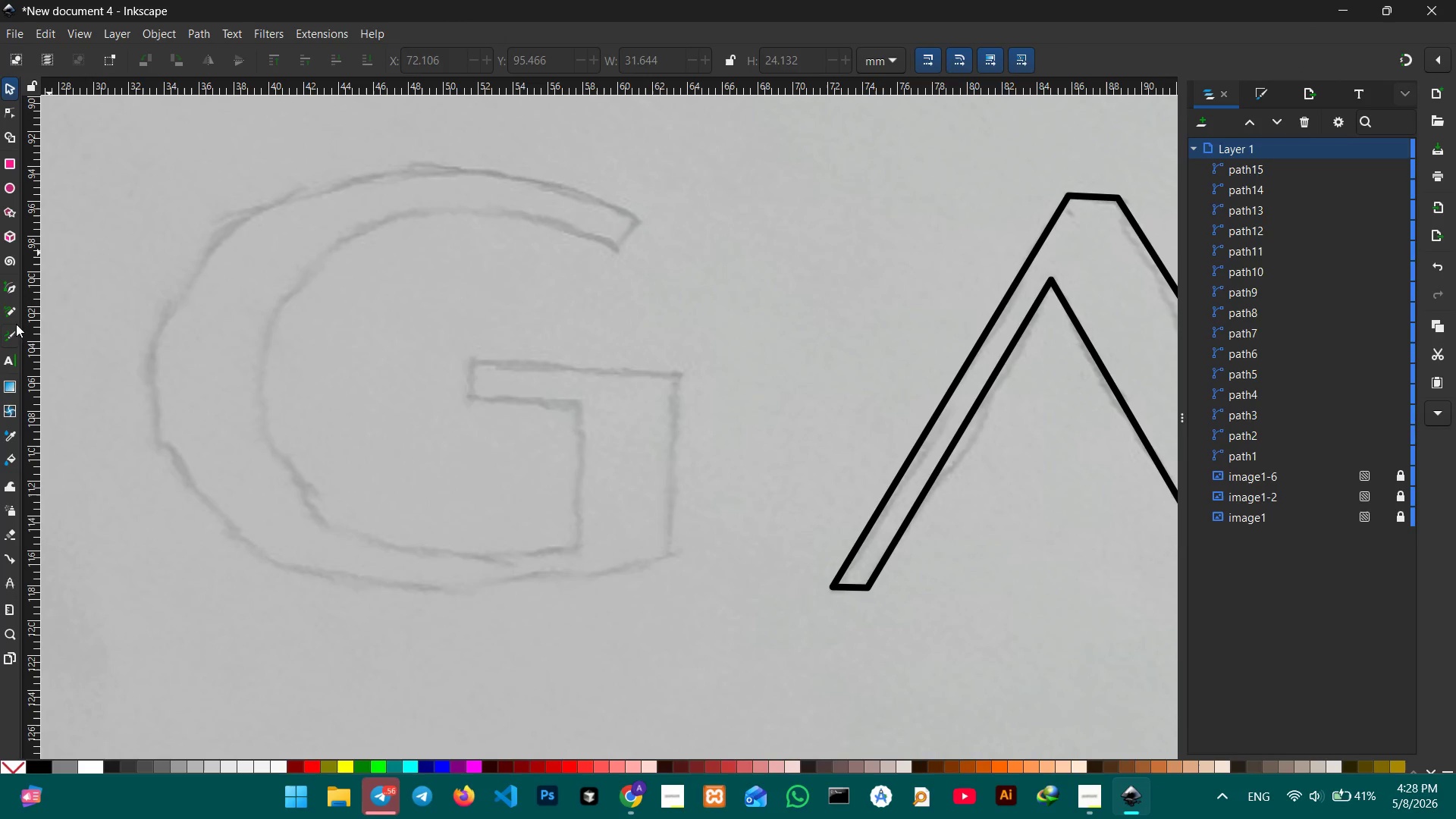 
left_click([8, 281])
 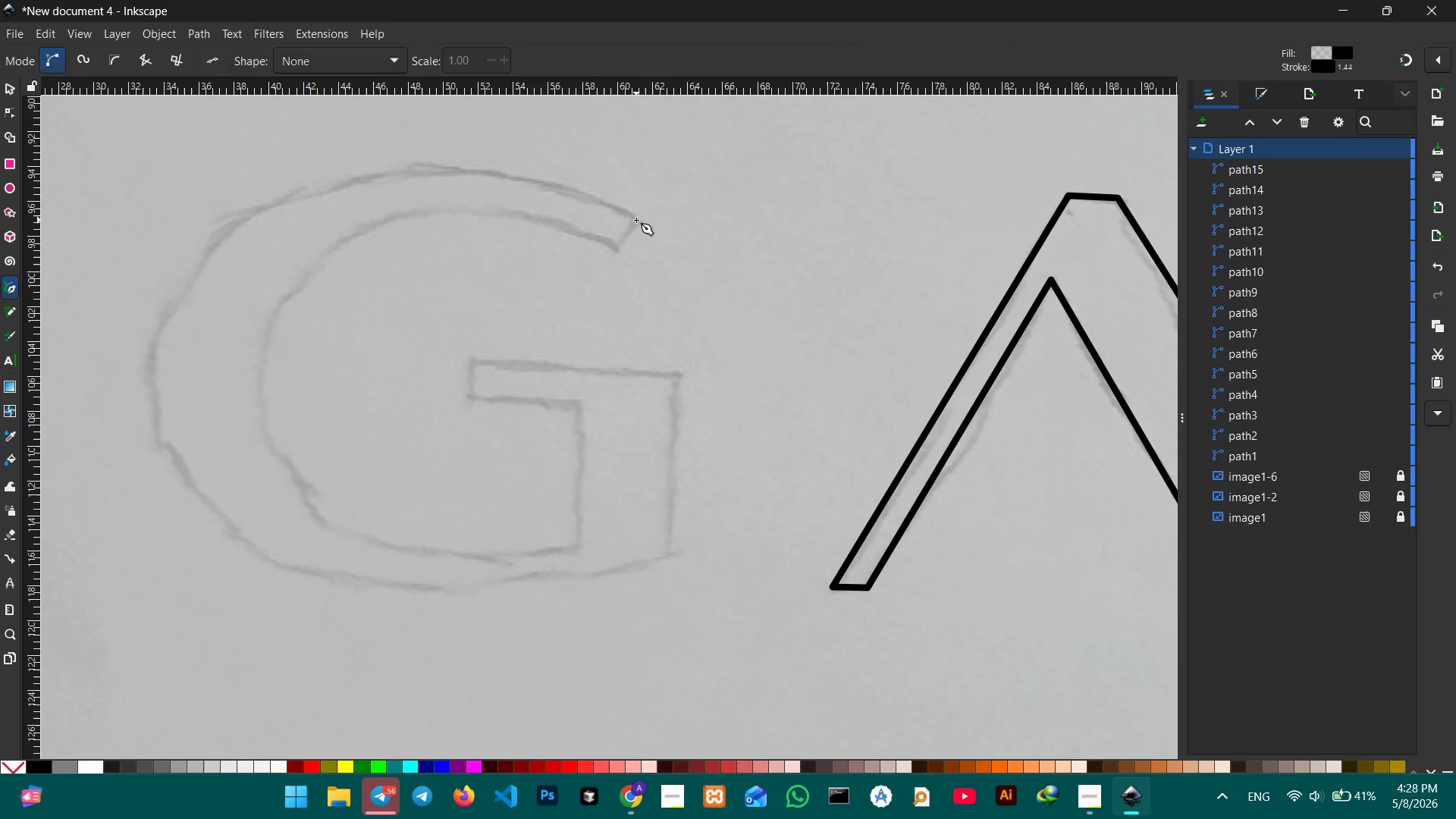 
left_click([638, 220])
 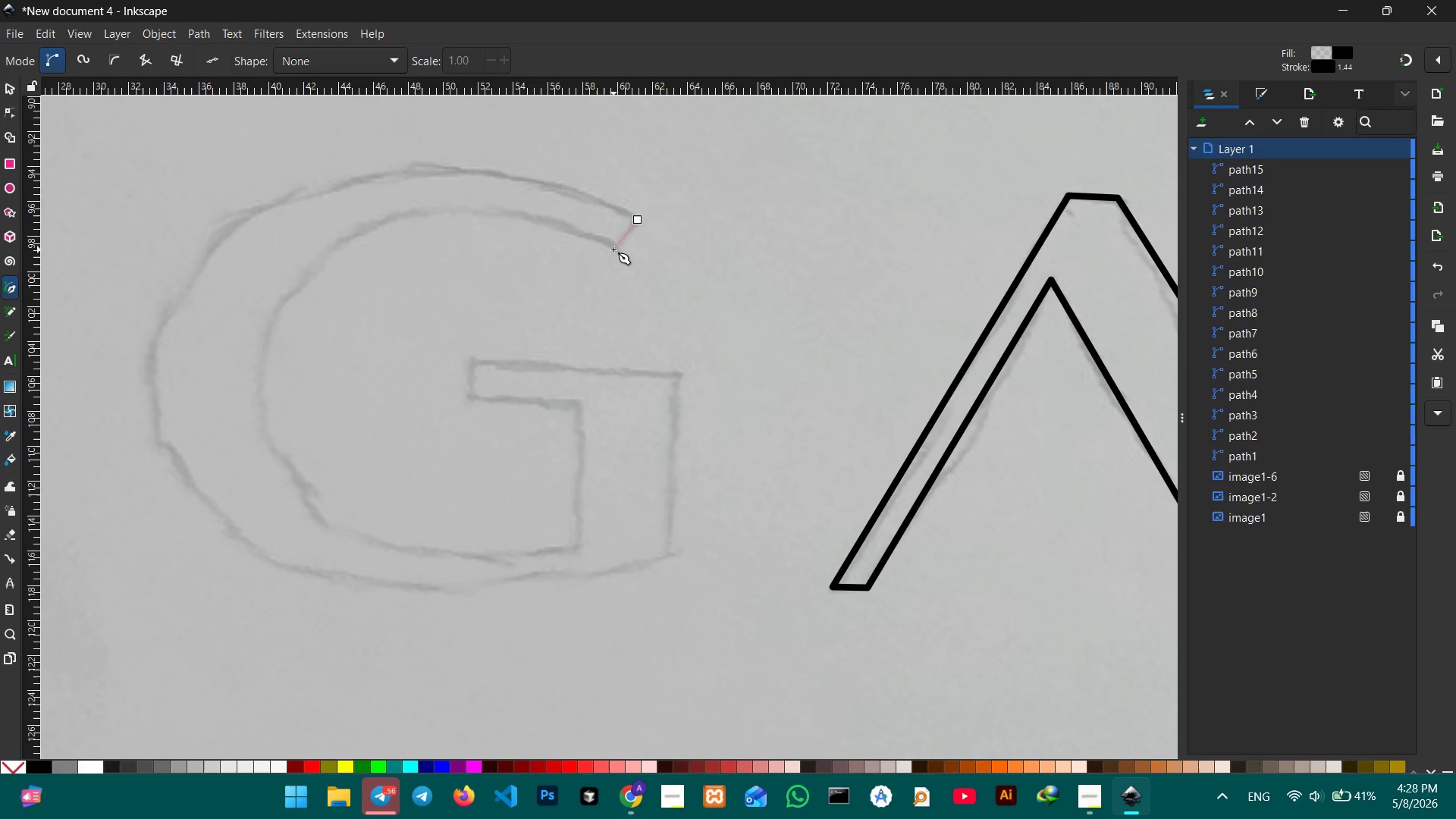 
left_click([613, 249])
 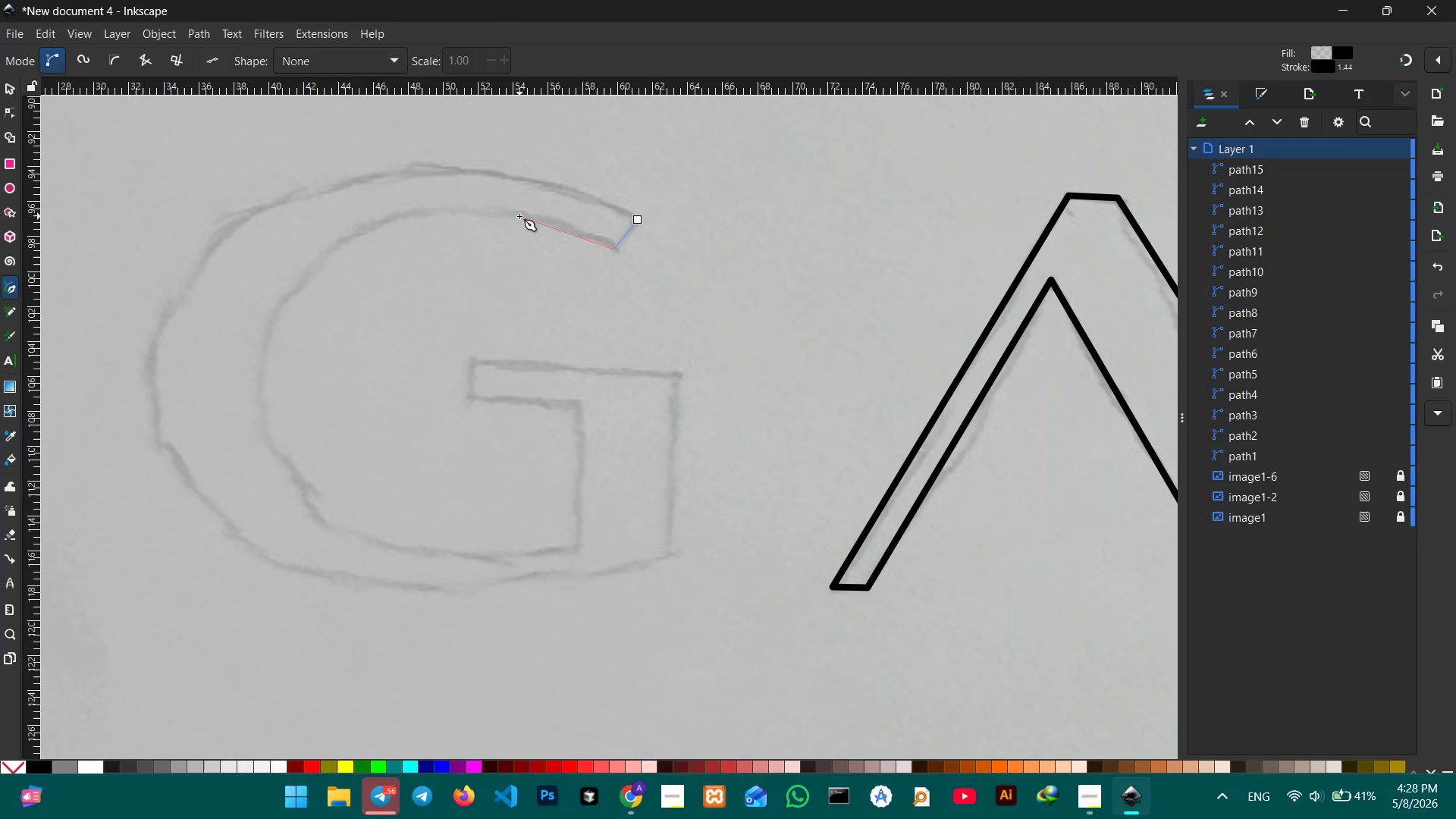 
left_click([519, 216])
 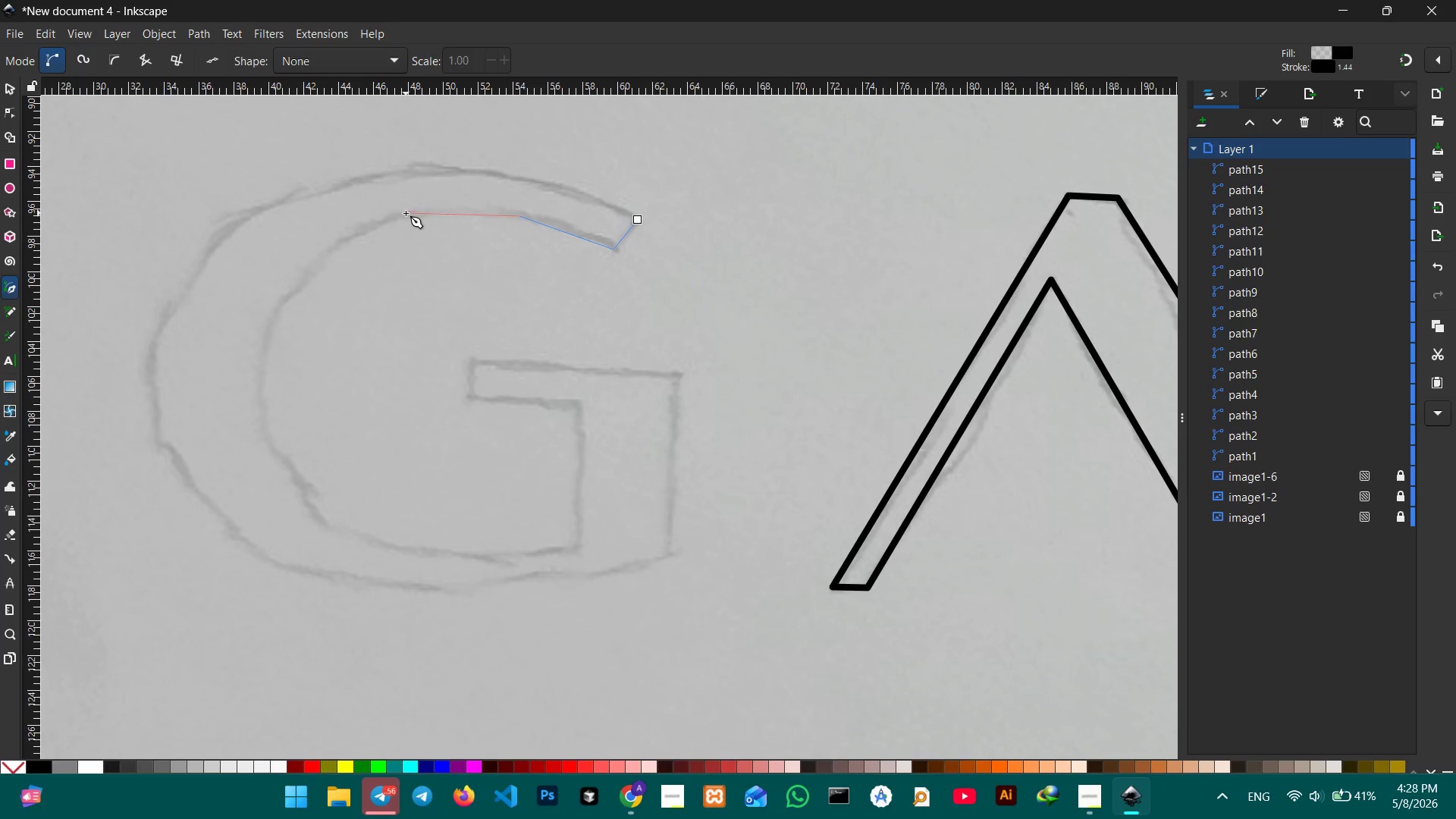 
left_click([409, 213])
 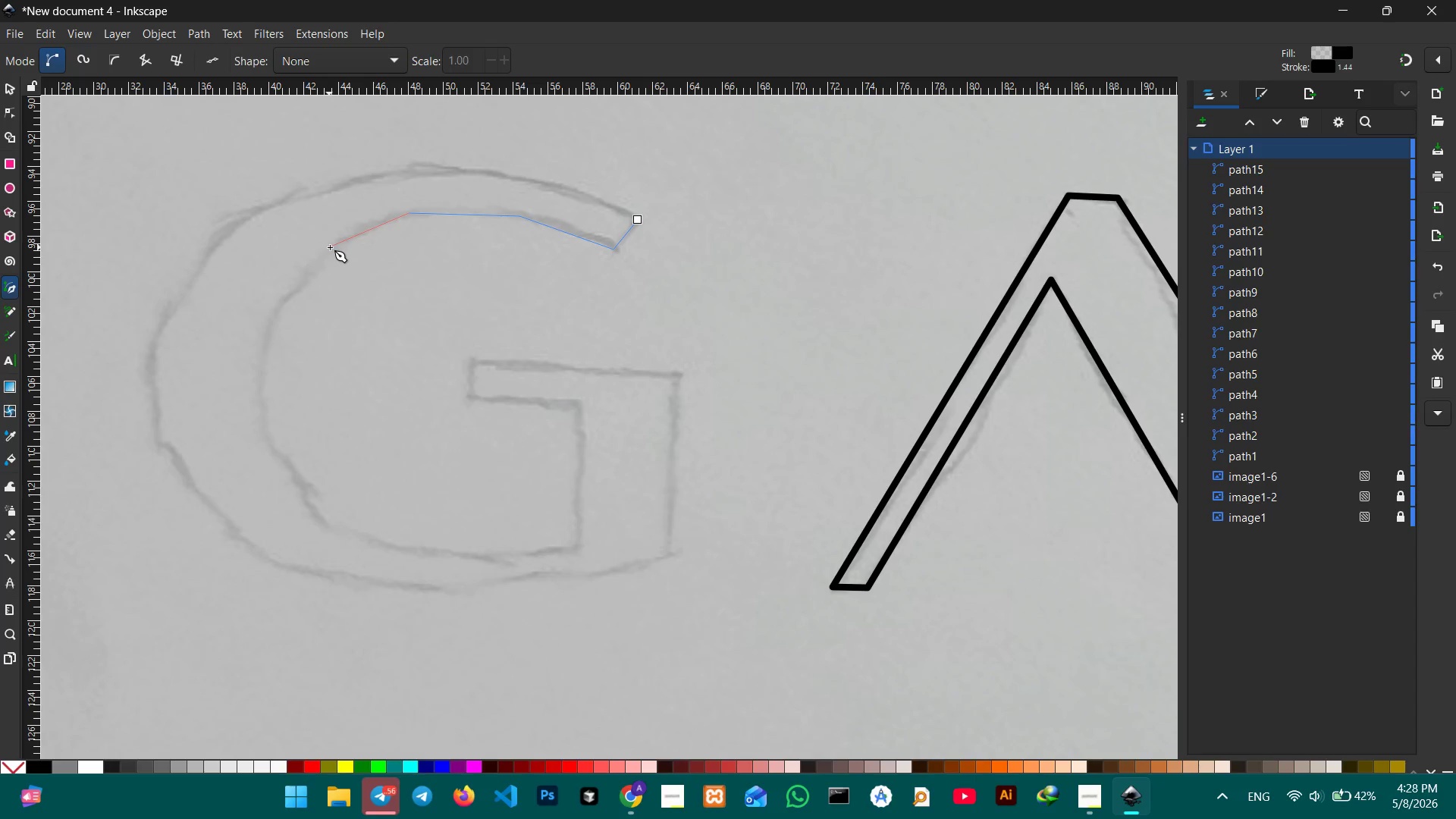 
left_click([333, 247])
 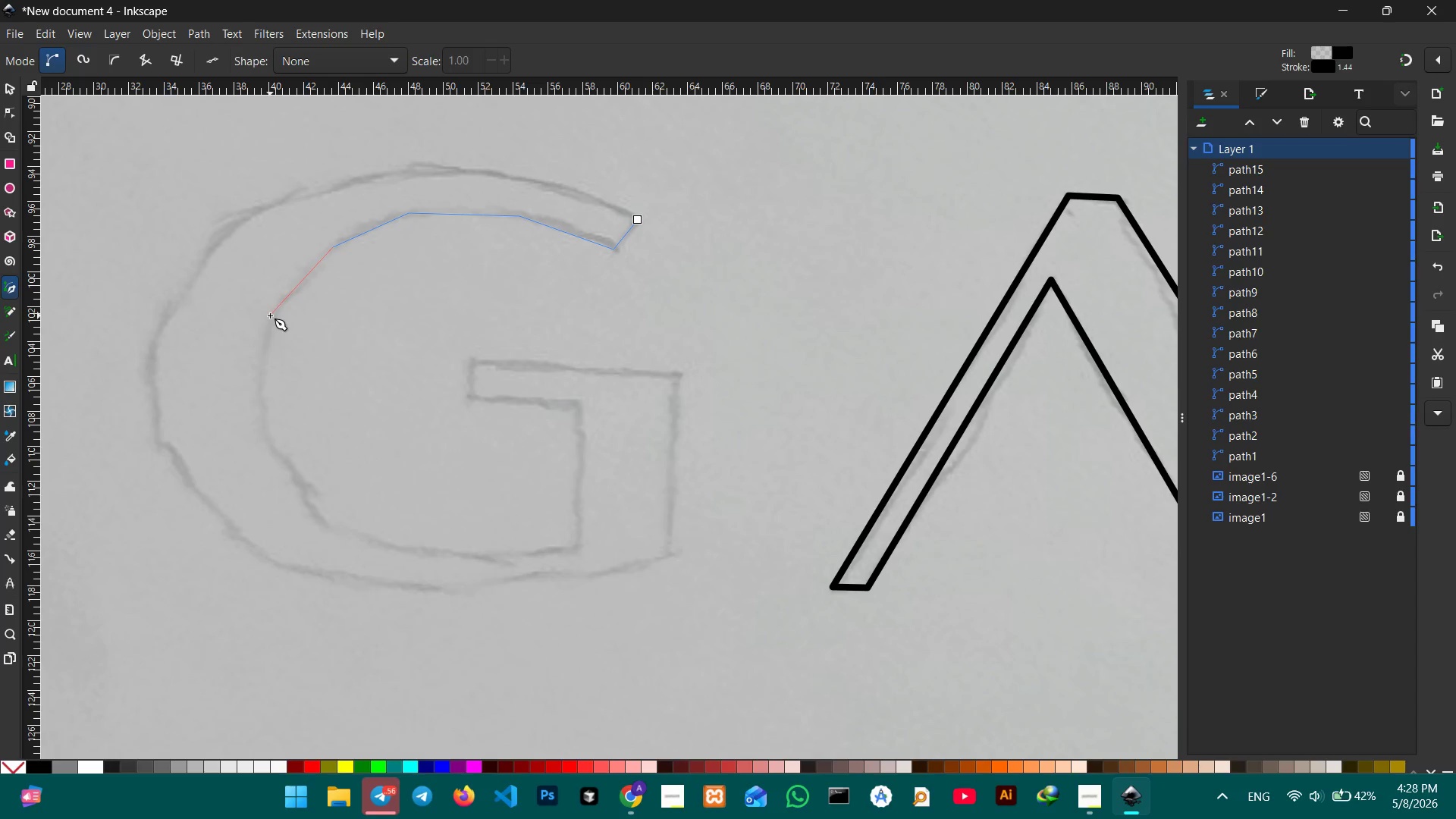 
left_click([275, 315])
 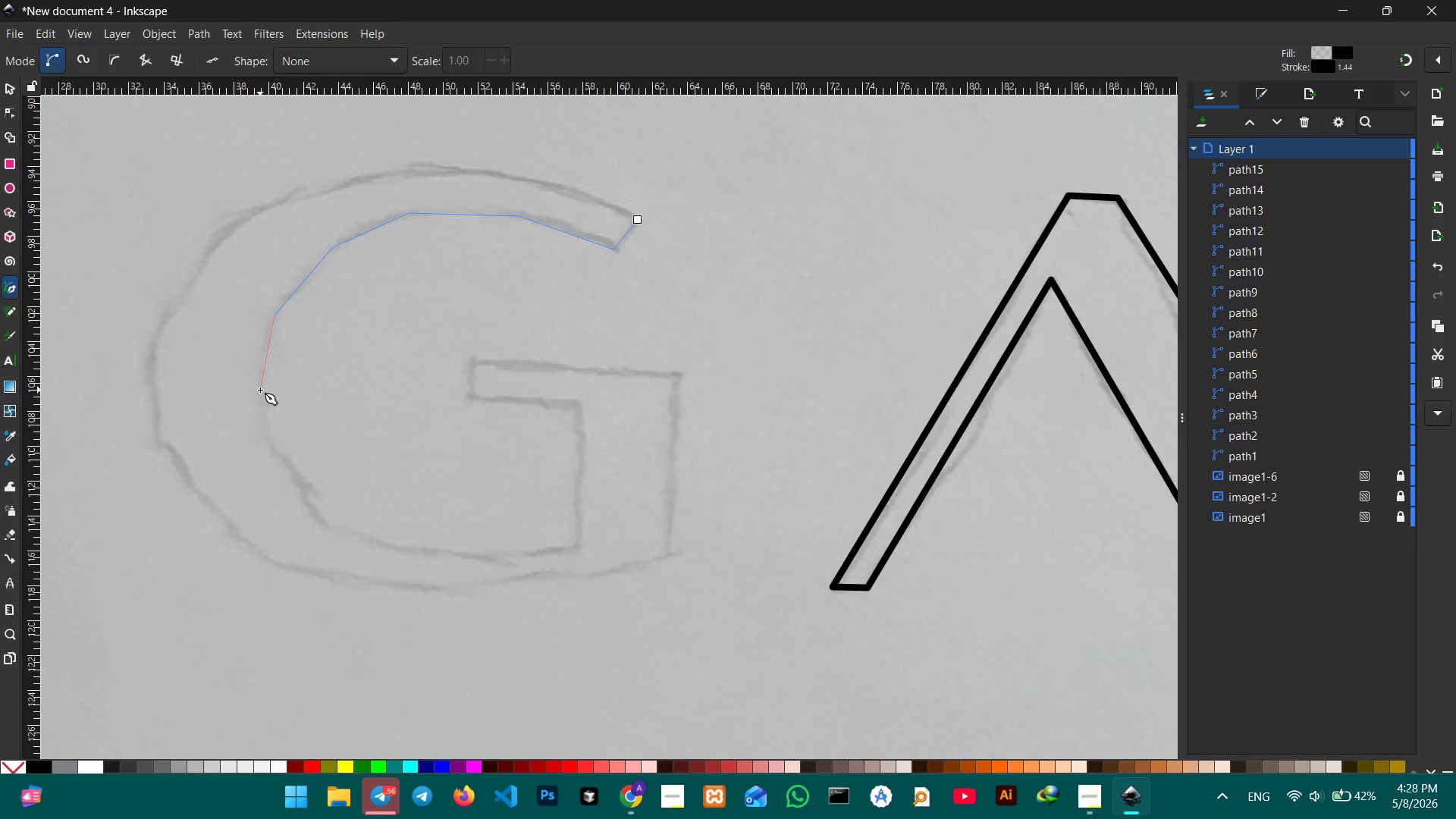 
left_click([259, 389])
 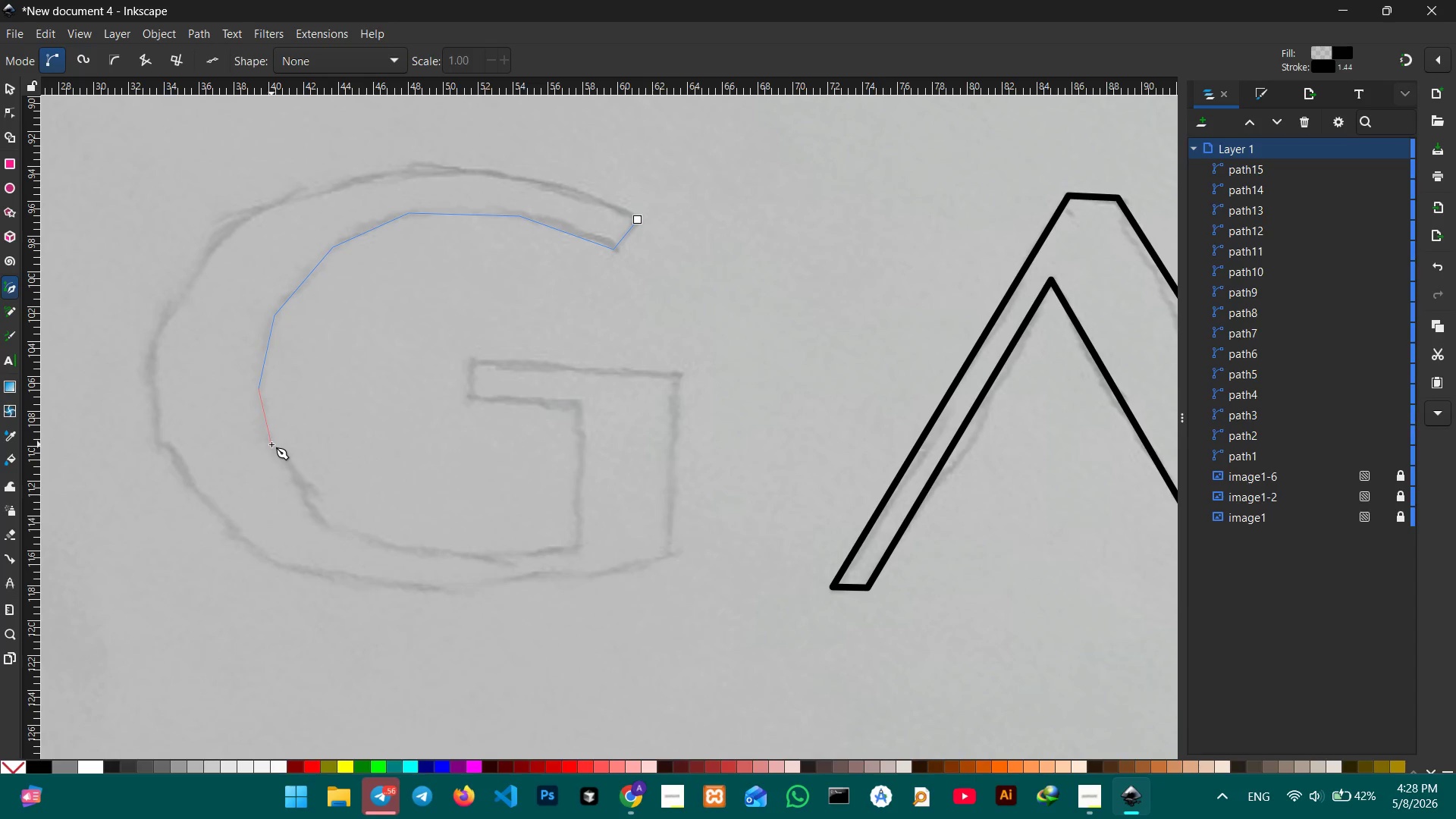 
left_click([271, 444])
 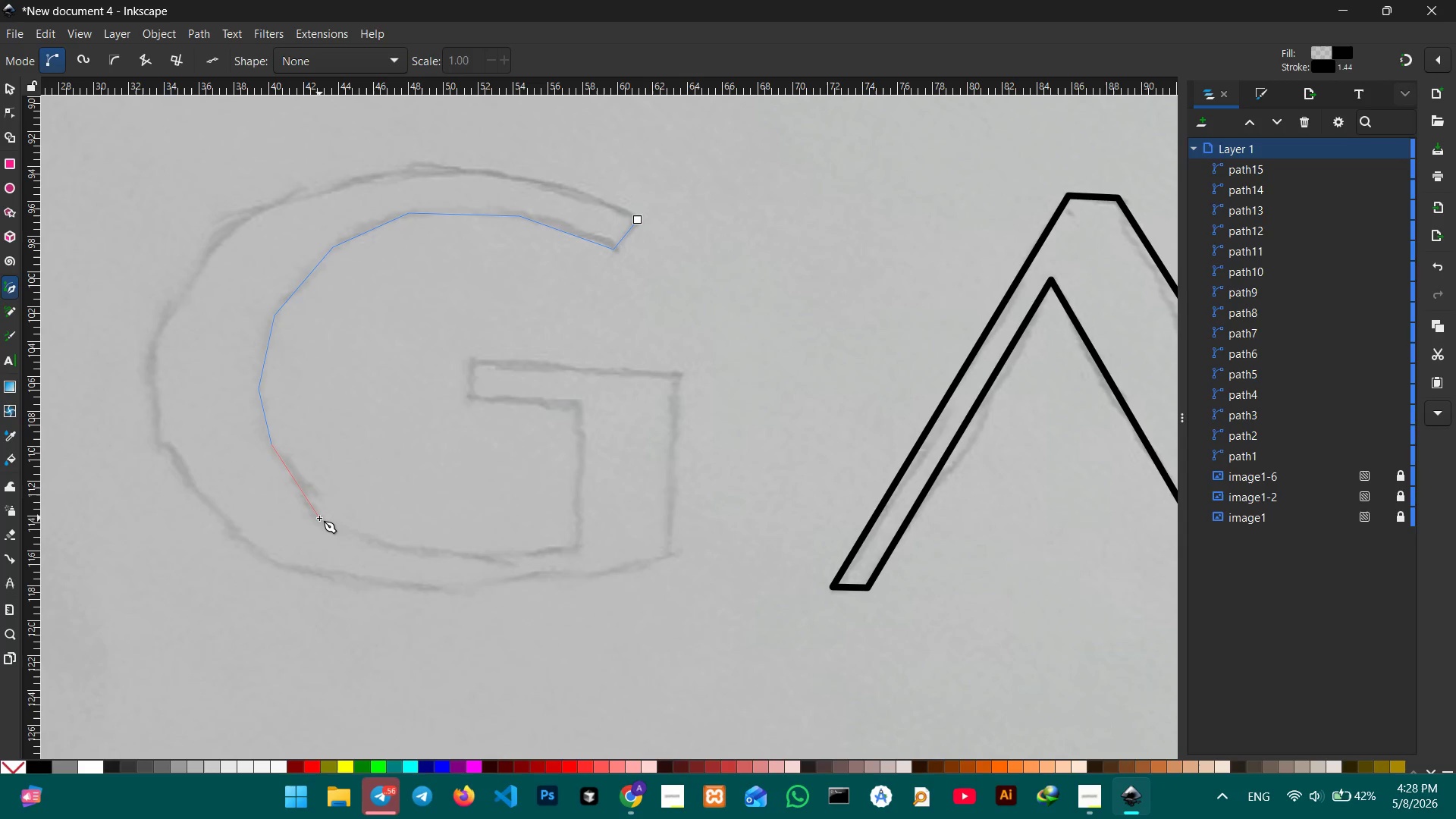 
left_click([319, 518])
 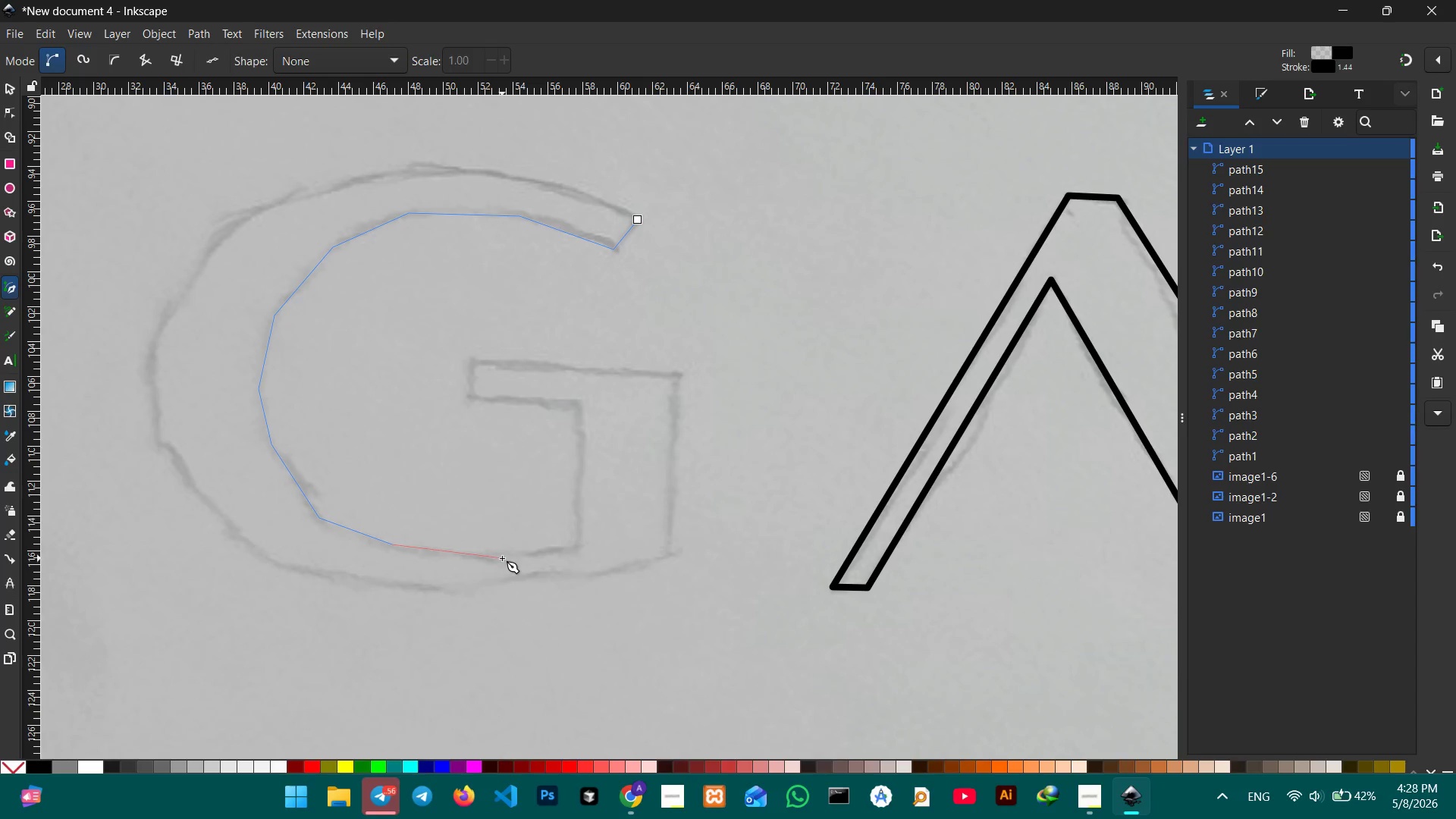 
left_click([500, 557])
 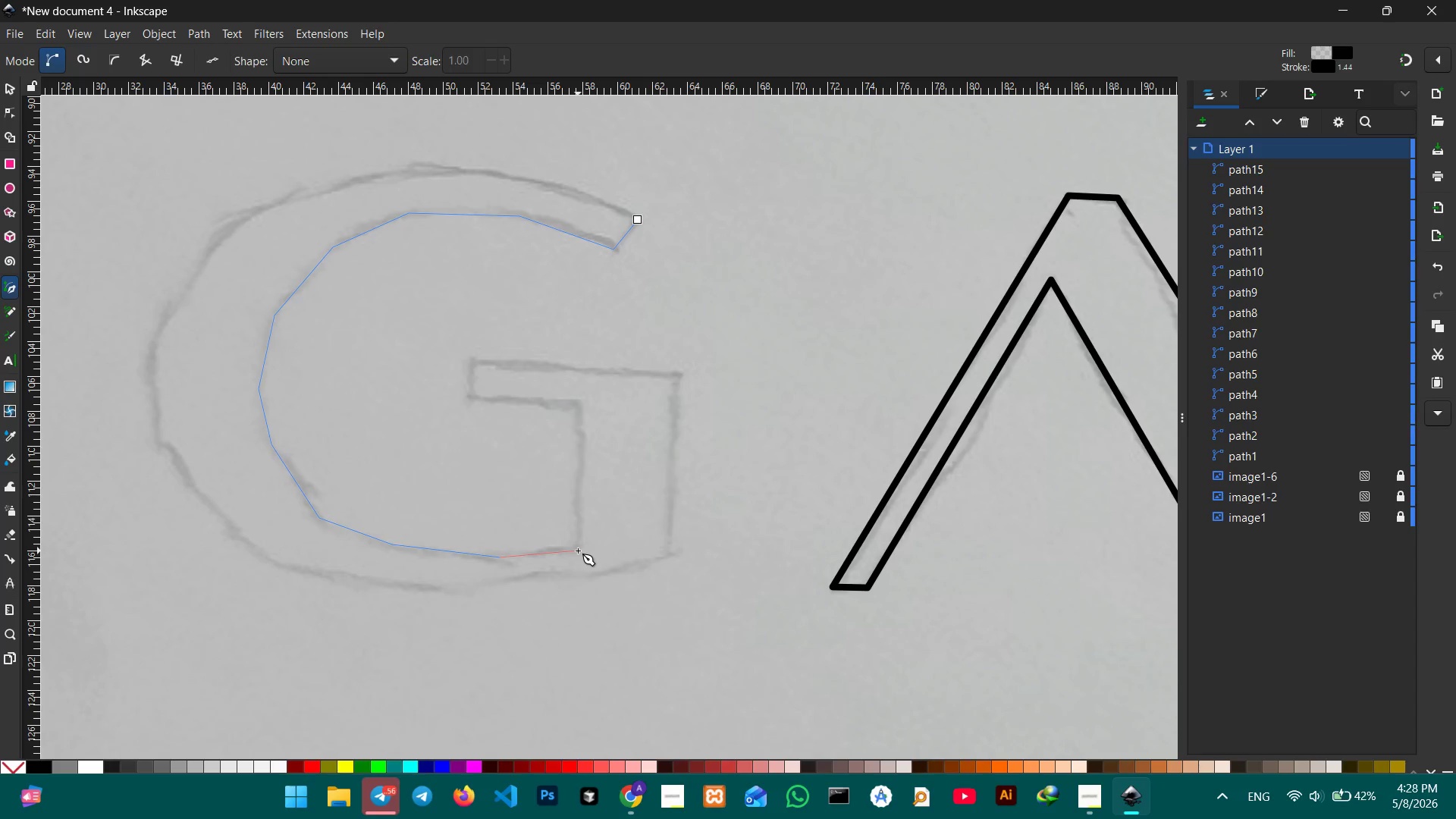 
left_click([579, 551])
 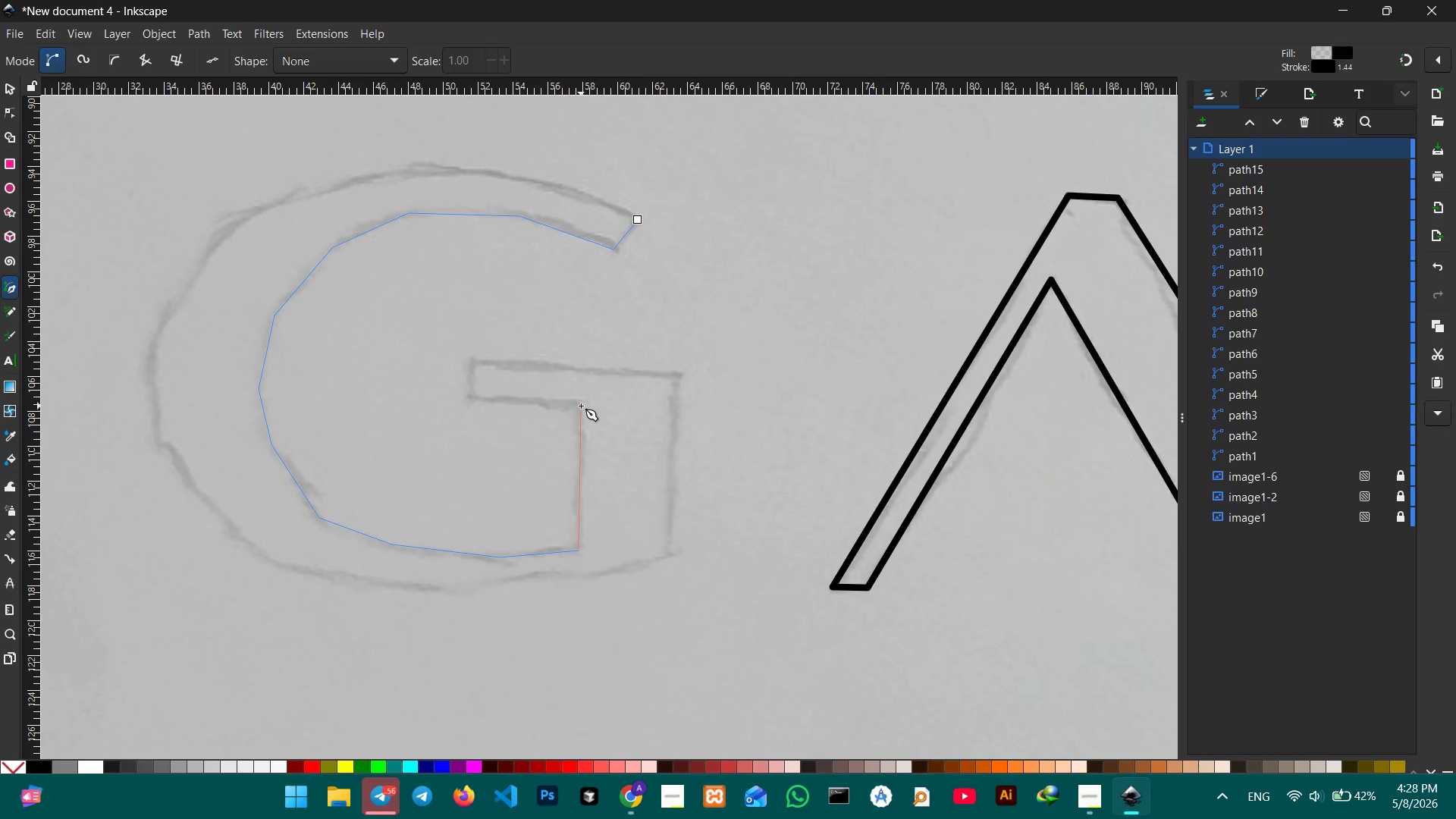 
left_click([581, 405])
 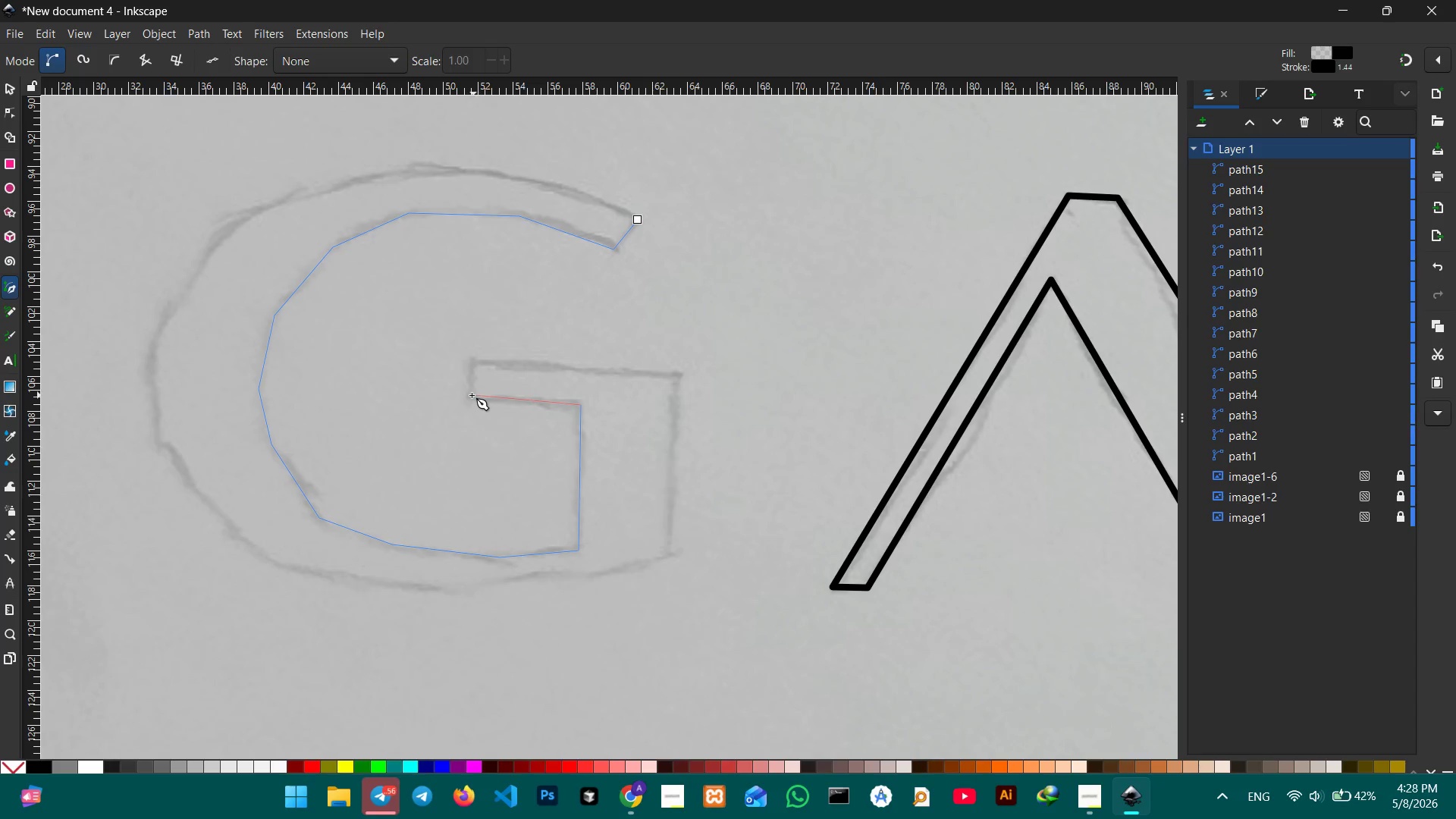 
left_click([470, 400])
 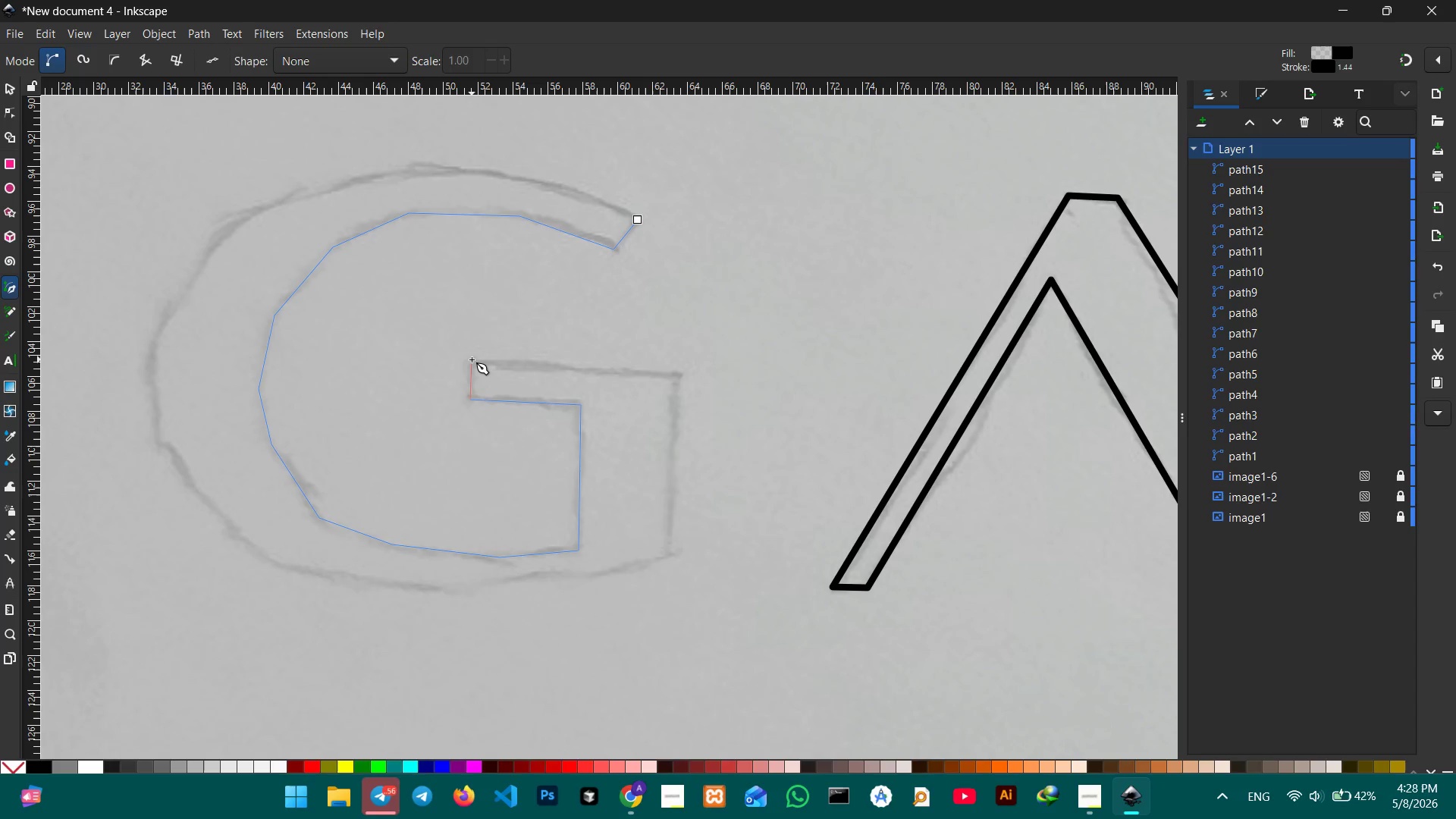 
left_click([472, 359])
 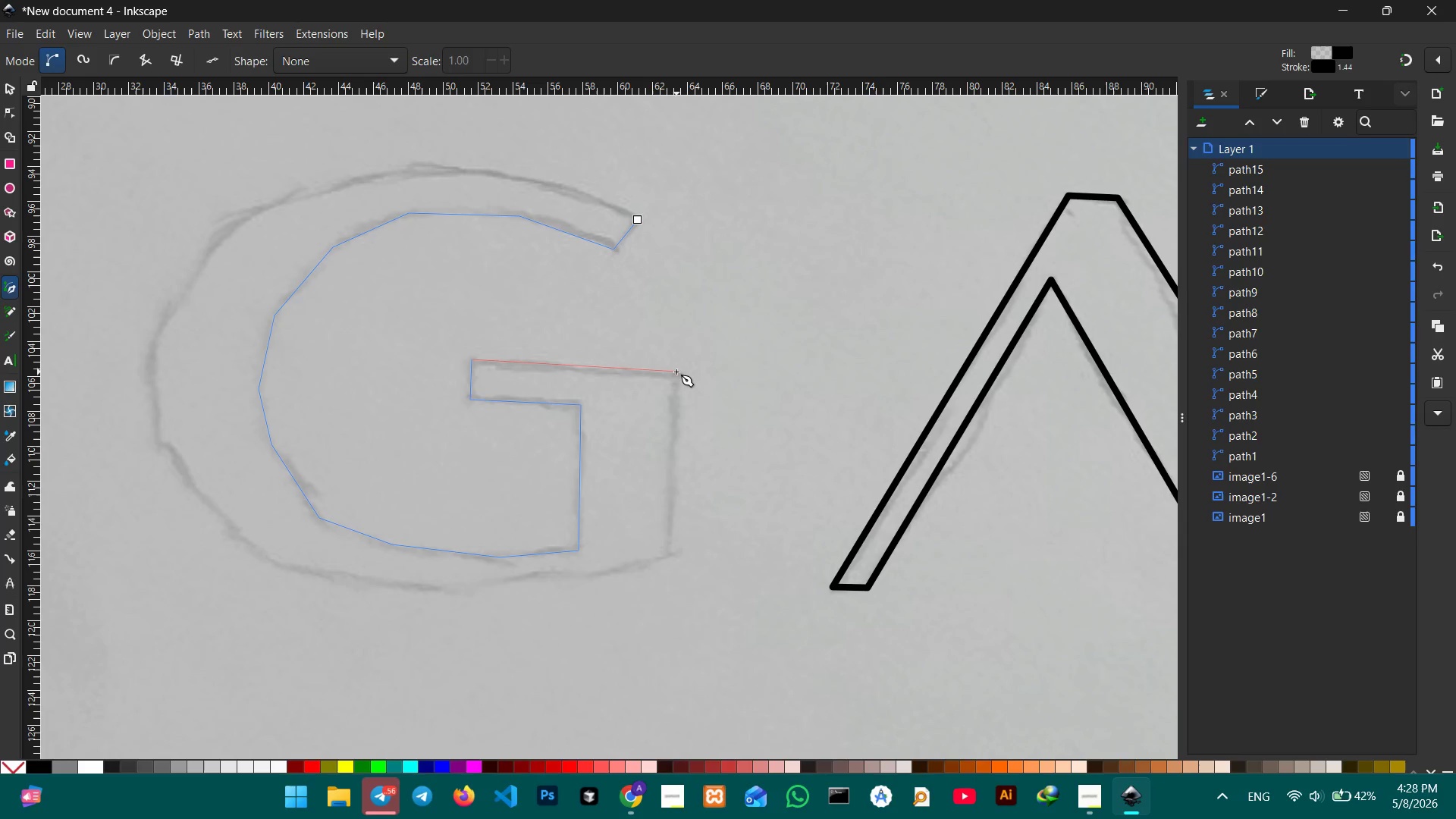 
left_click([676, 372])
 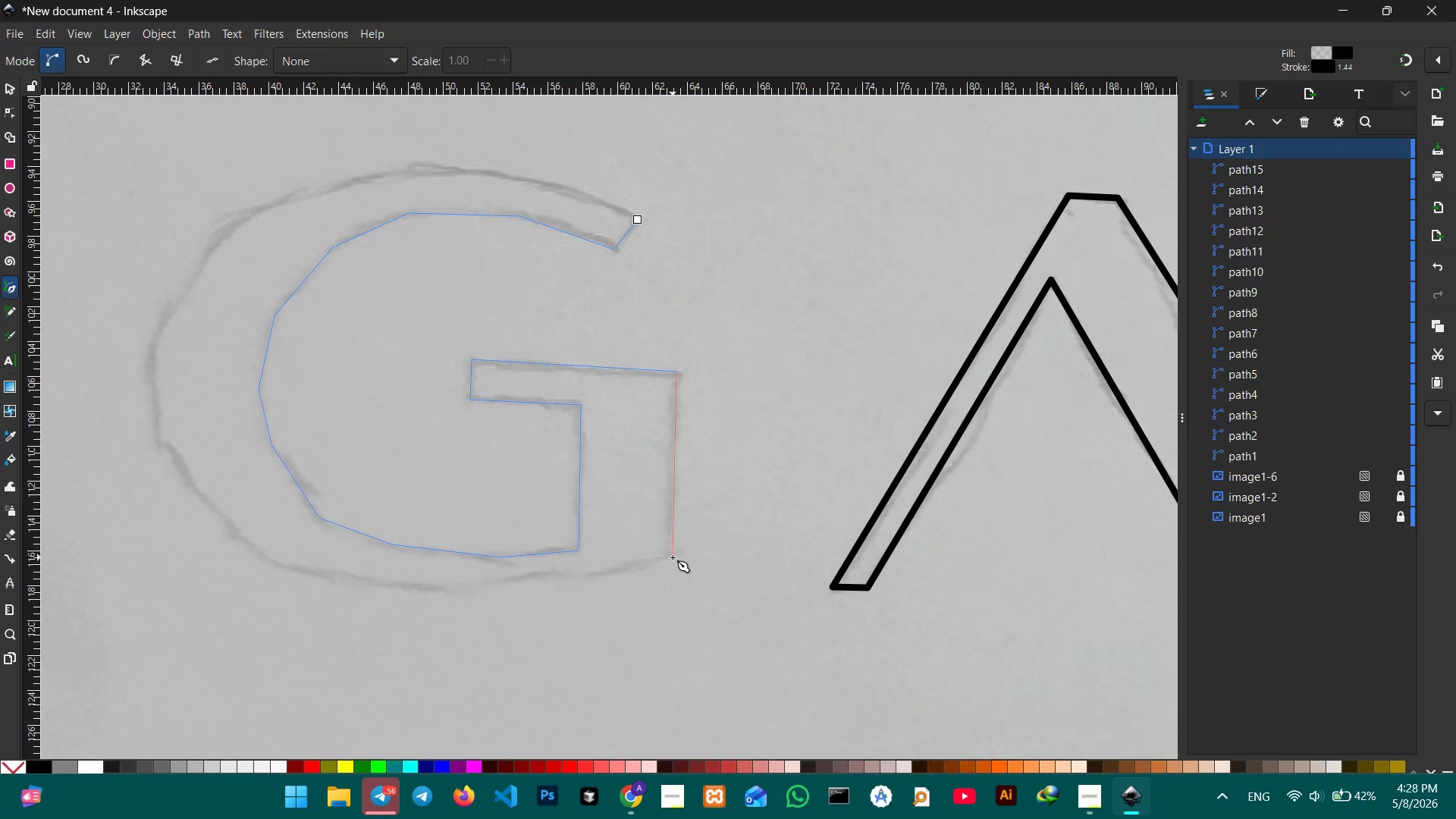 
left_click([670, 561])
 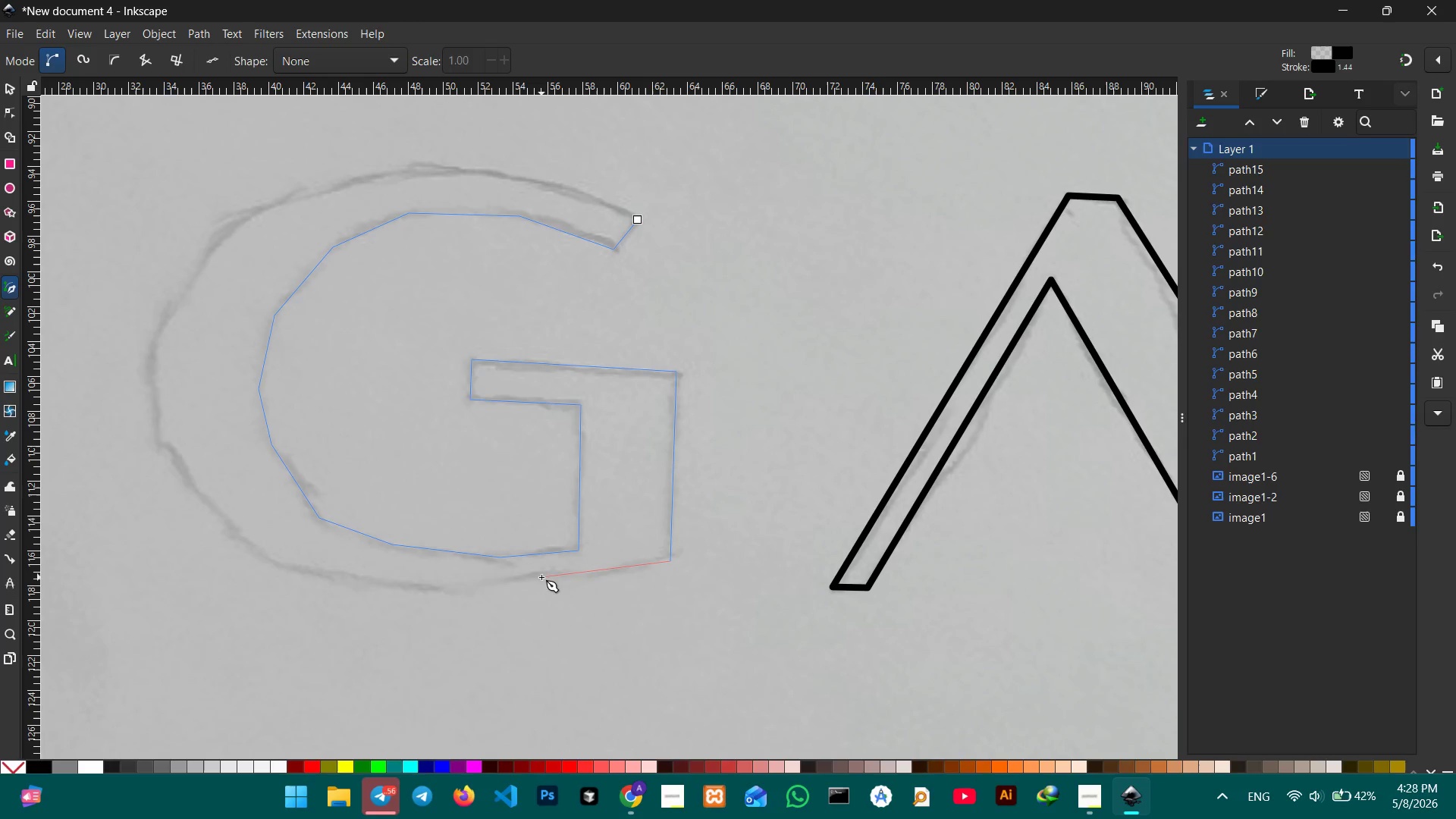 
left_click([541, 577])
 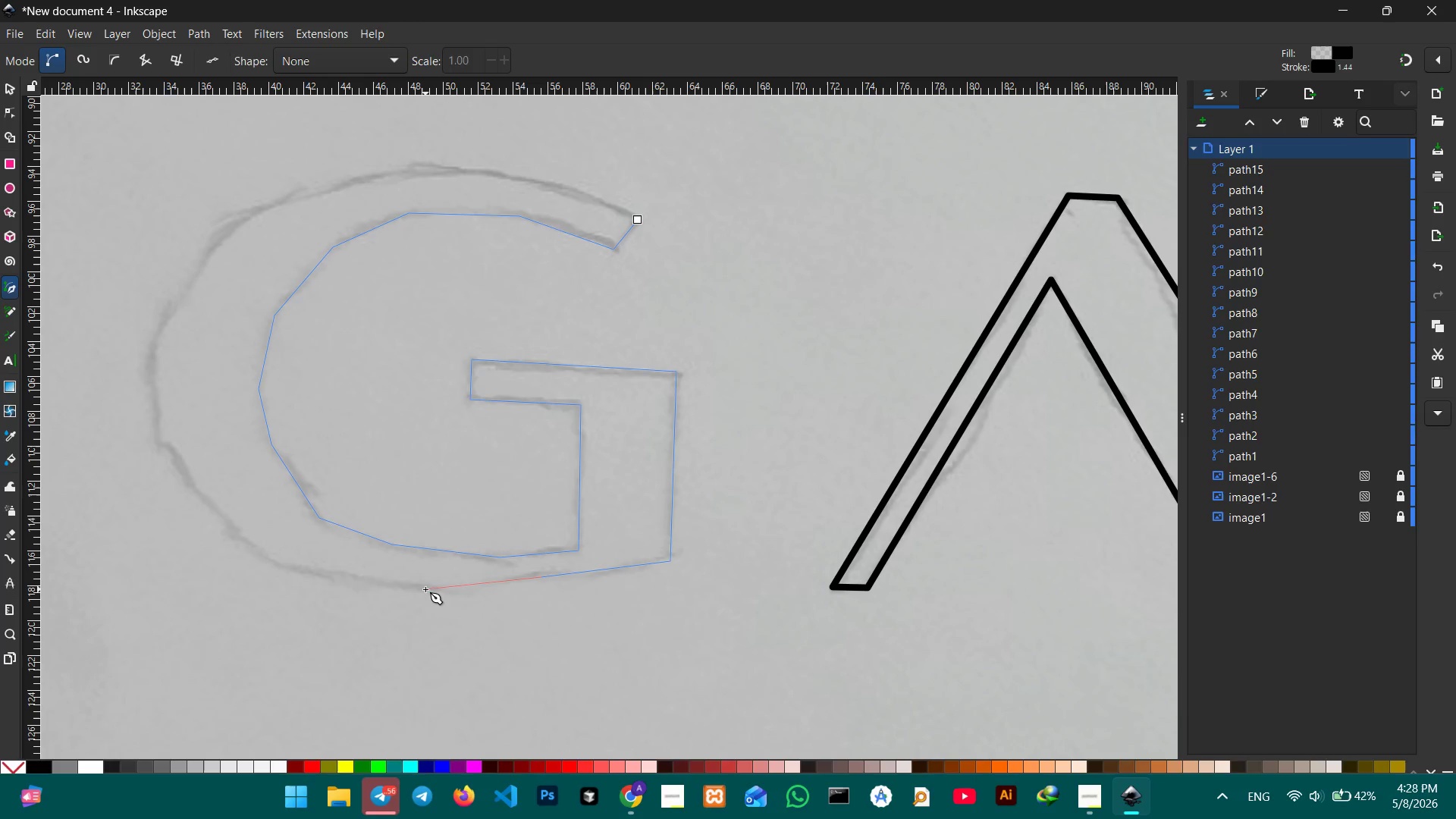 
left_click([425, 589])
 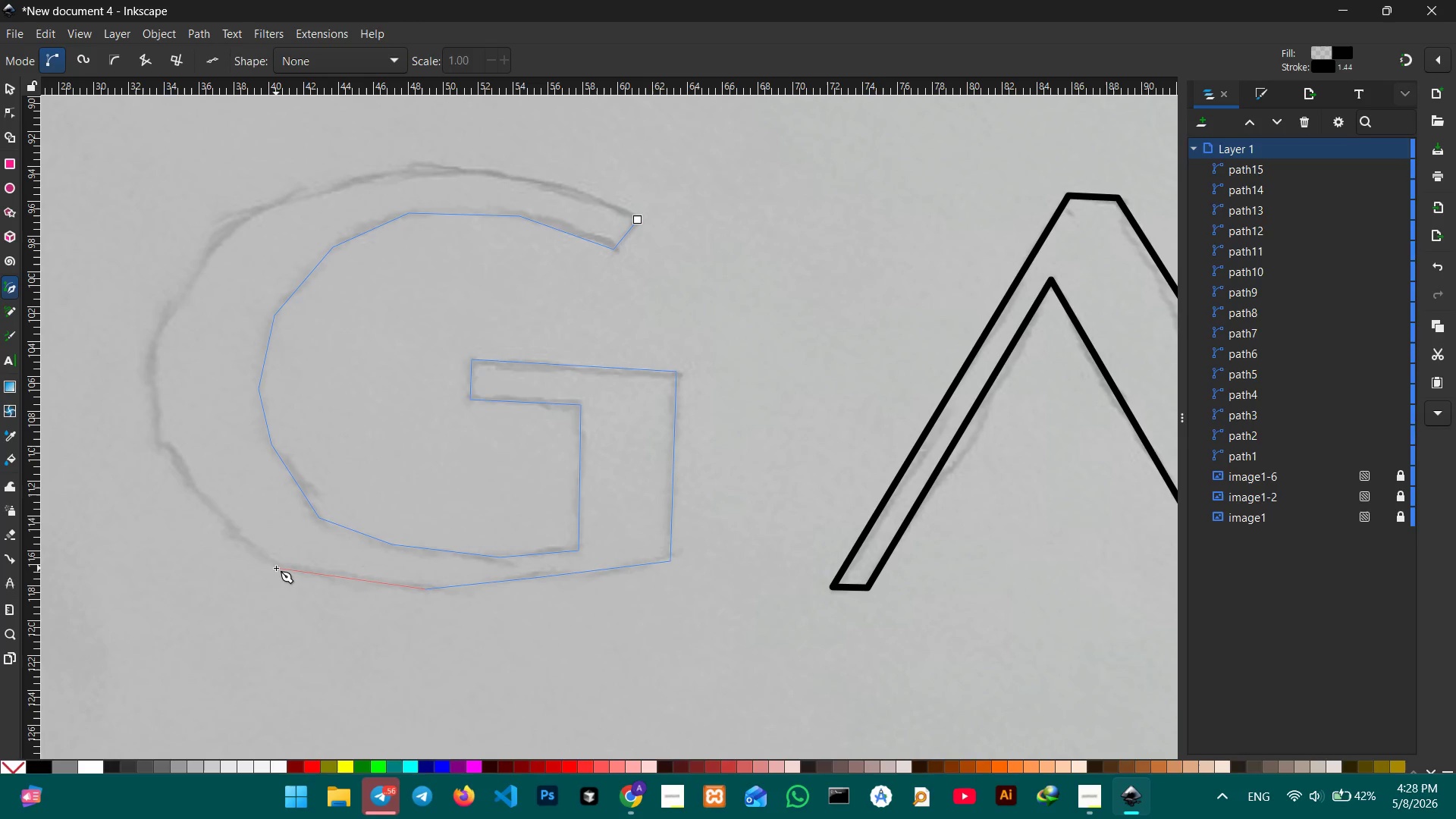 
left_click([276, 568])
 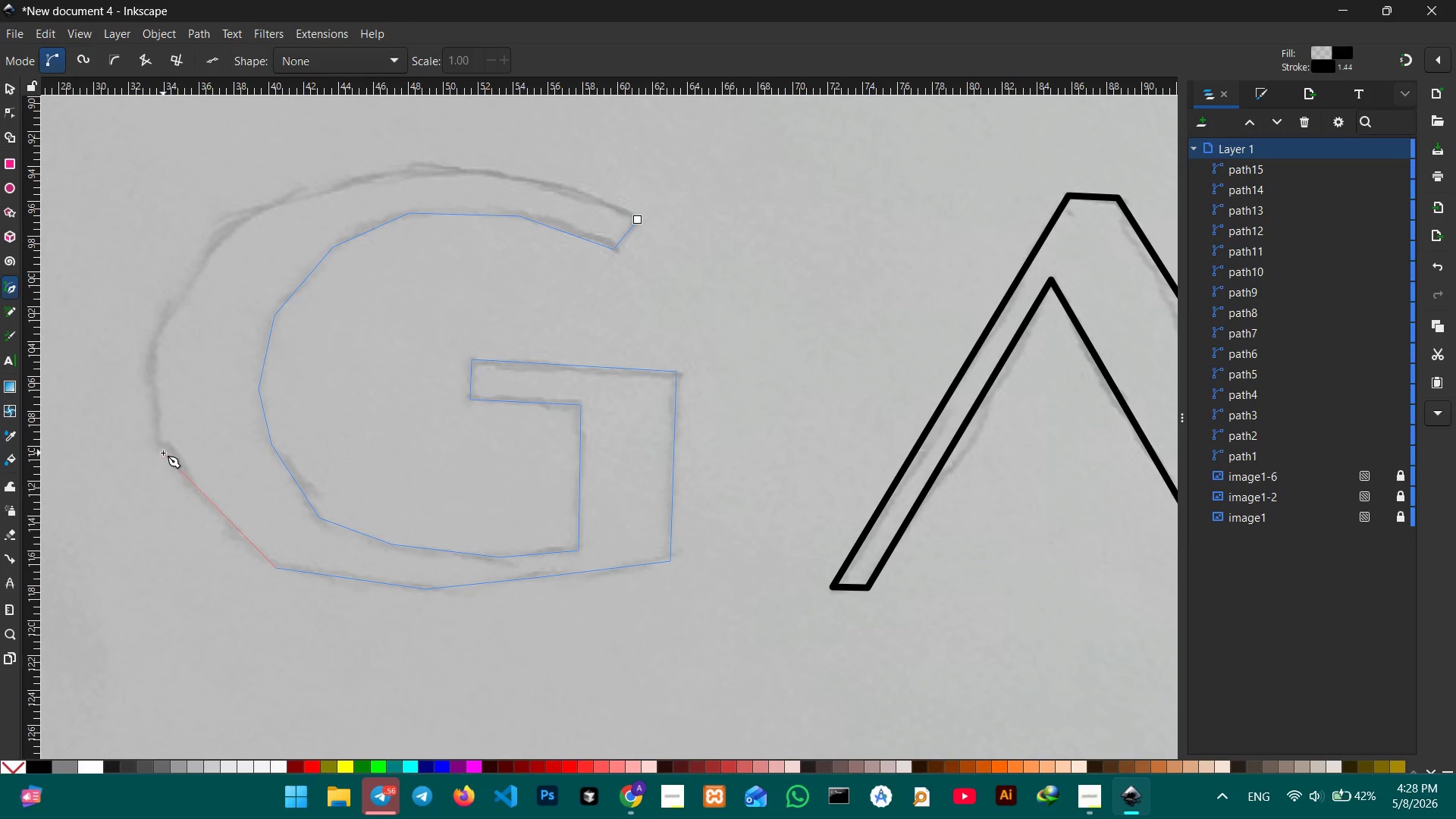 
left_click([163, 445])
 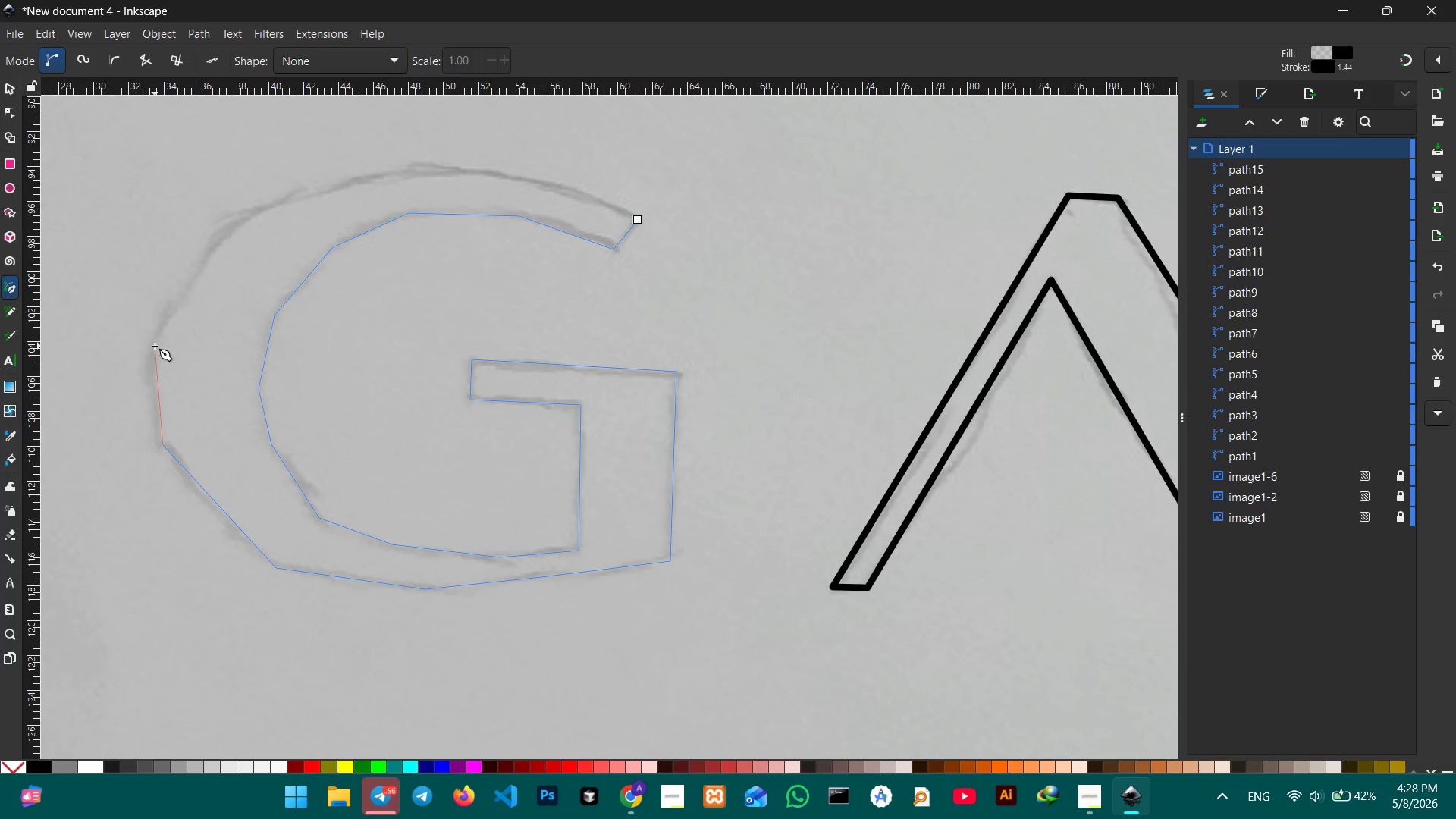 
left_click([155, 341])
 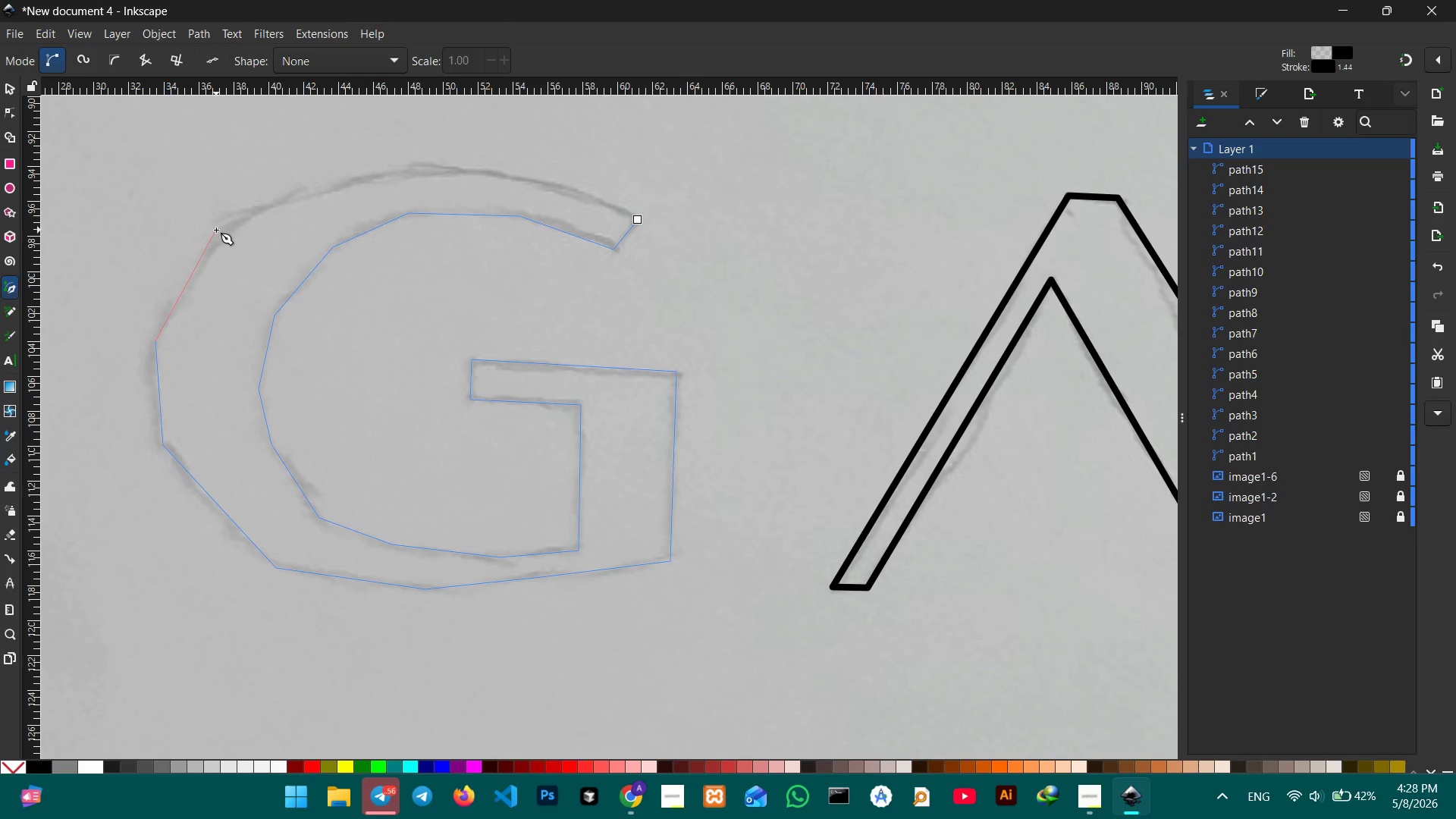 
left_click([216, 230])
 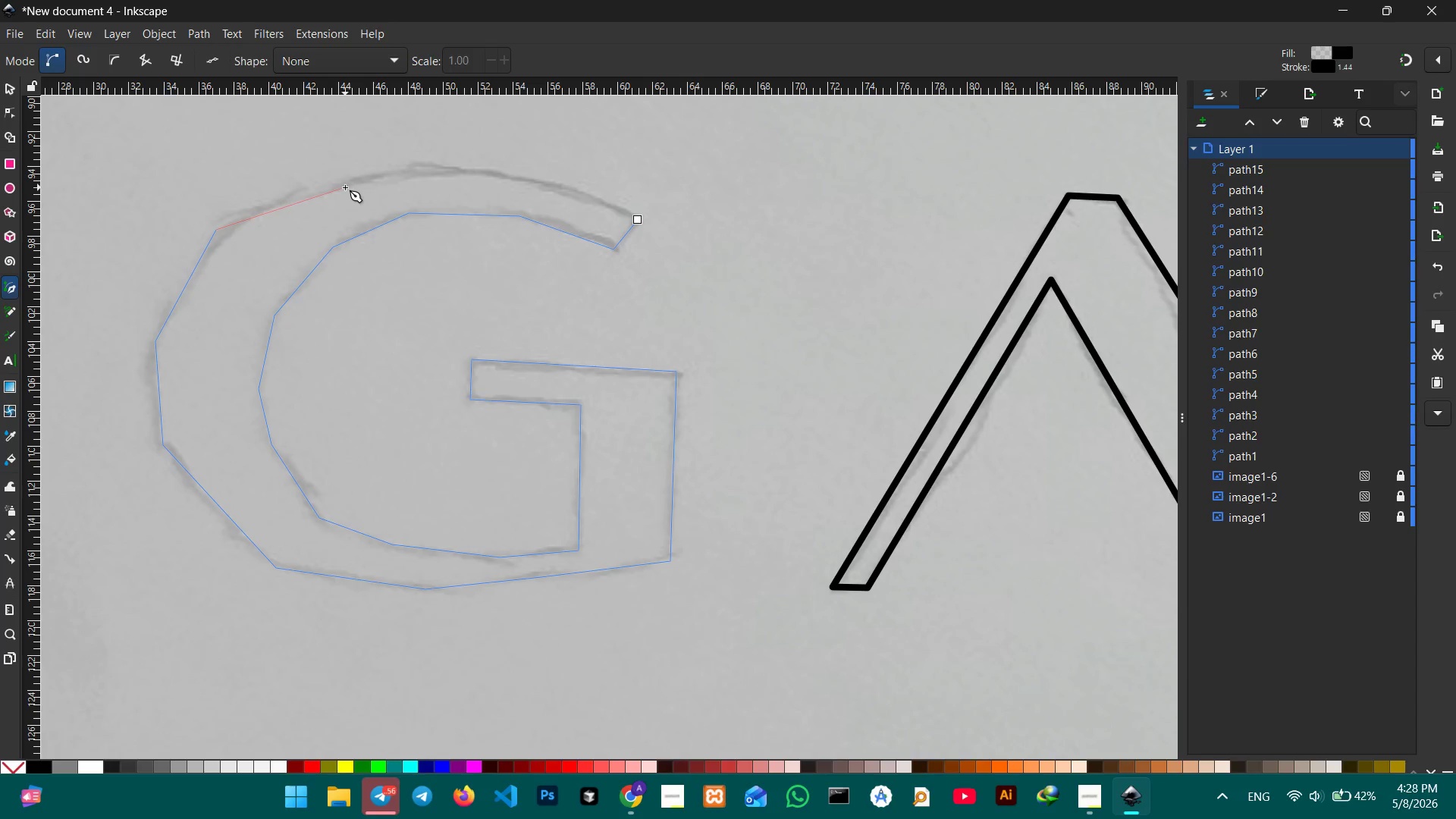 
left_click([347, 179])
 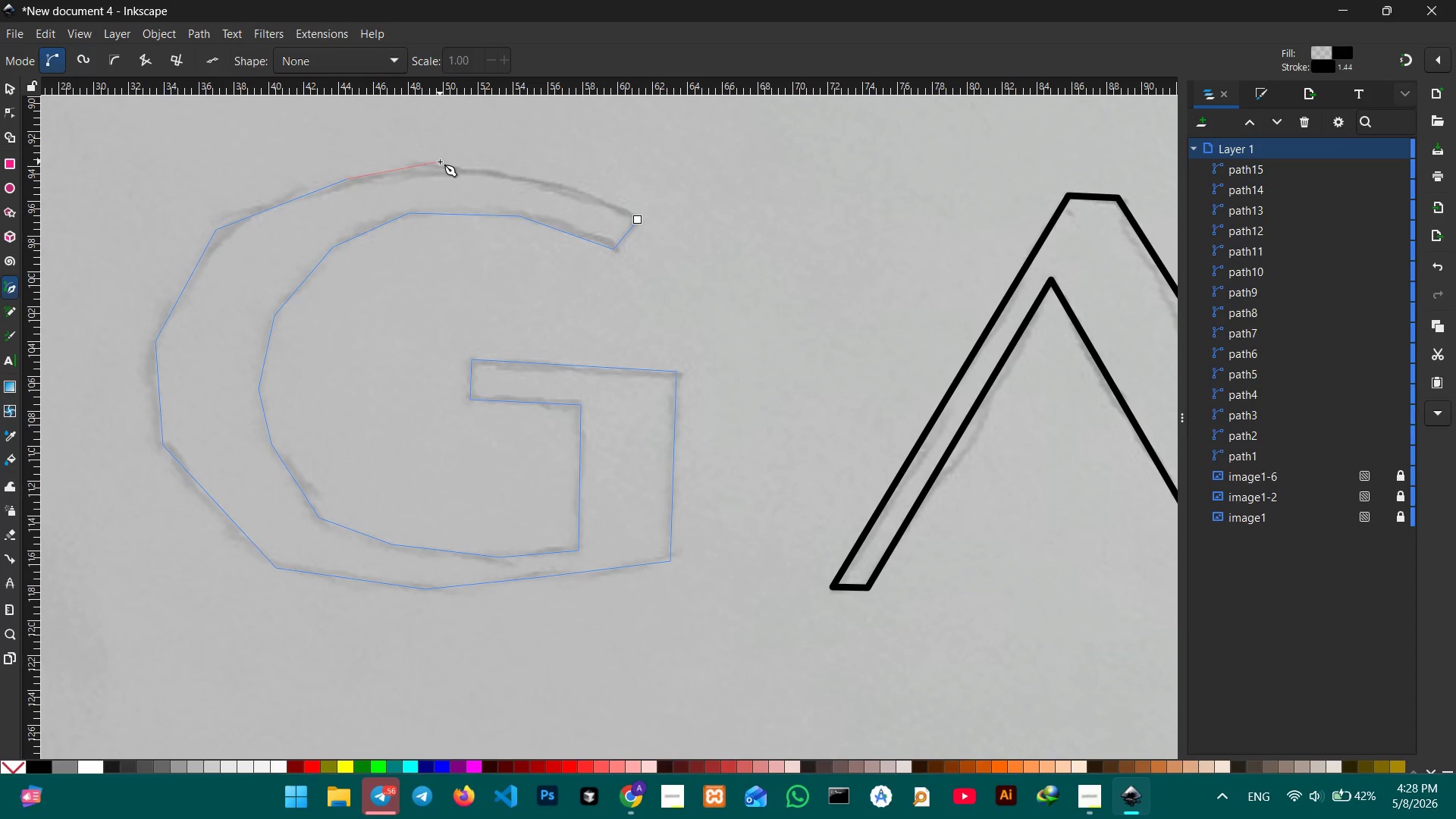 
left_click([440, 162])
 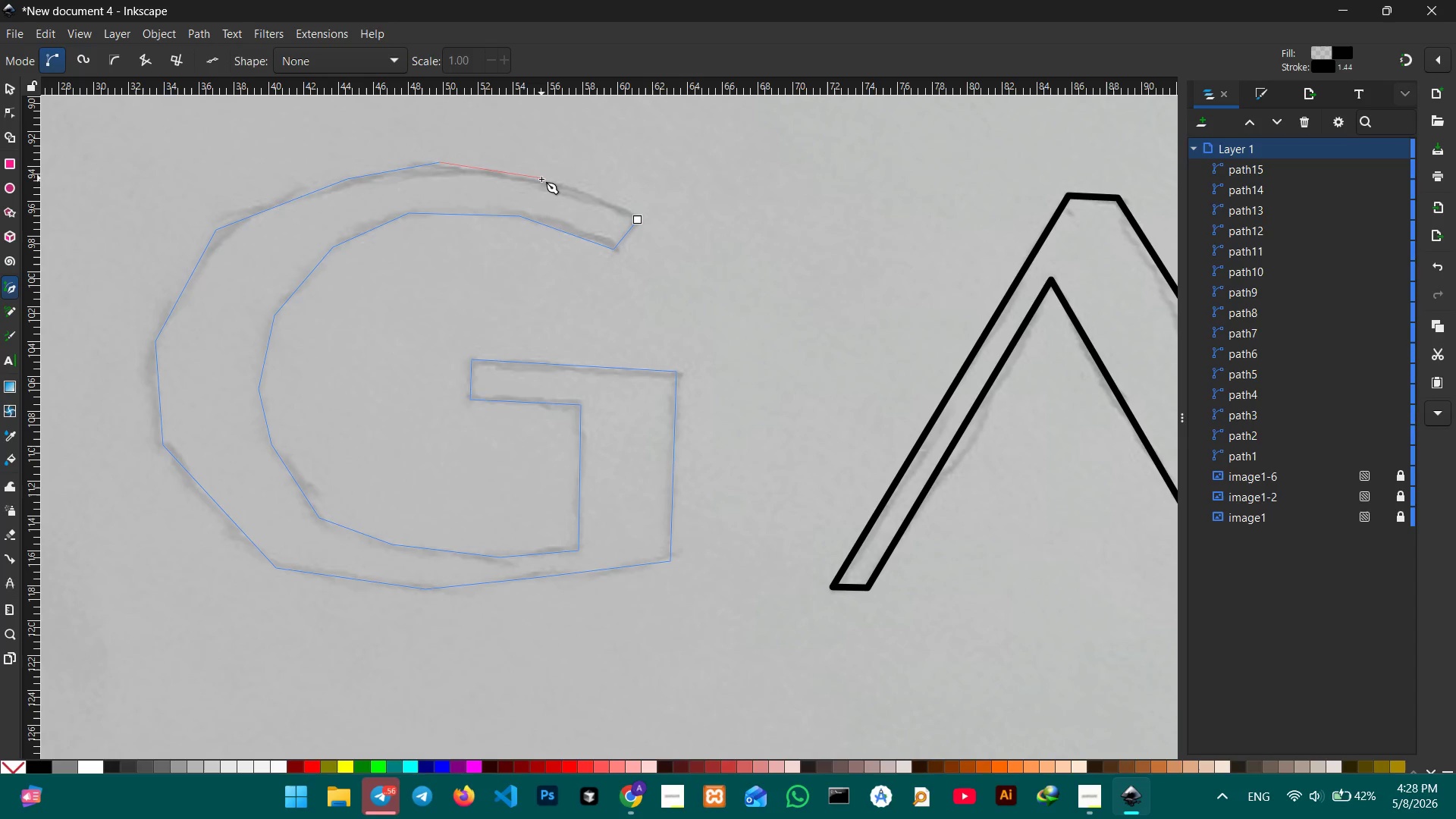 
left_click([543, 181])
 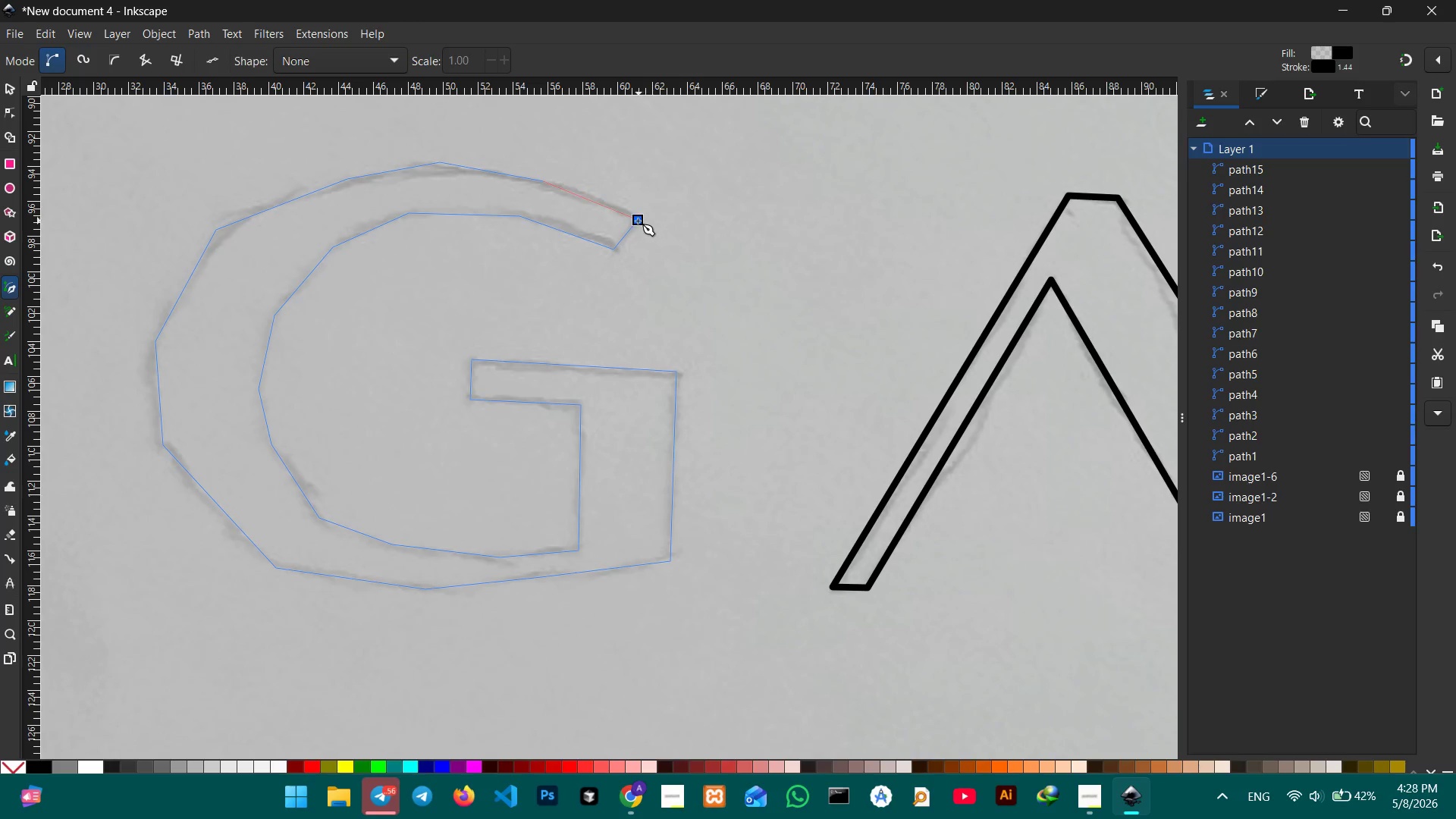 
left_click([638, 221])
 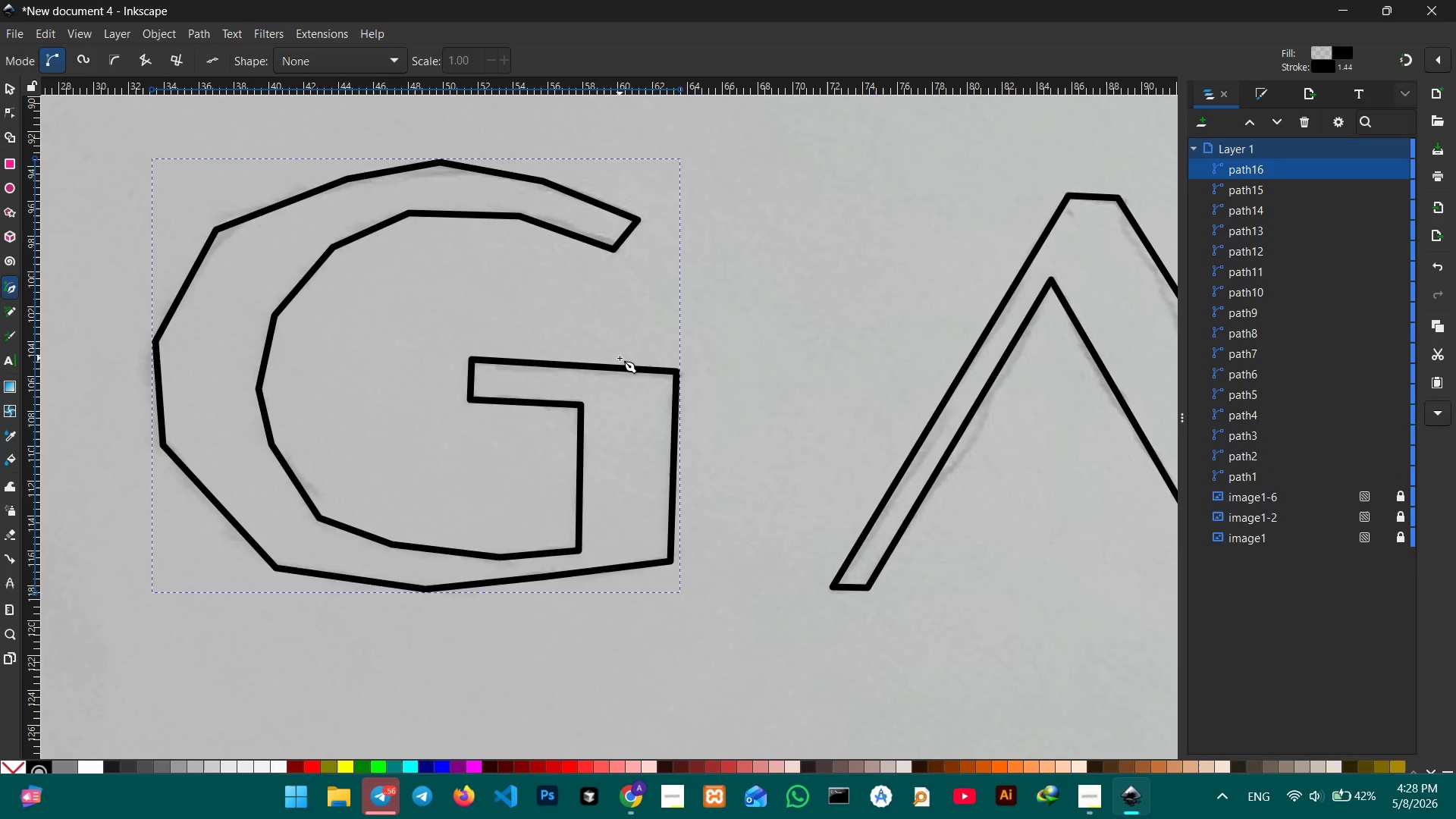 
scroll: coordinate [618, 357], scroll_direction: down, amount: 16.0
 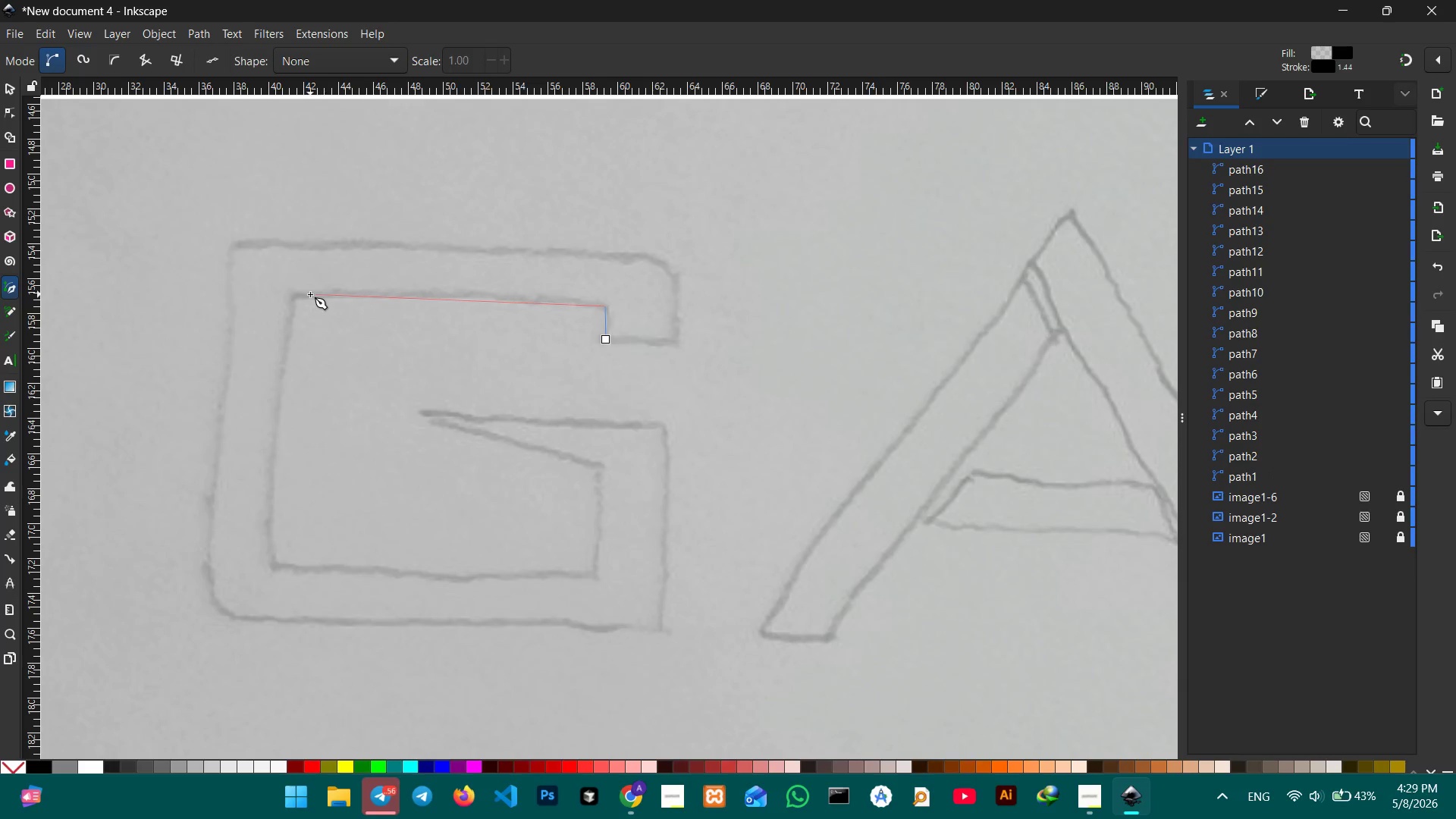 
wait(5.04)
 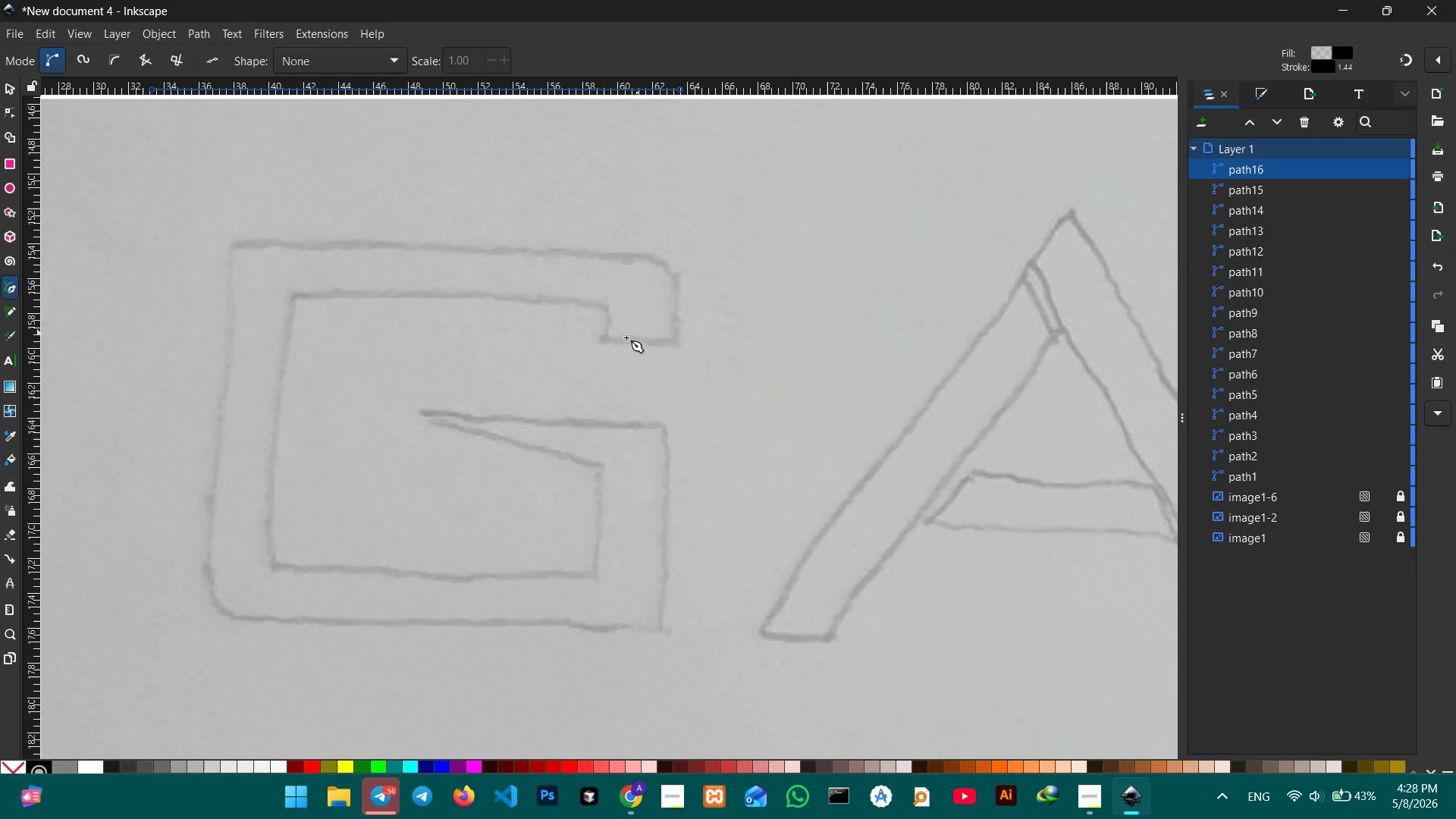 
left_click([293, 297])
 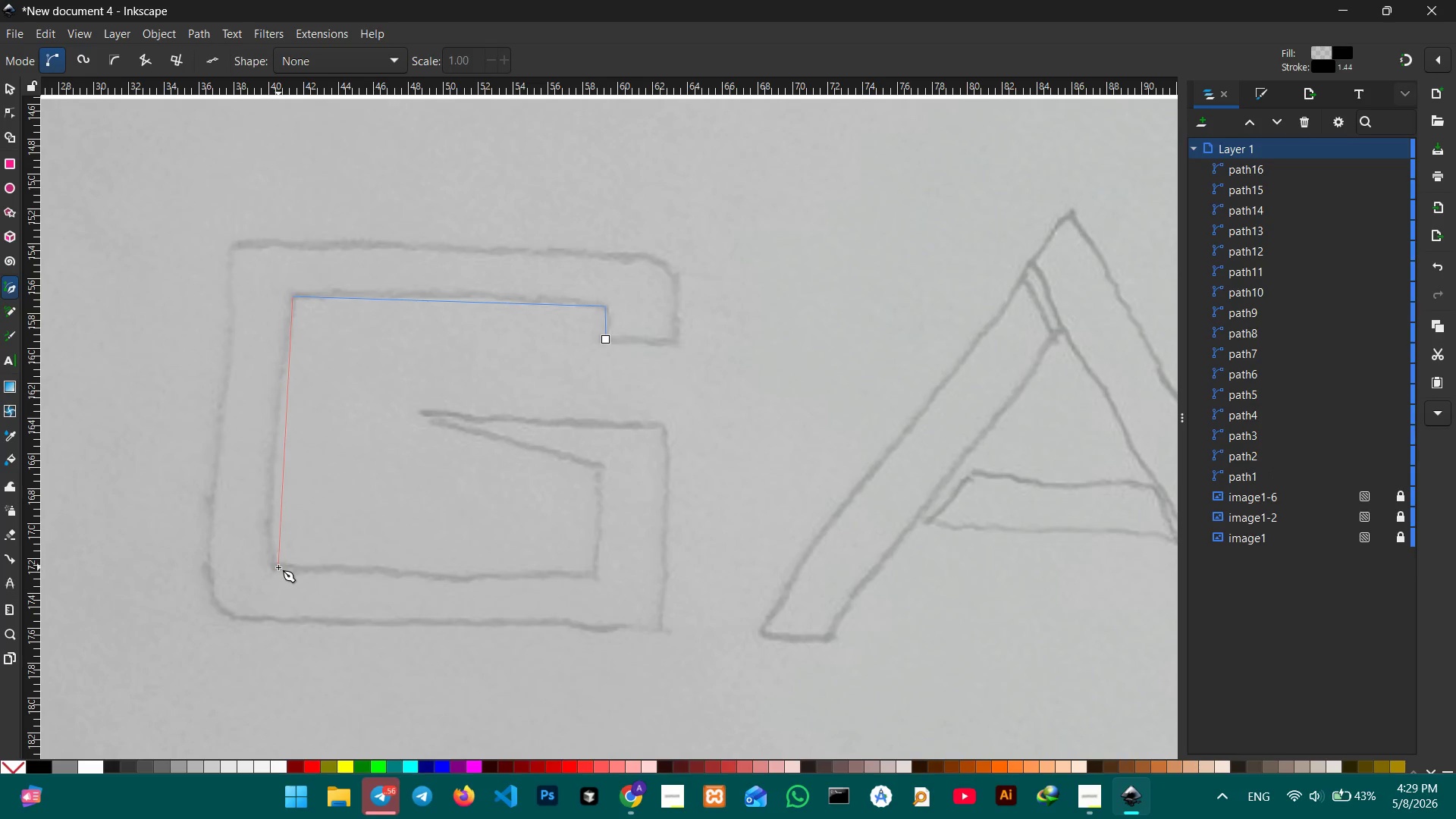 
left_click([278, 567])
 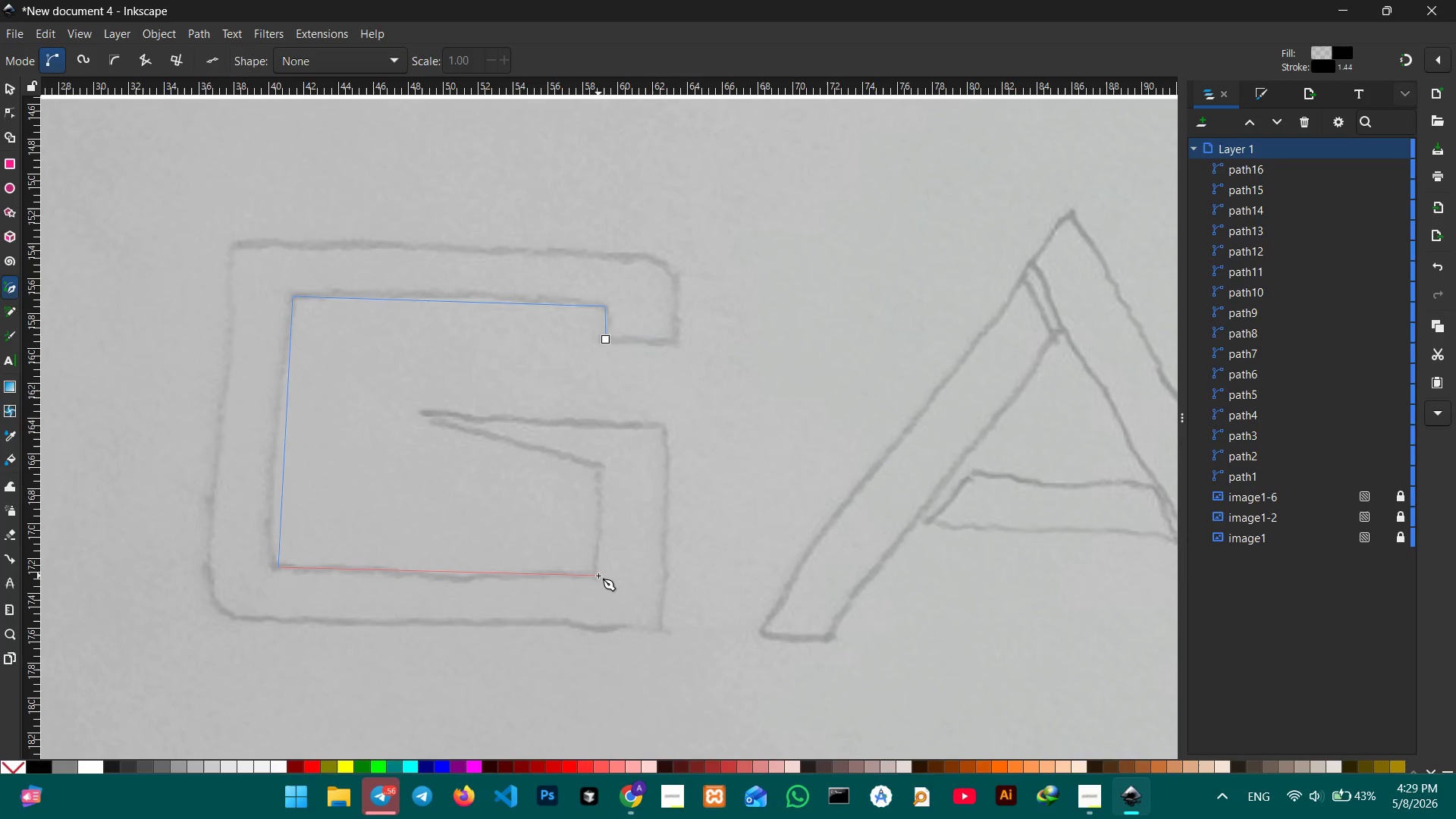 
left_click([598, 576])
 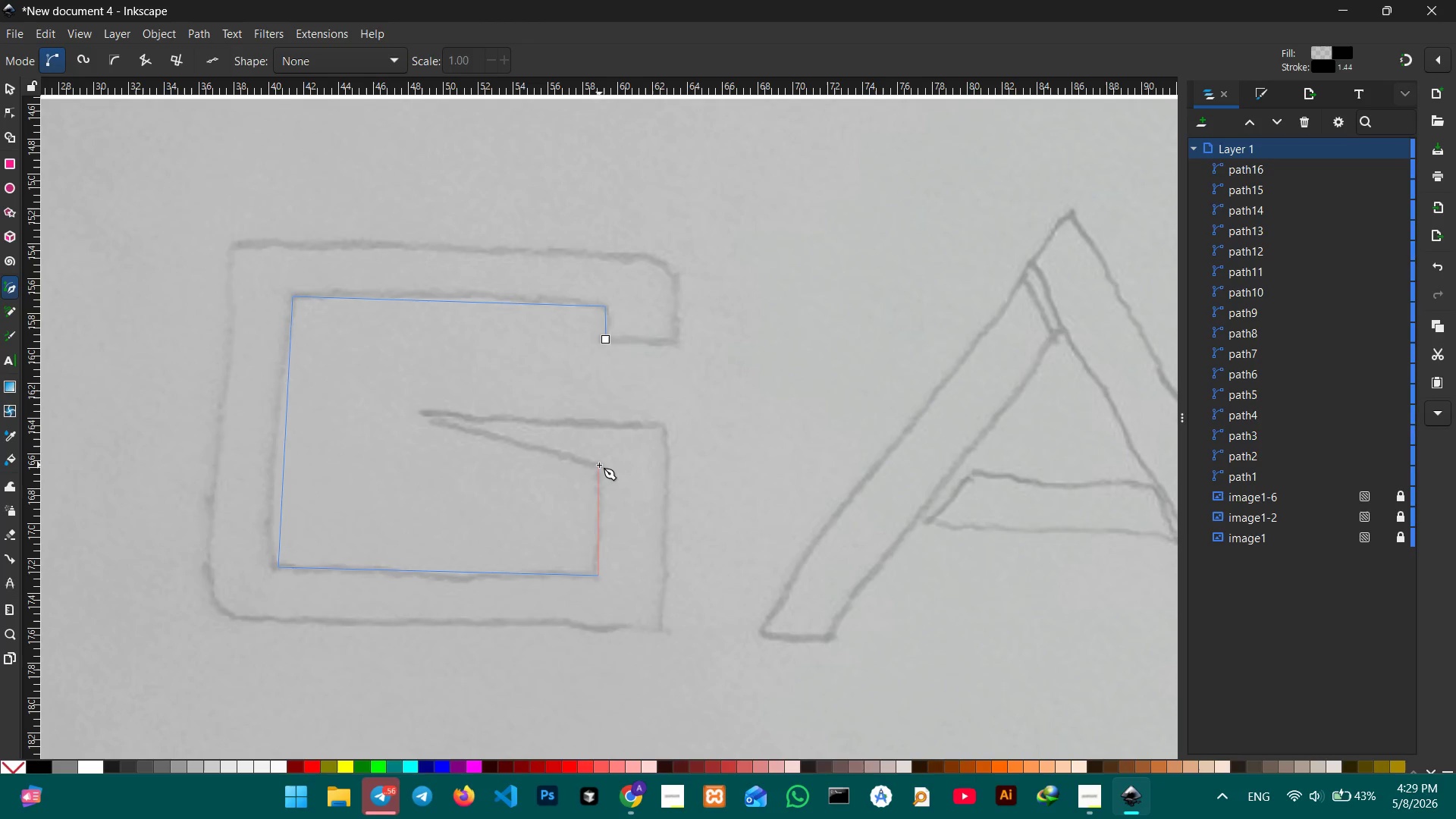 
left_click([599, 468])
 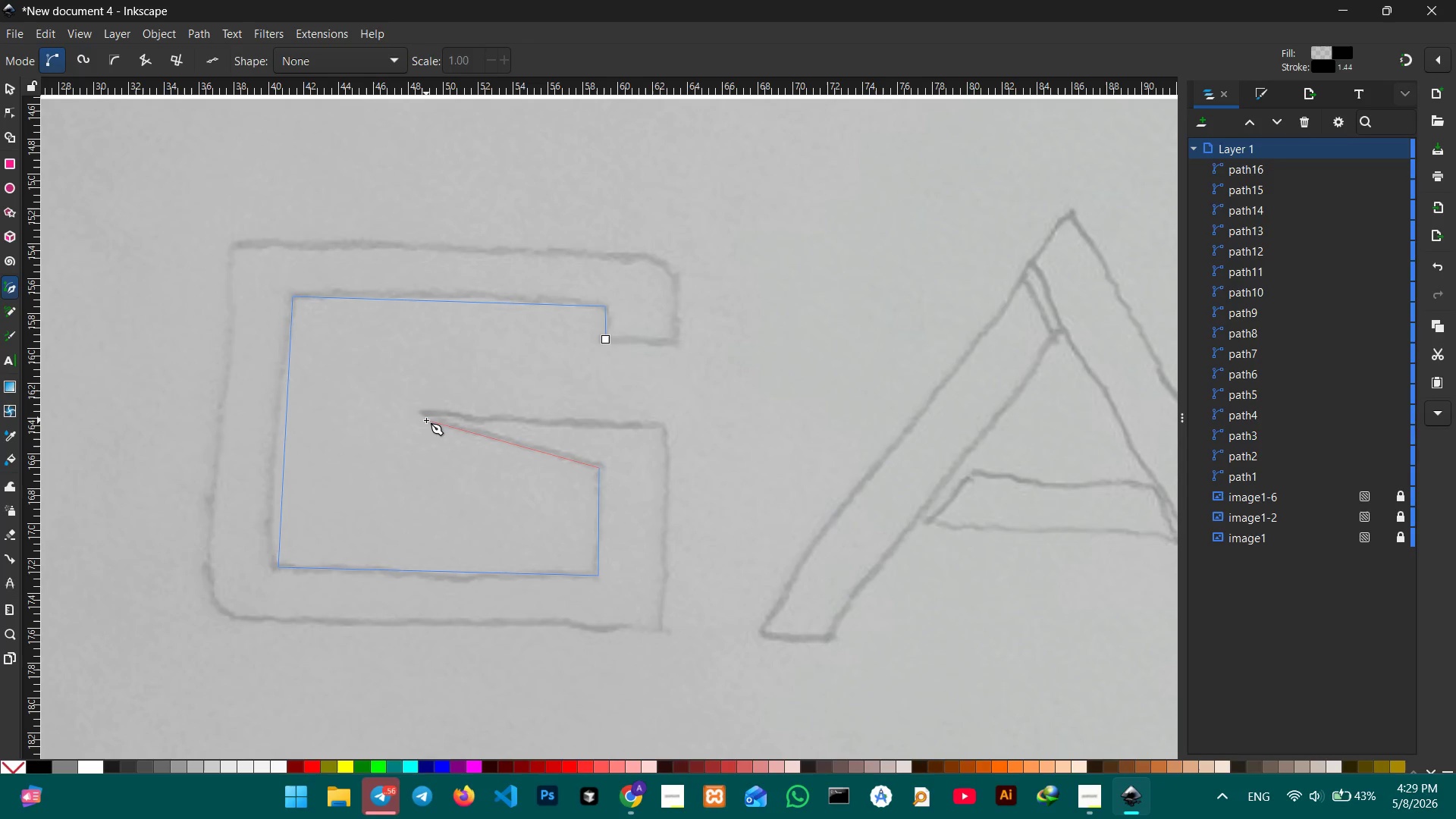 
left_click([426, 420])
 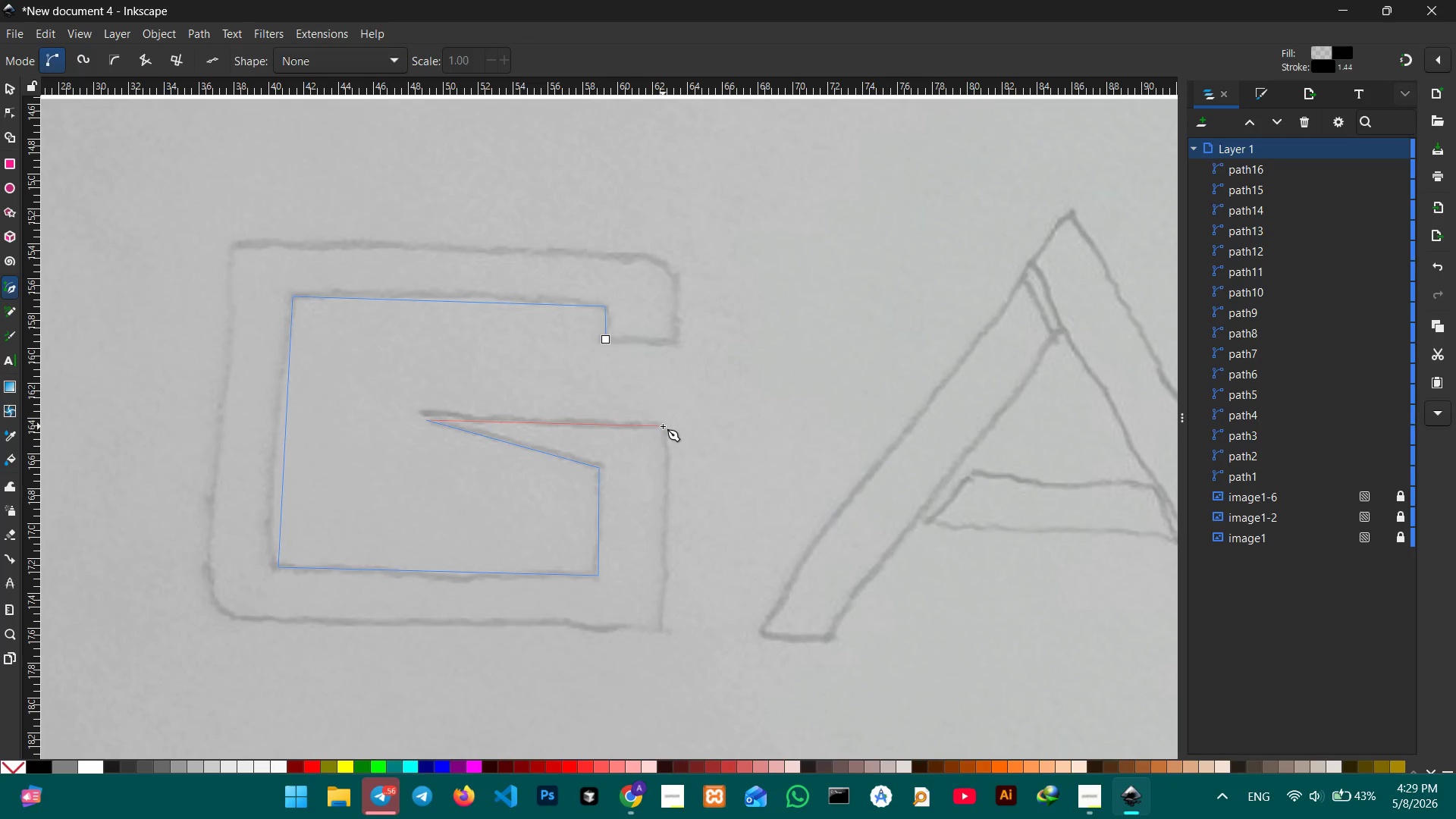 
left_click([669, 426])
 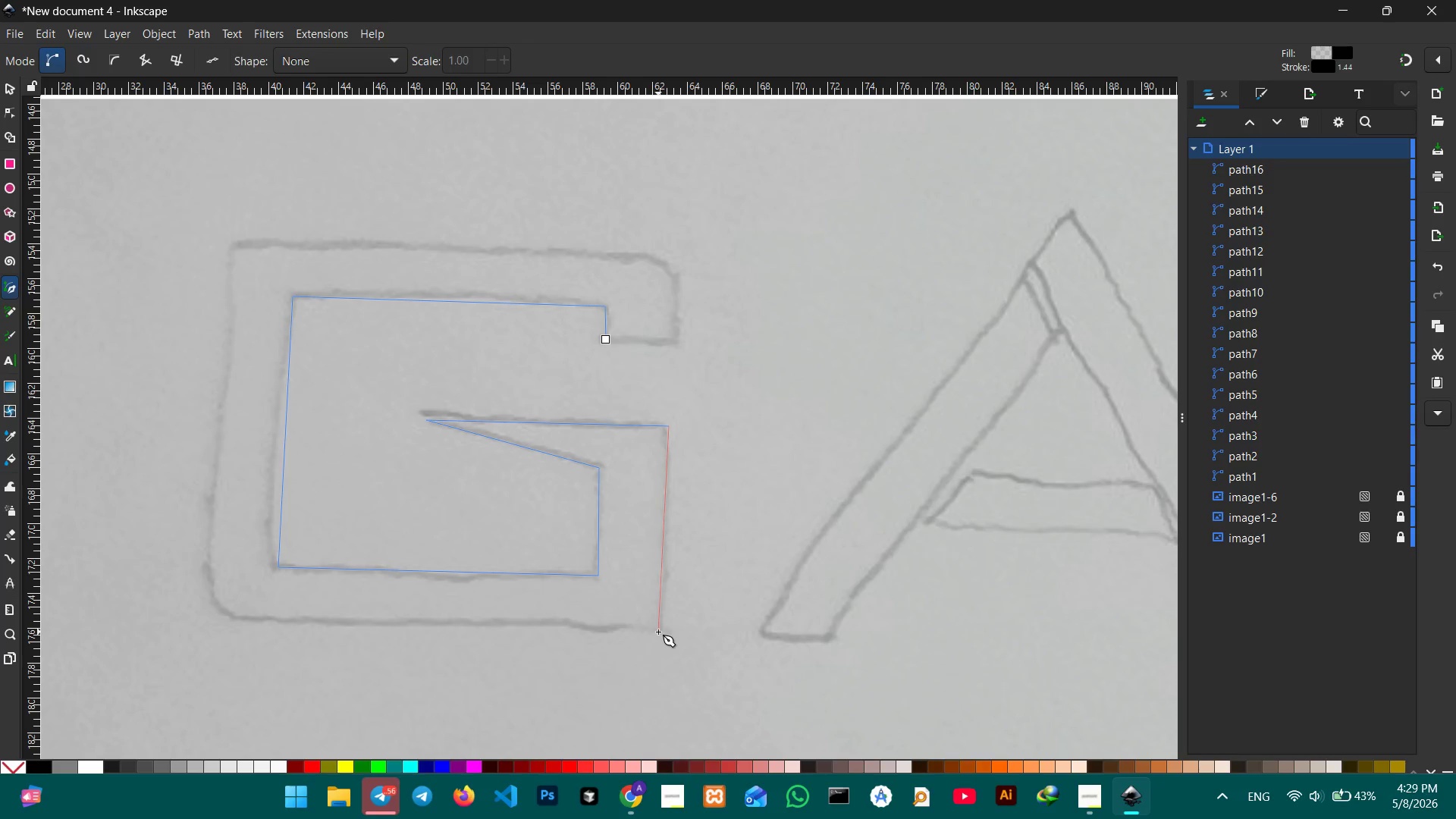 
left_click([658, 632])
 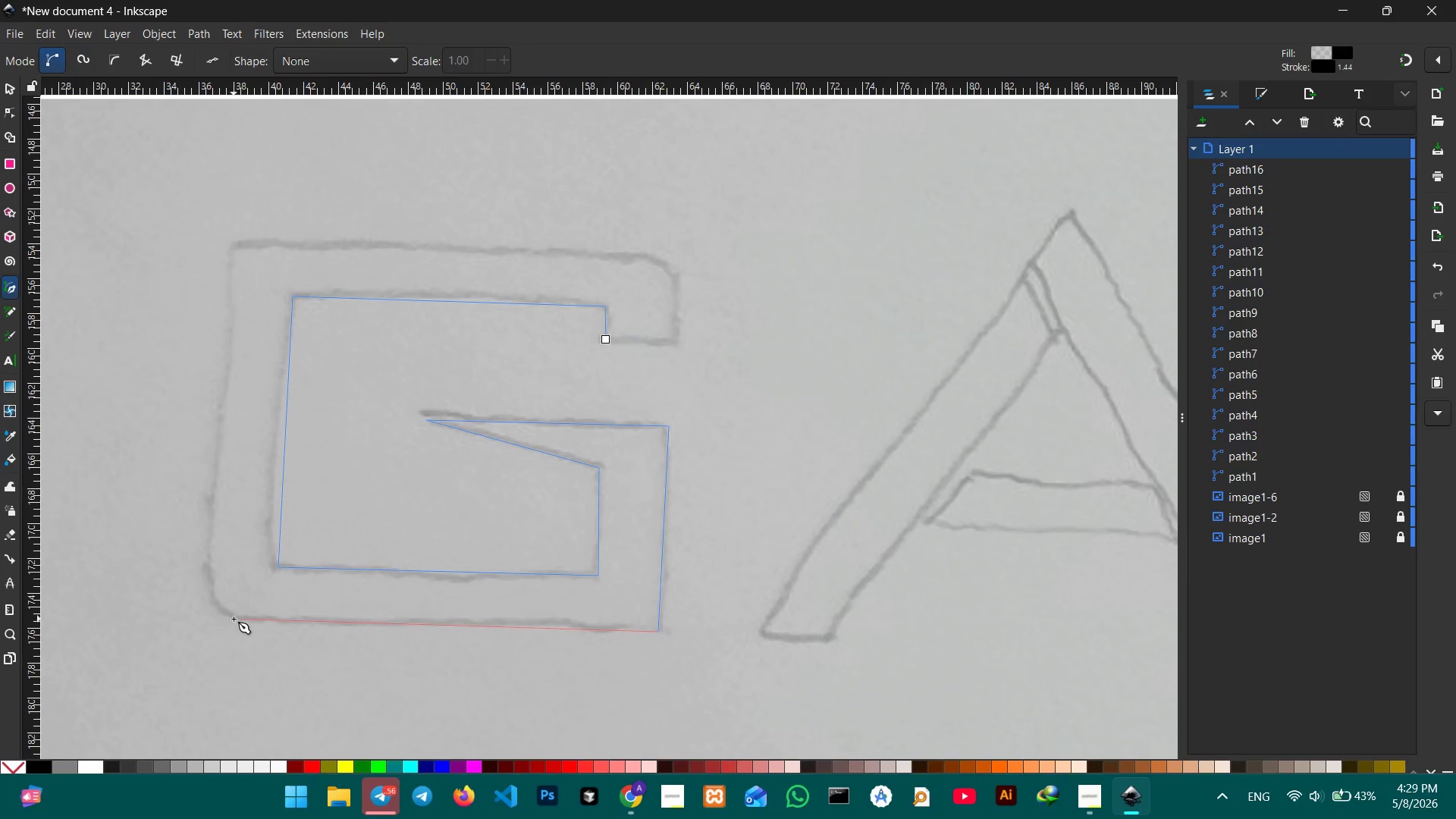 
left_click([234, 619])
 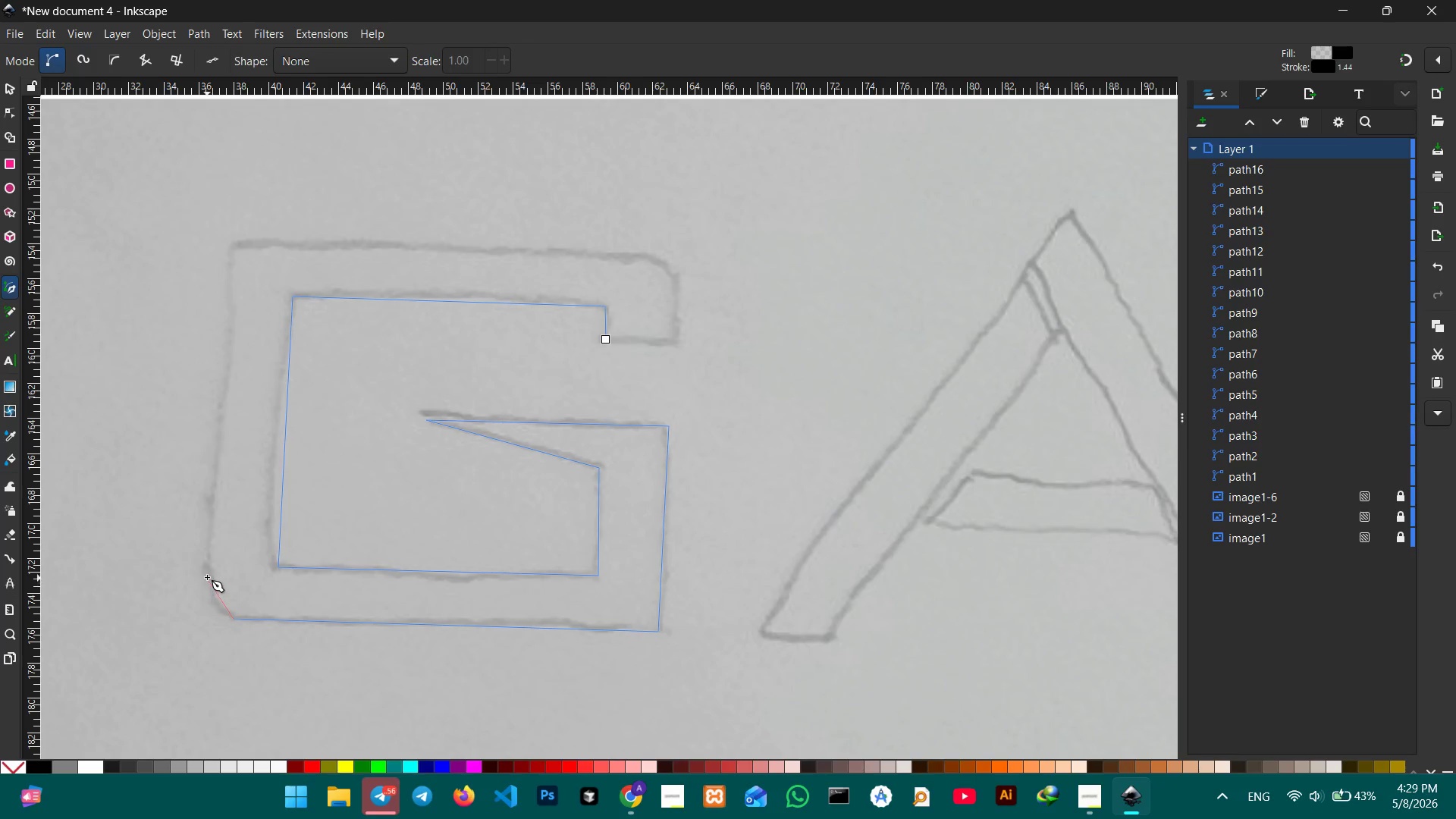 
left_click([207, 577])
 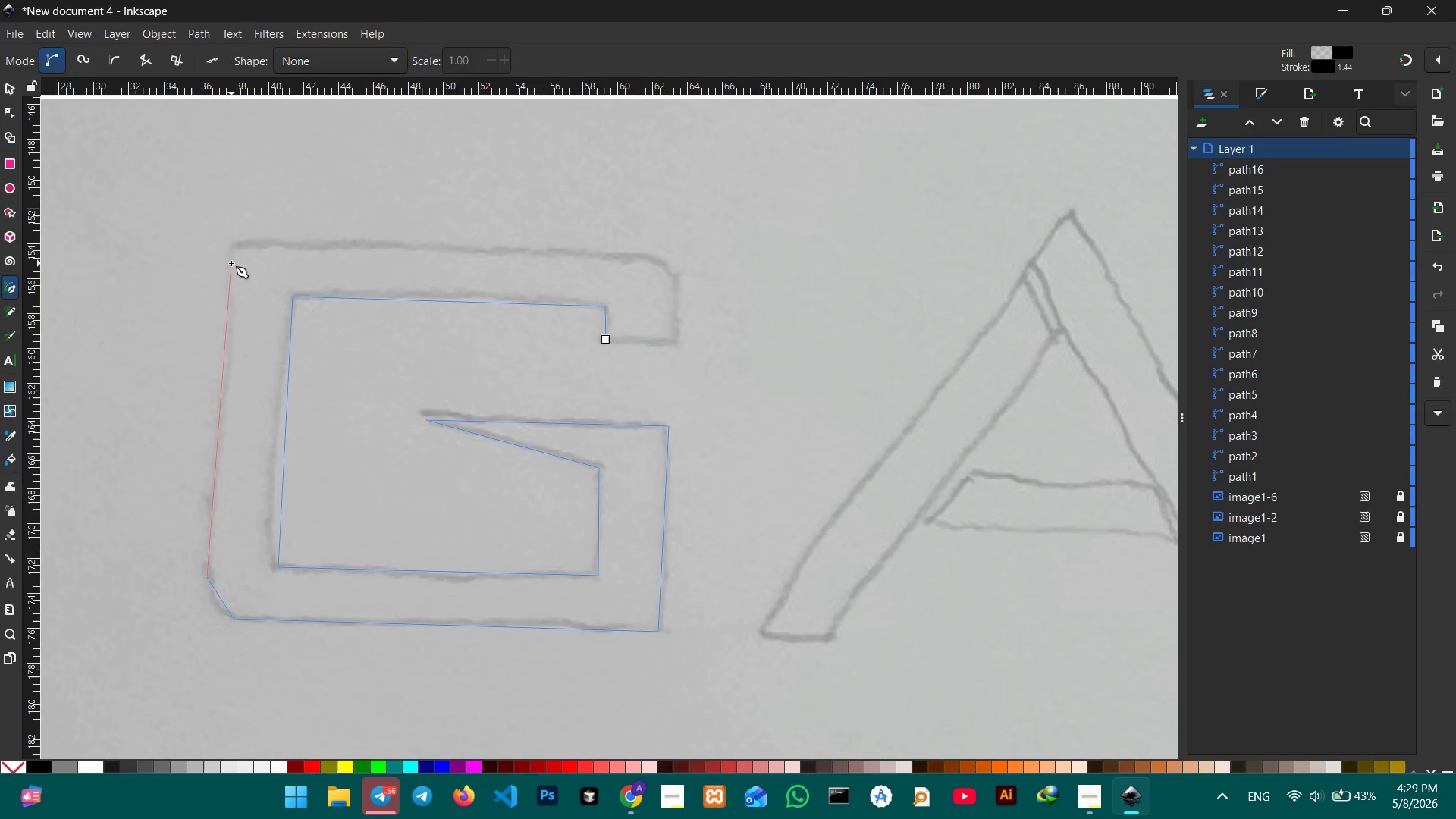 
wait(6.64)
 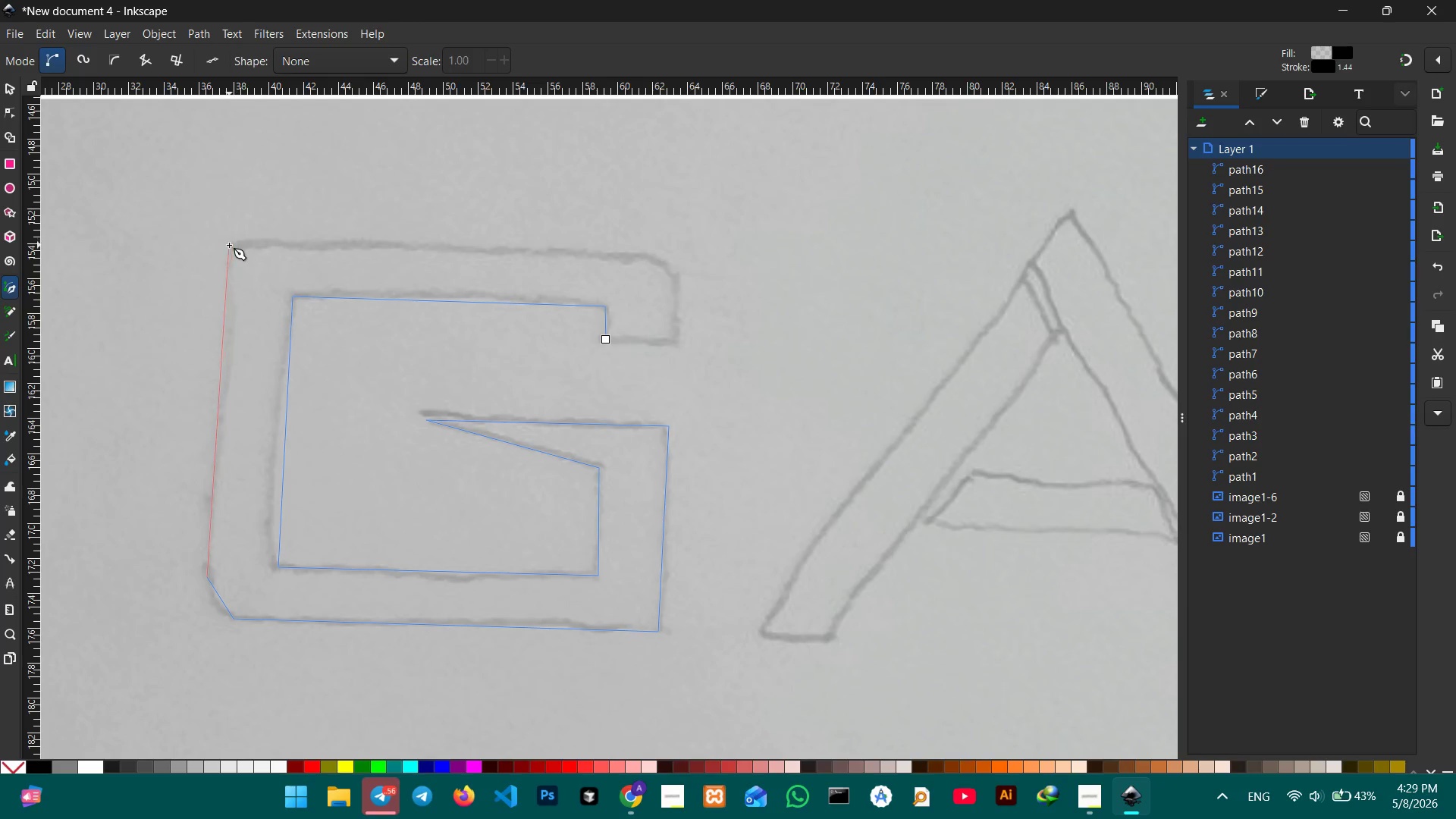 
left_click([226, 266])
 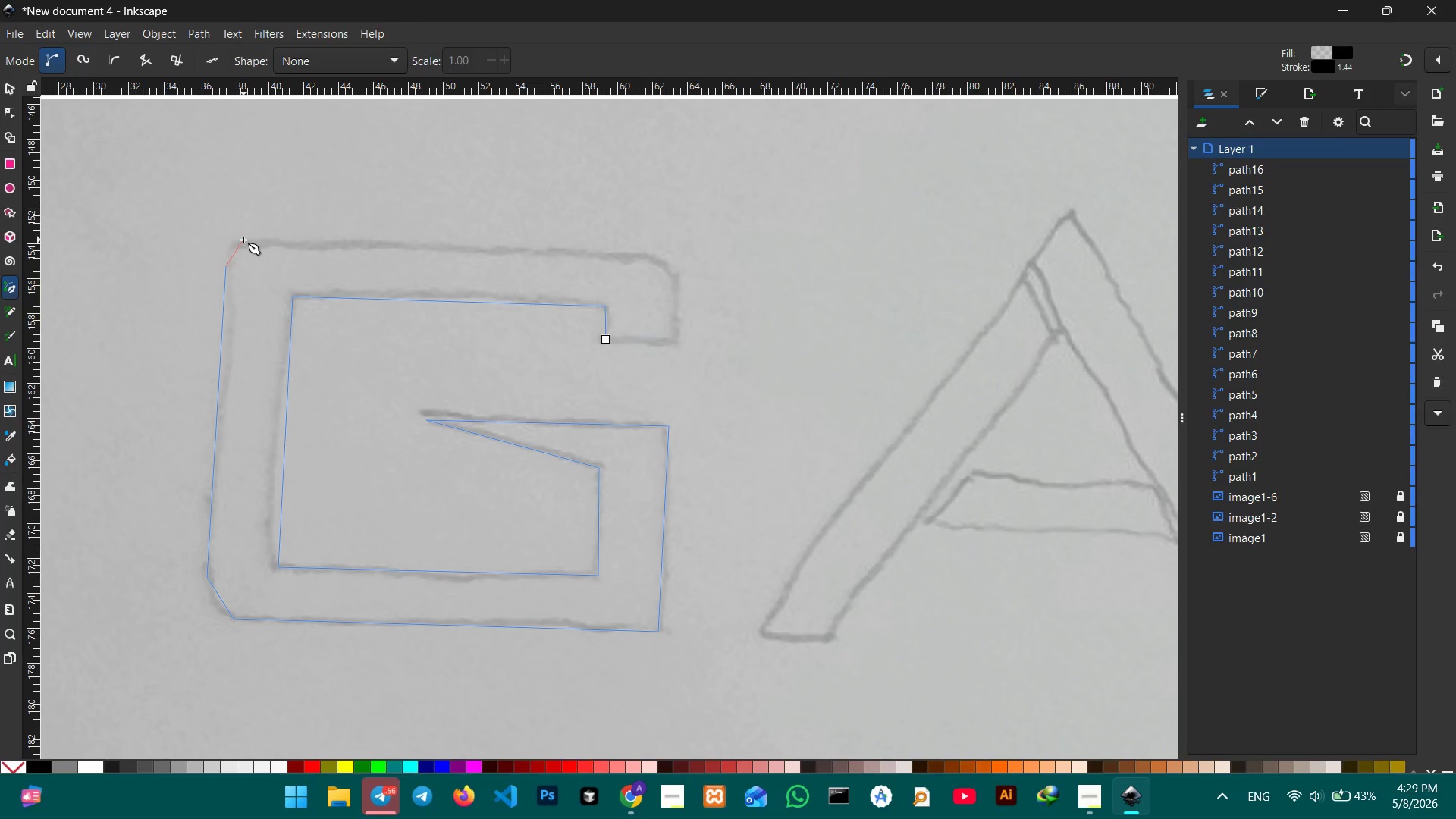 
left_click([243, 240])
 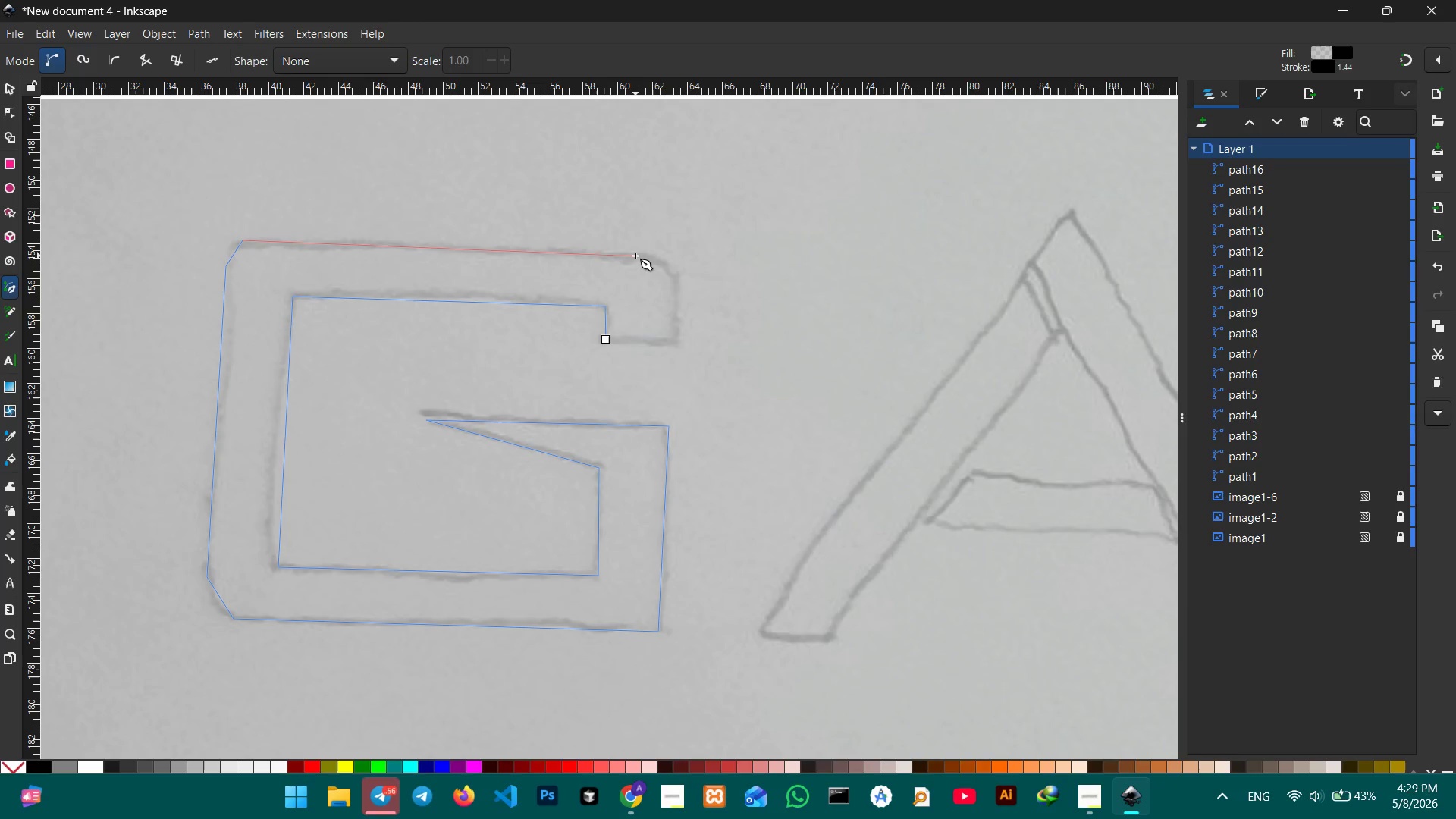 
left_click([636, 254])
 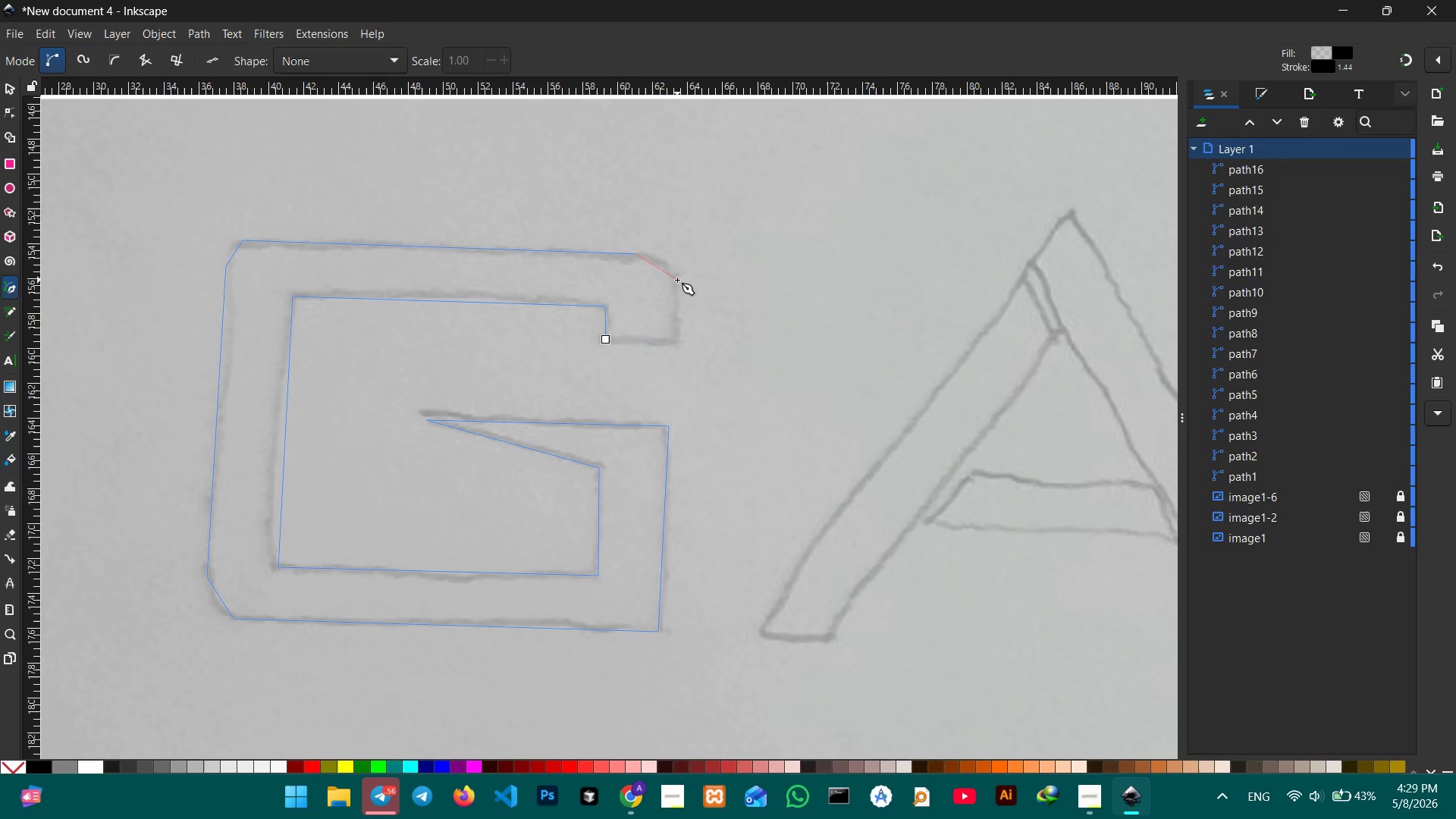 
left_click([678, 280])
 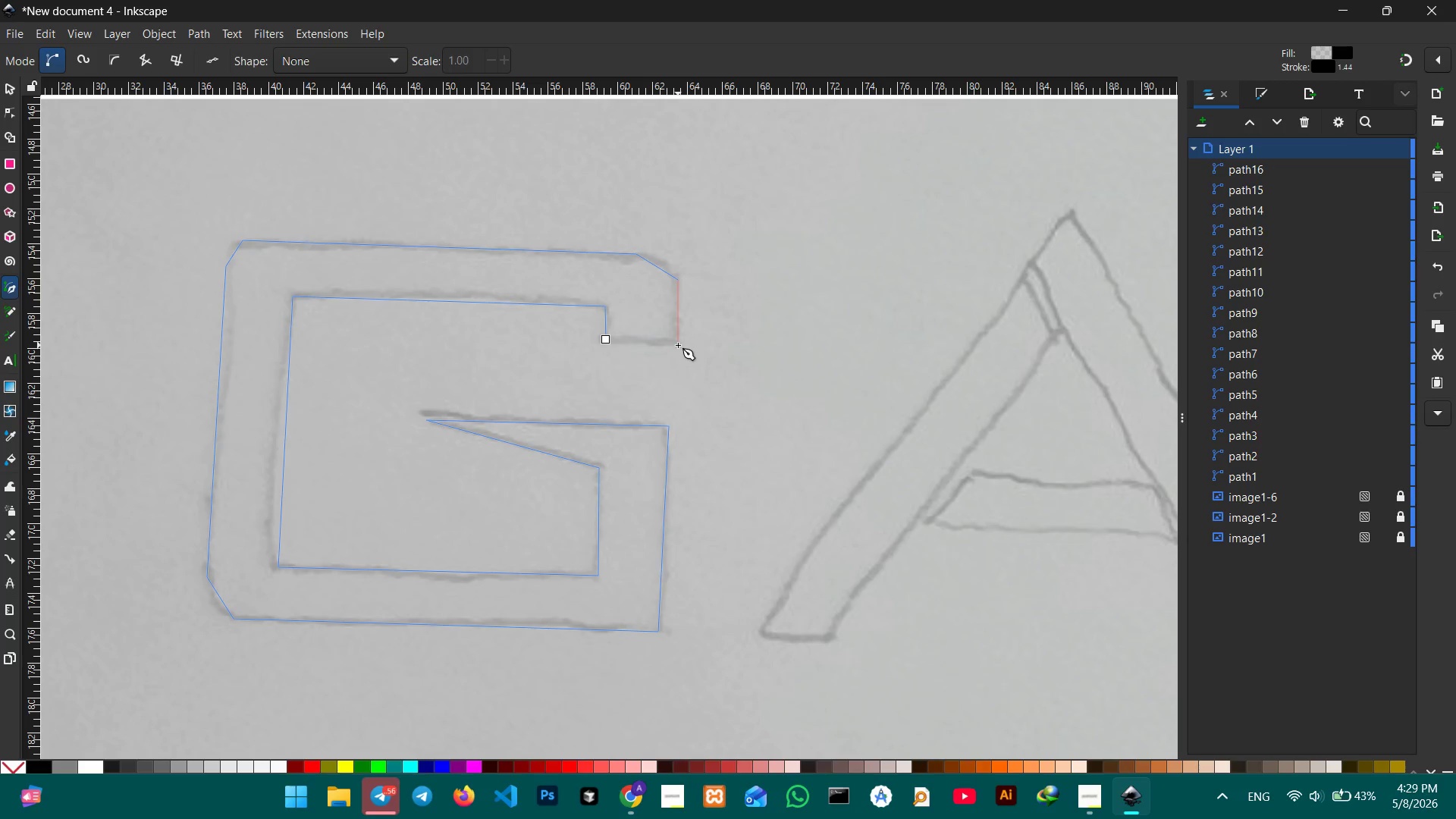 
left_click([678, 345])
 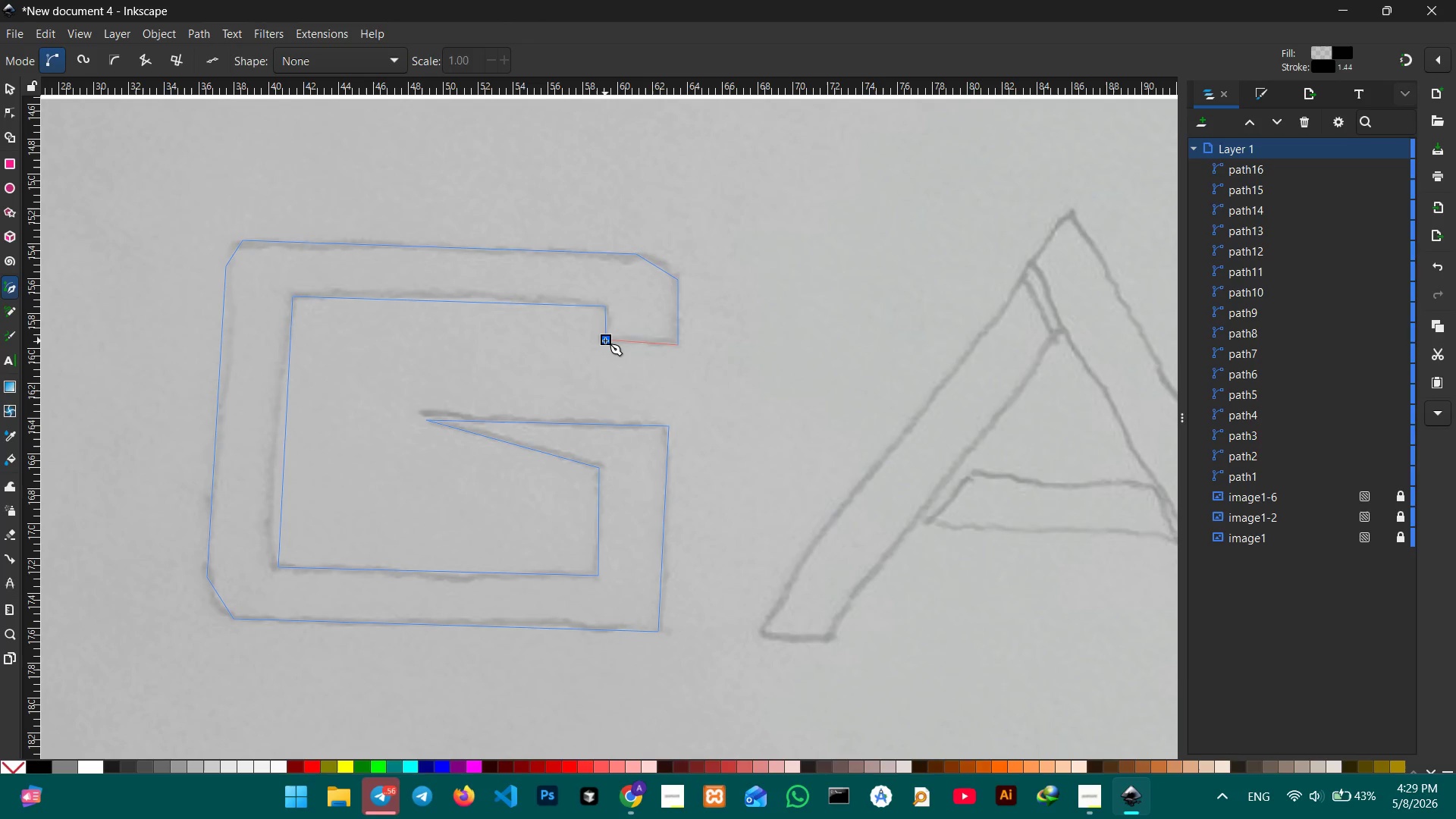 
double_click([605, 340])
 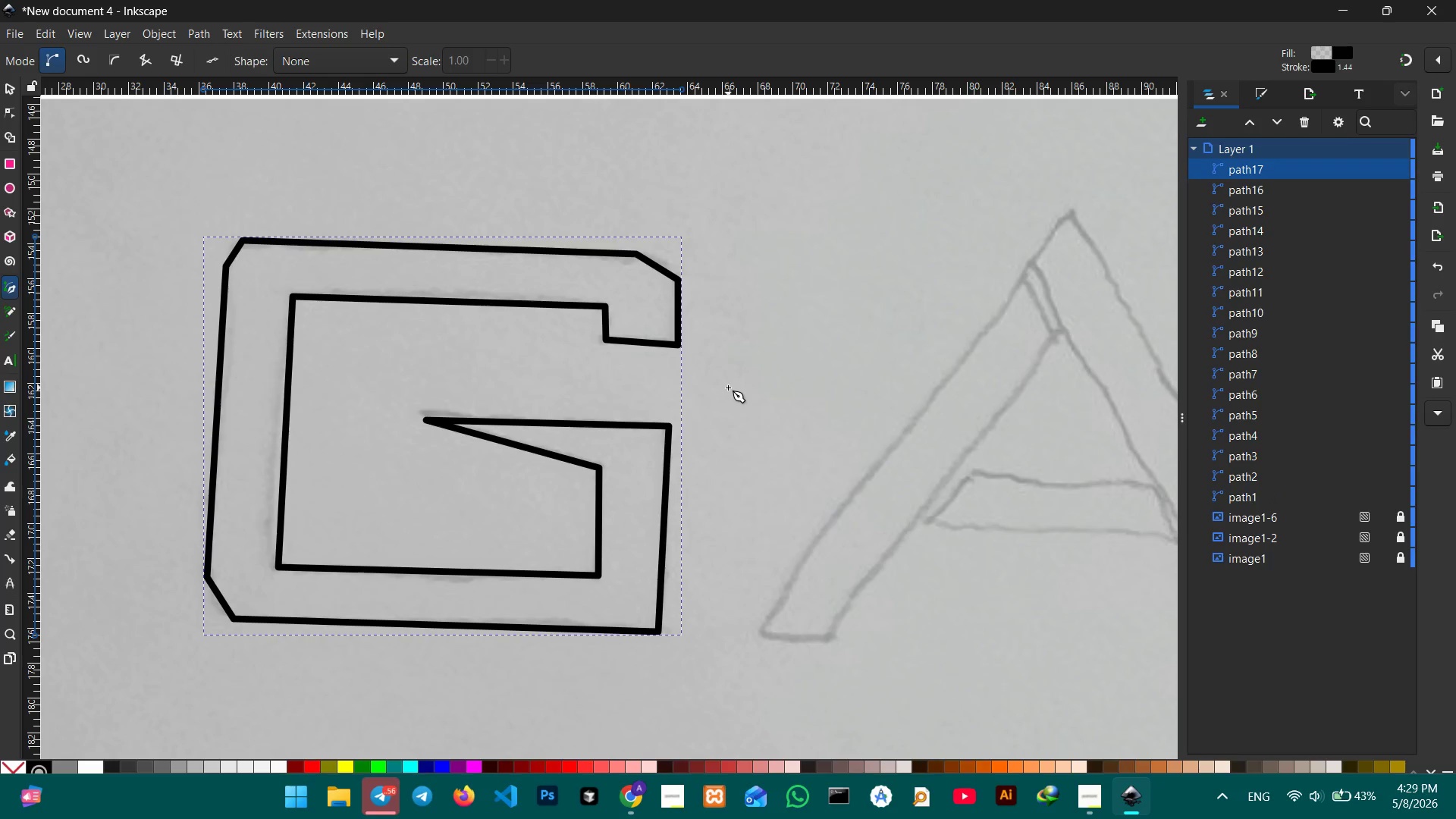 
hold_key(key=Space, duration=1.14)
 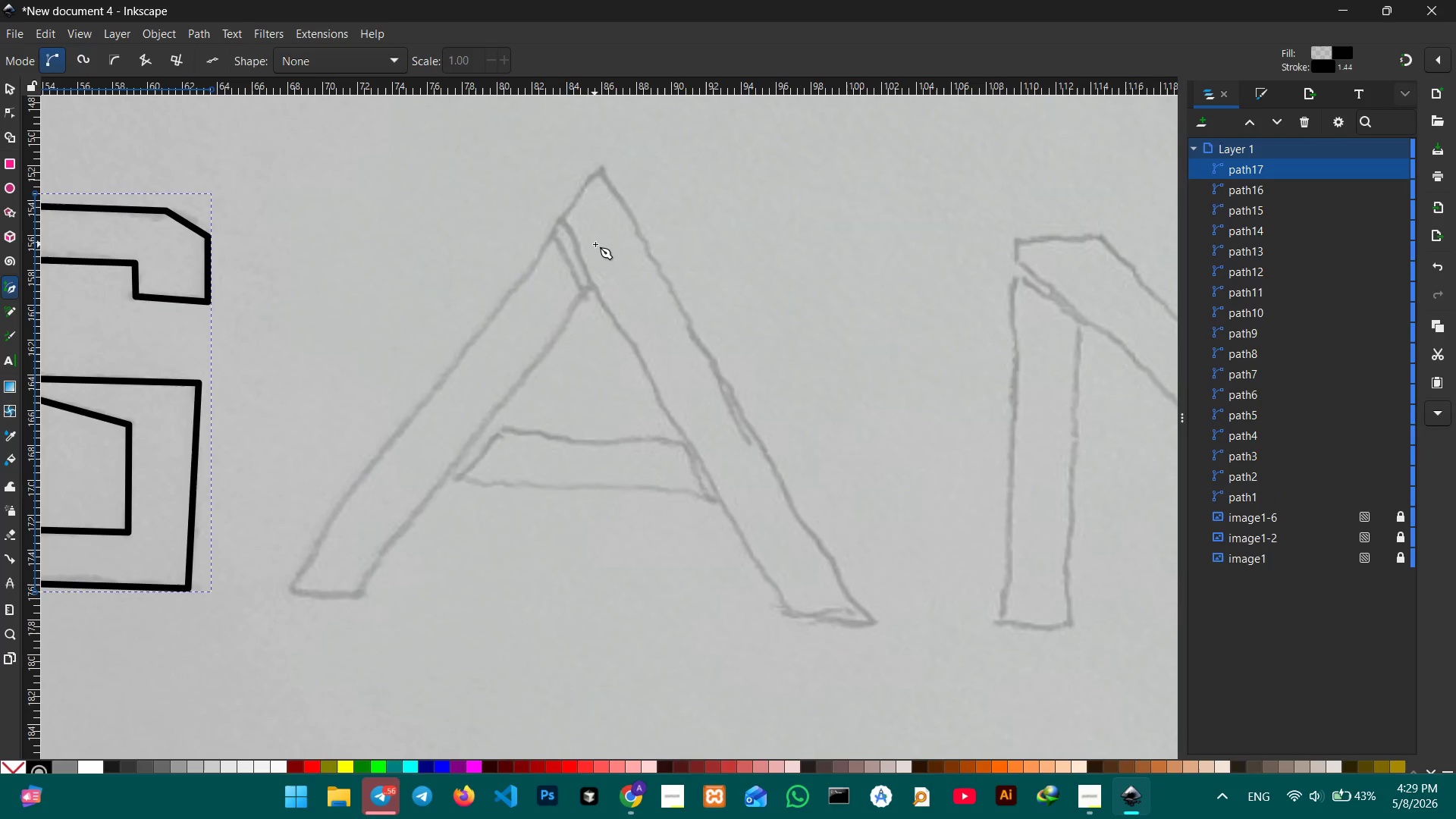 
left_click_drag(start_coordinate=[728, 388], to_coordinate=[258, 344])
 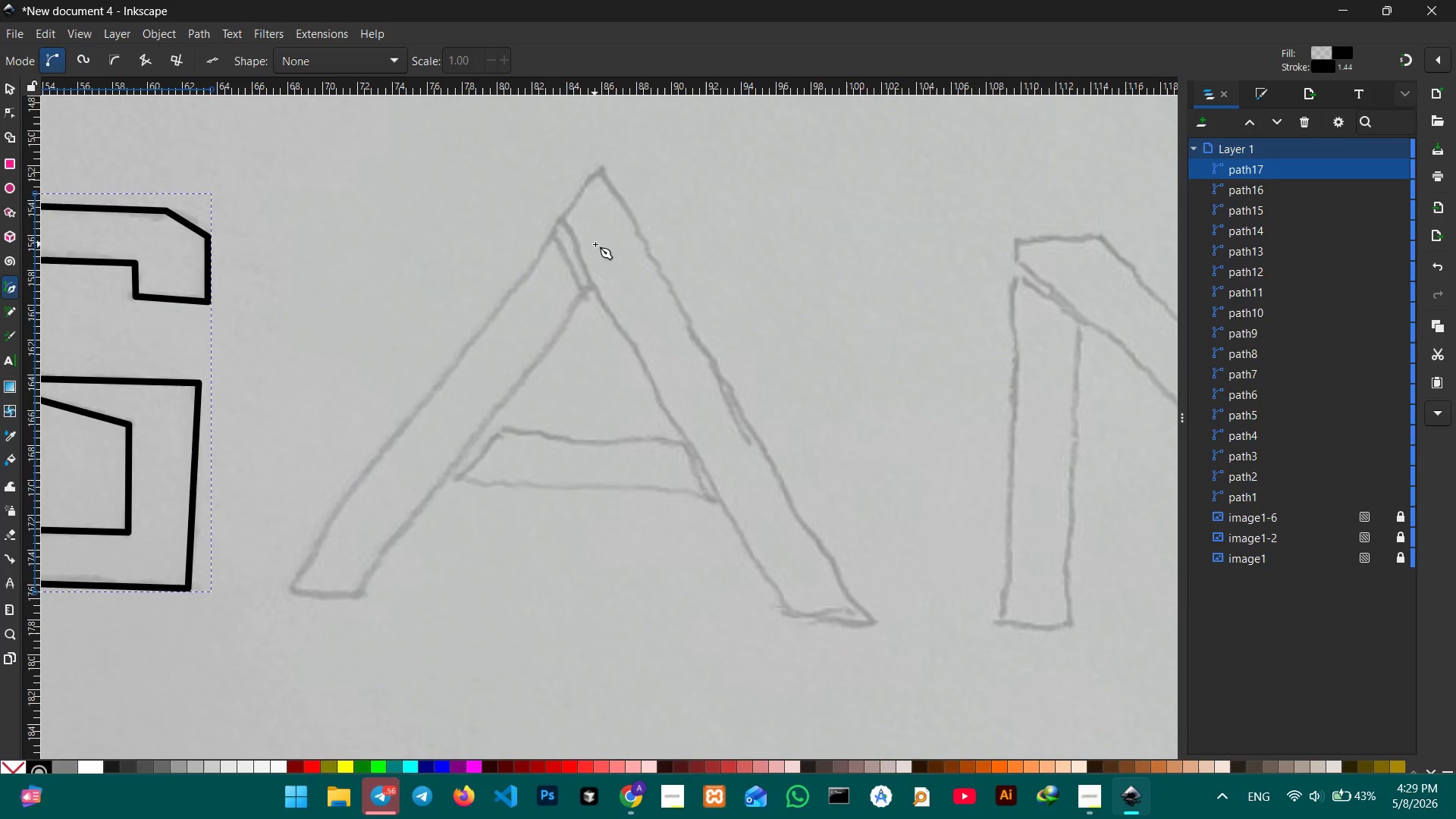 
left_click([553, 232])
 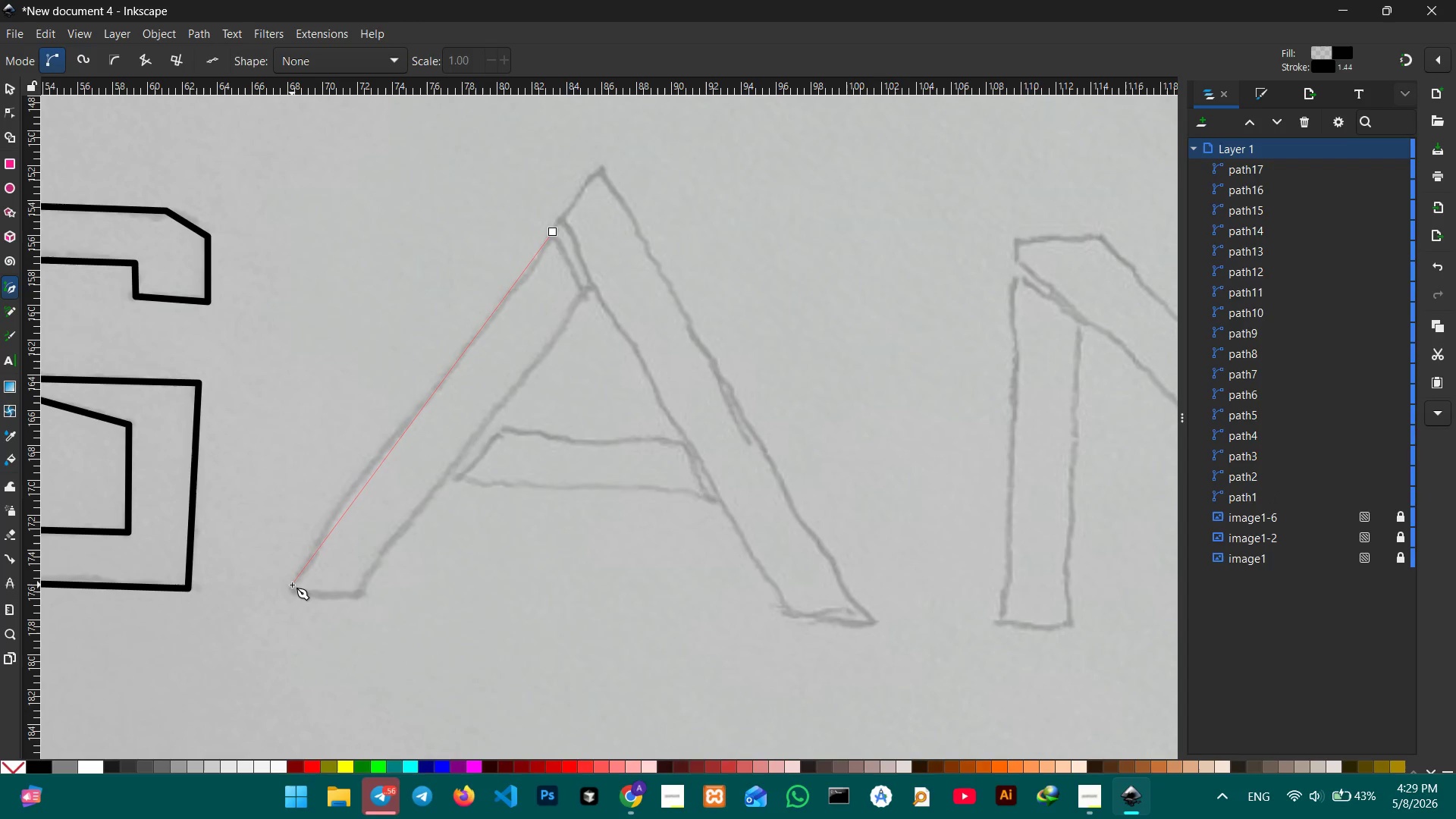 
wait(5.11)
 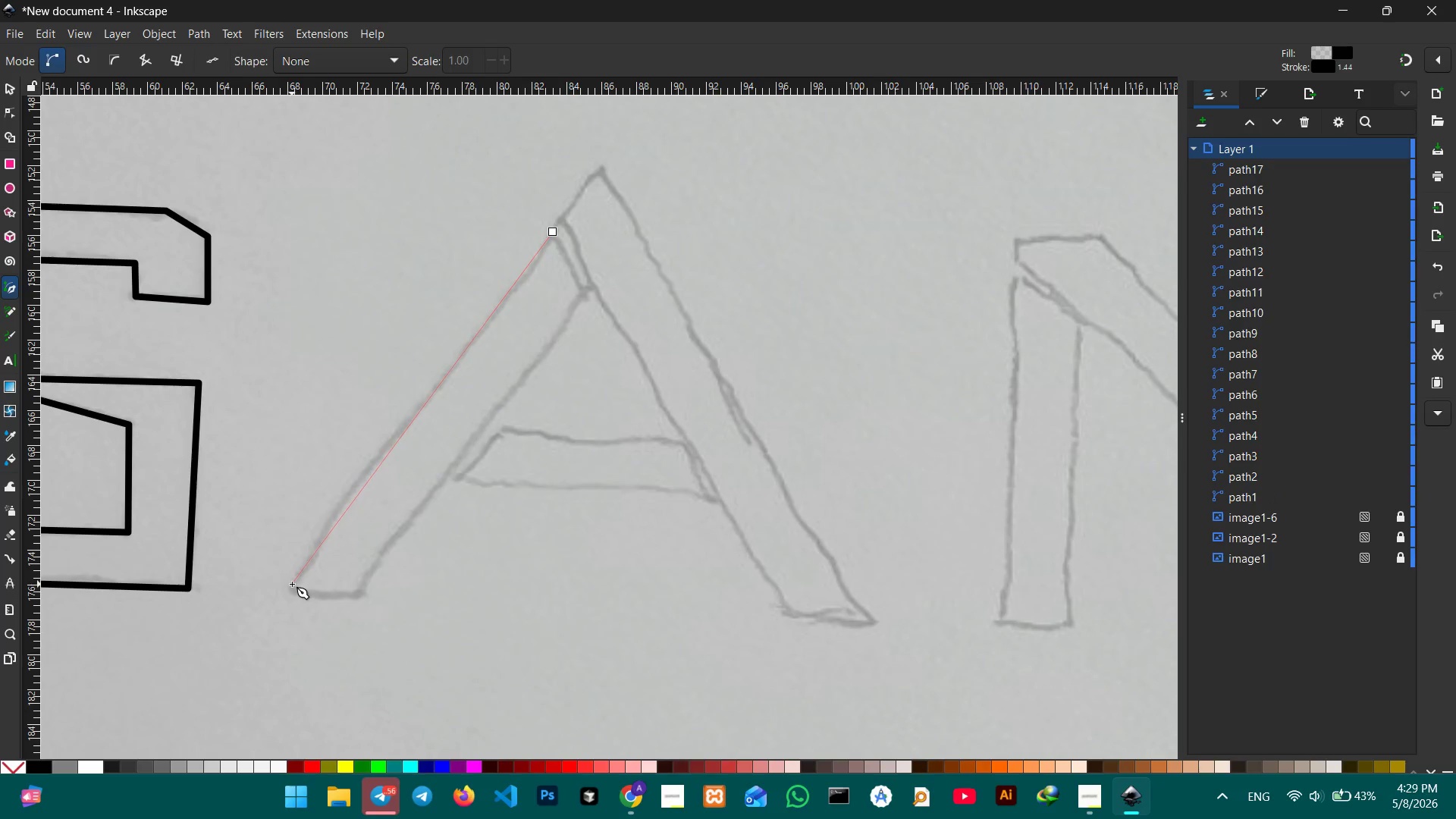 
left_click([287, 591])
 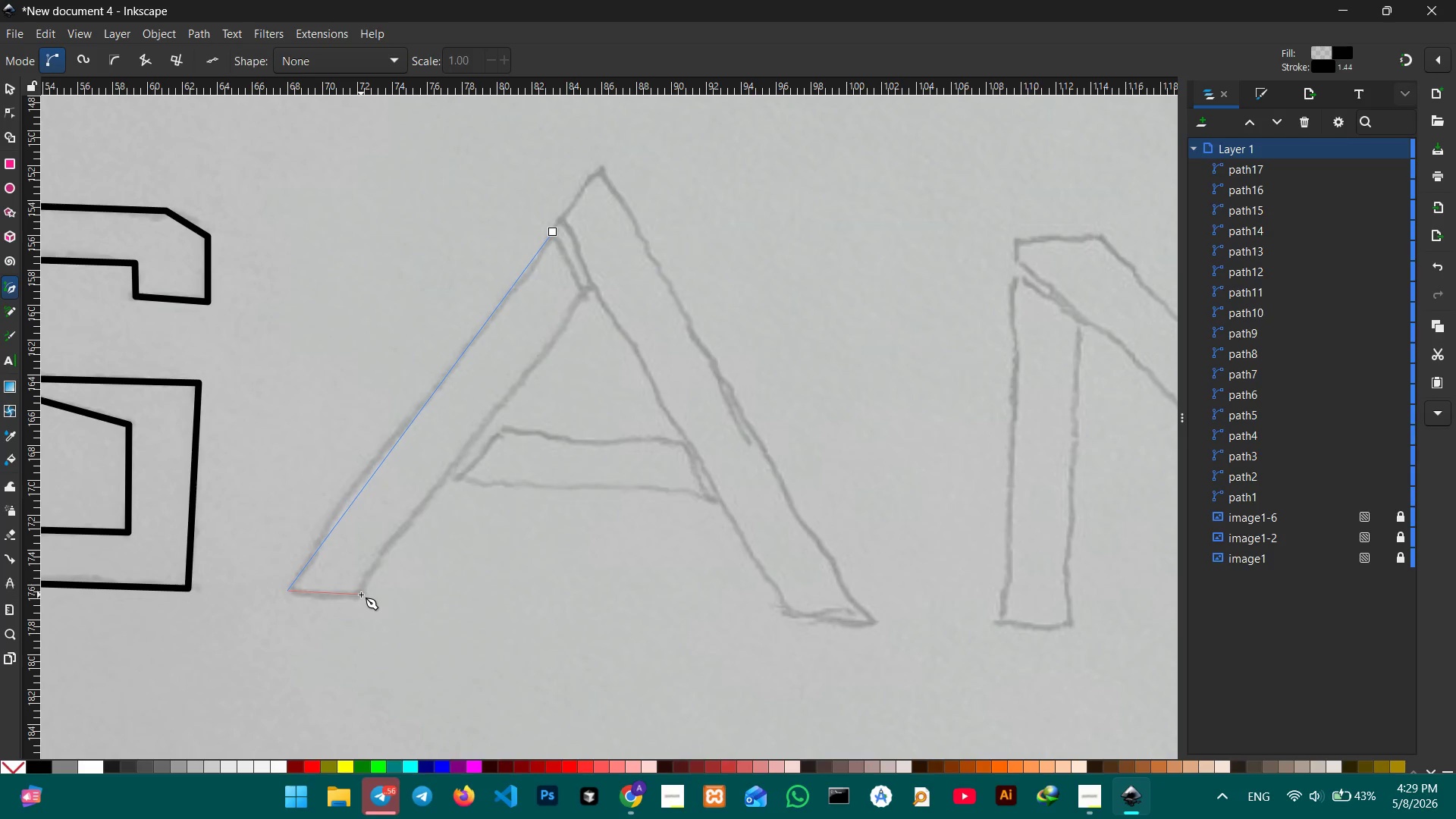 
left_click([362, 595])
 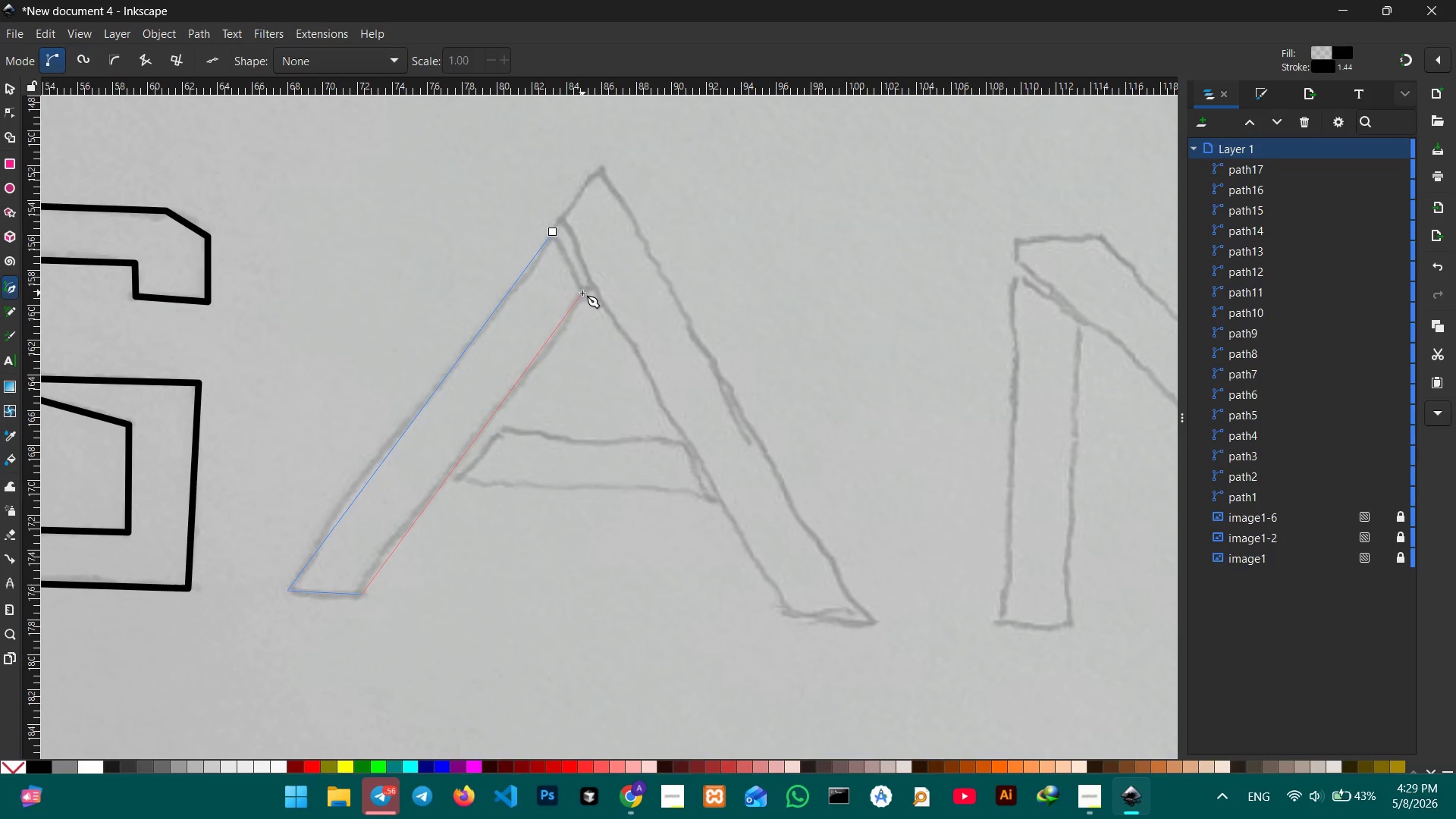 
left_click([584, 293])
 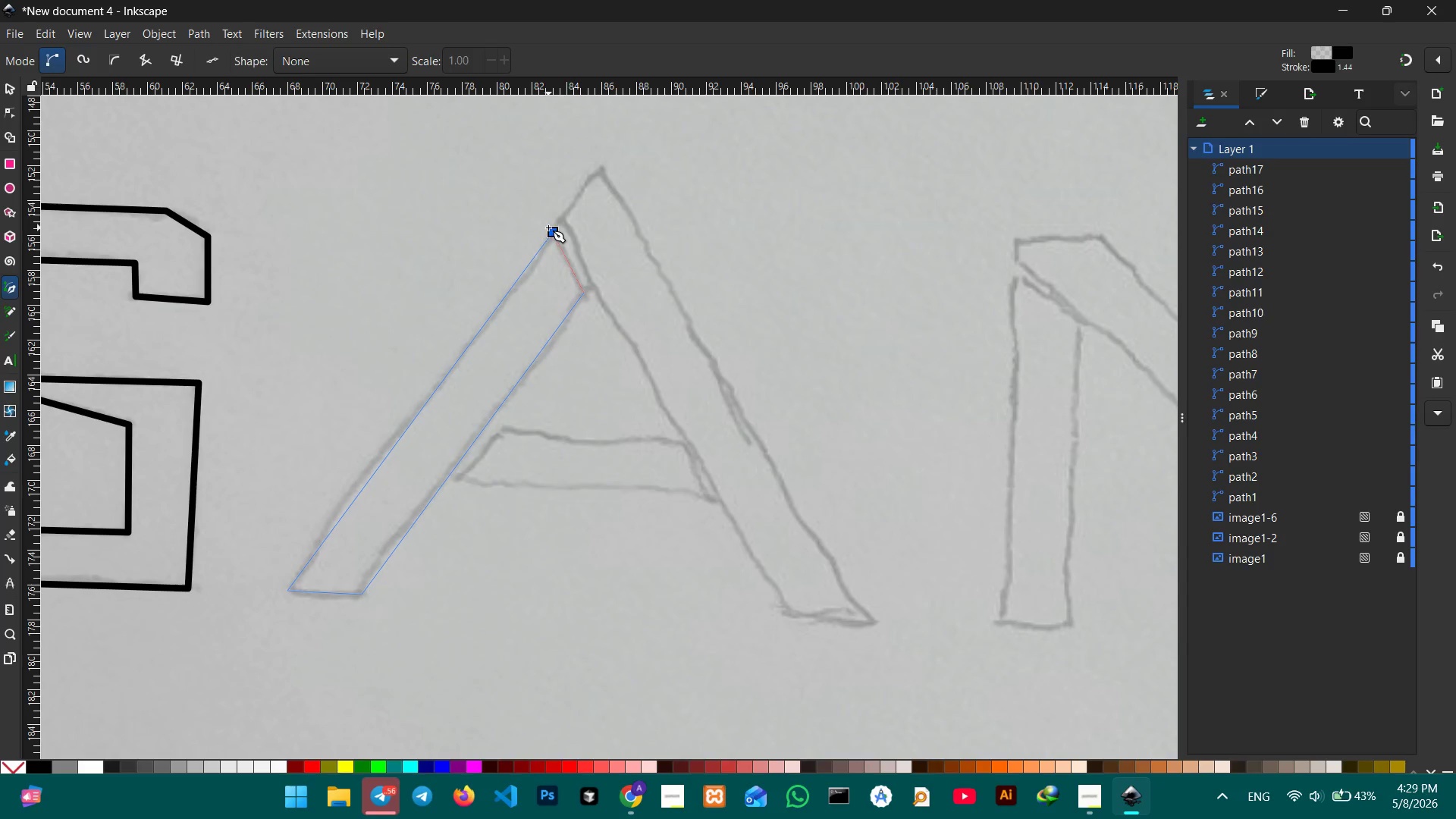 
left_click([548, 228])
 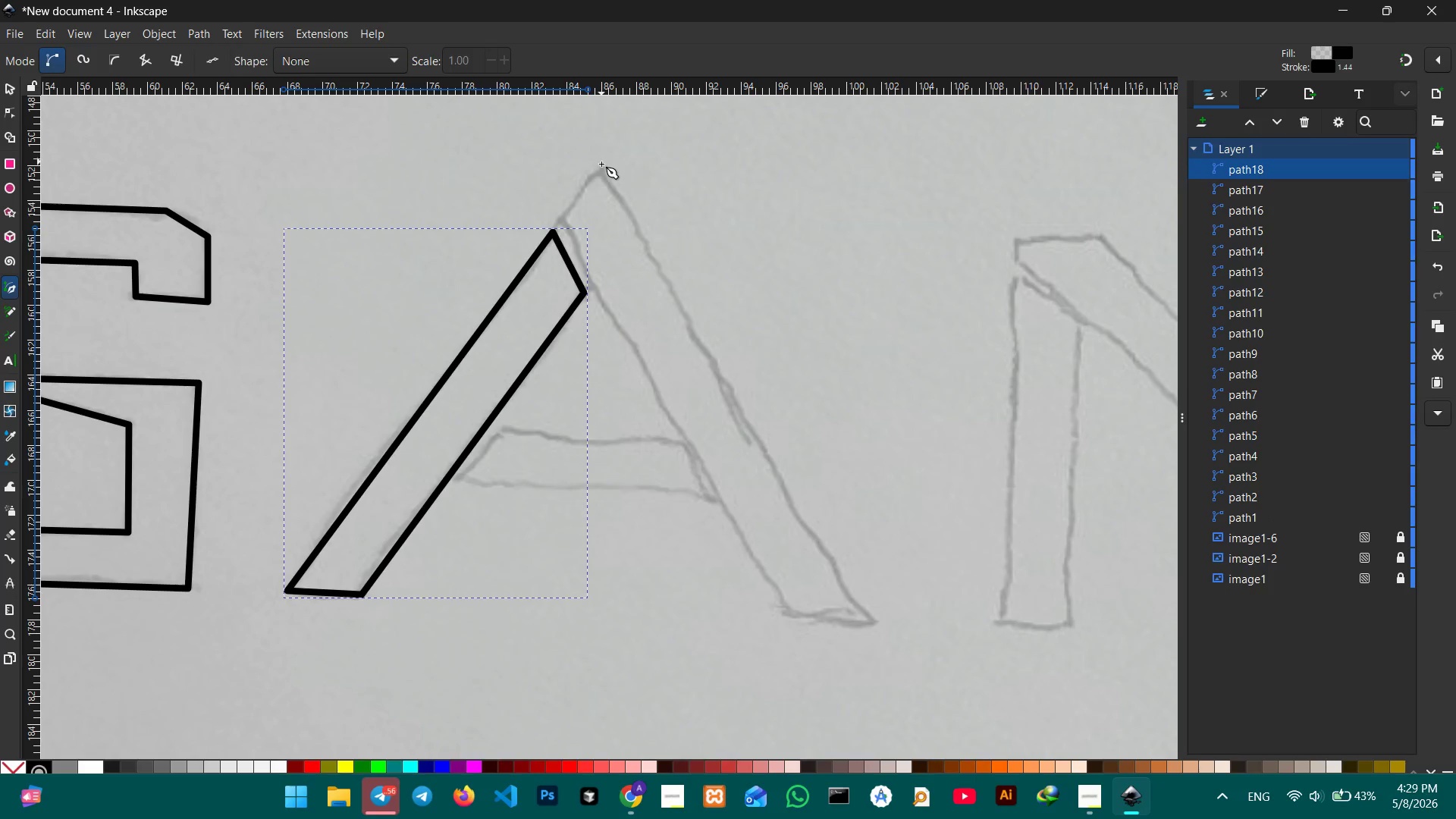 
left_click([601, 167])
 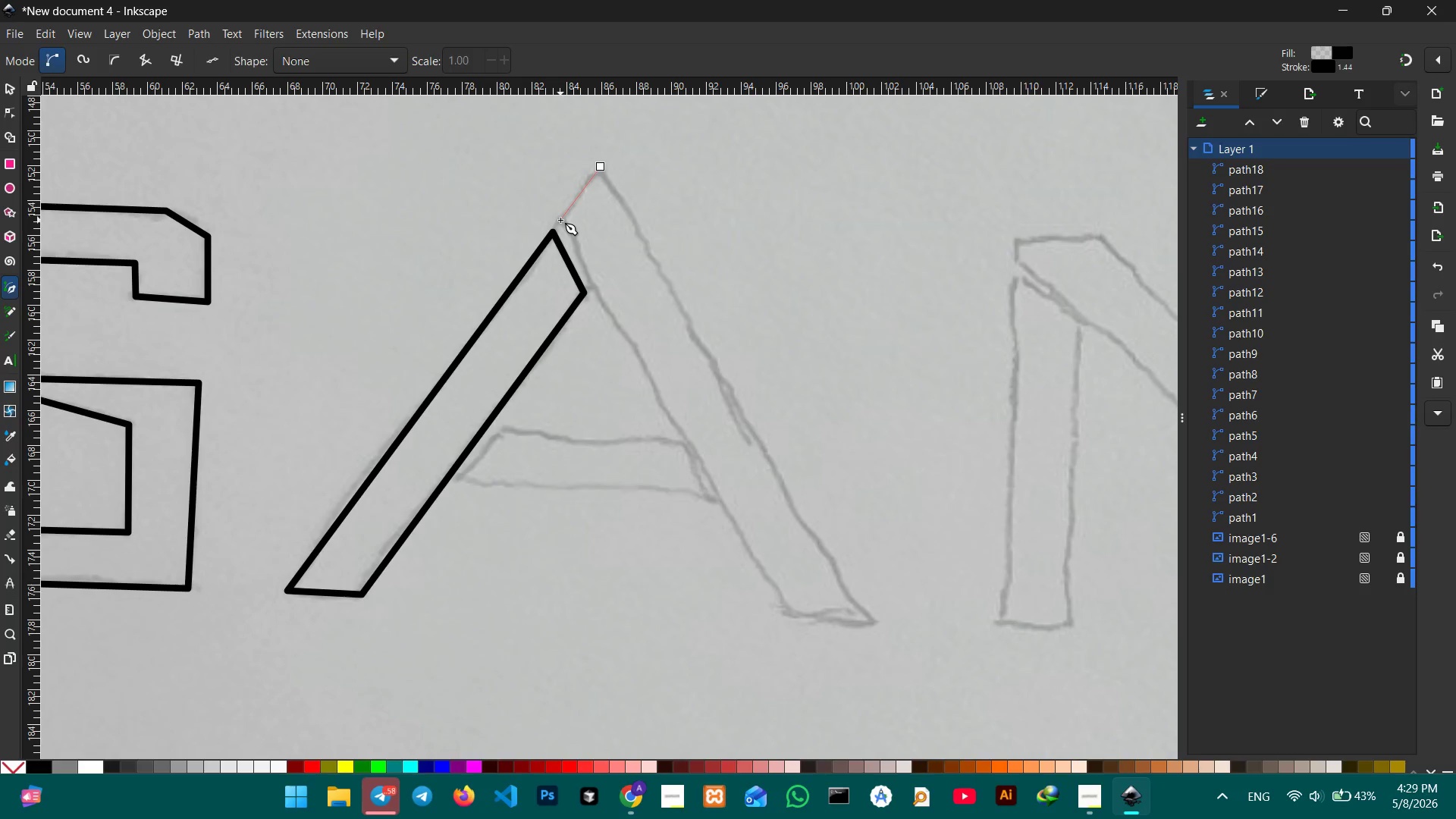 
left_click([560, 220])
 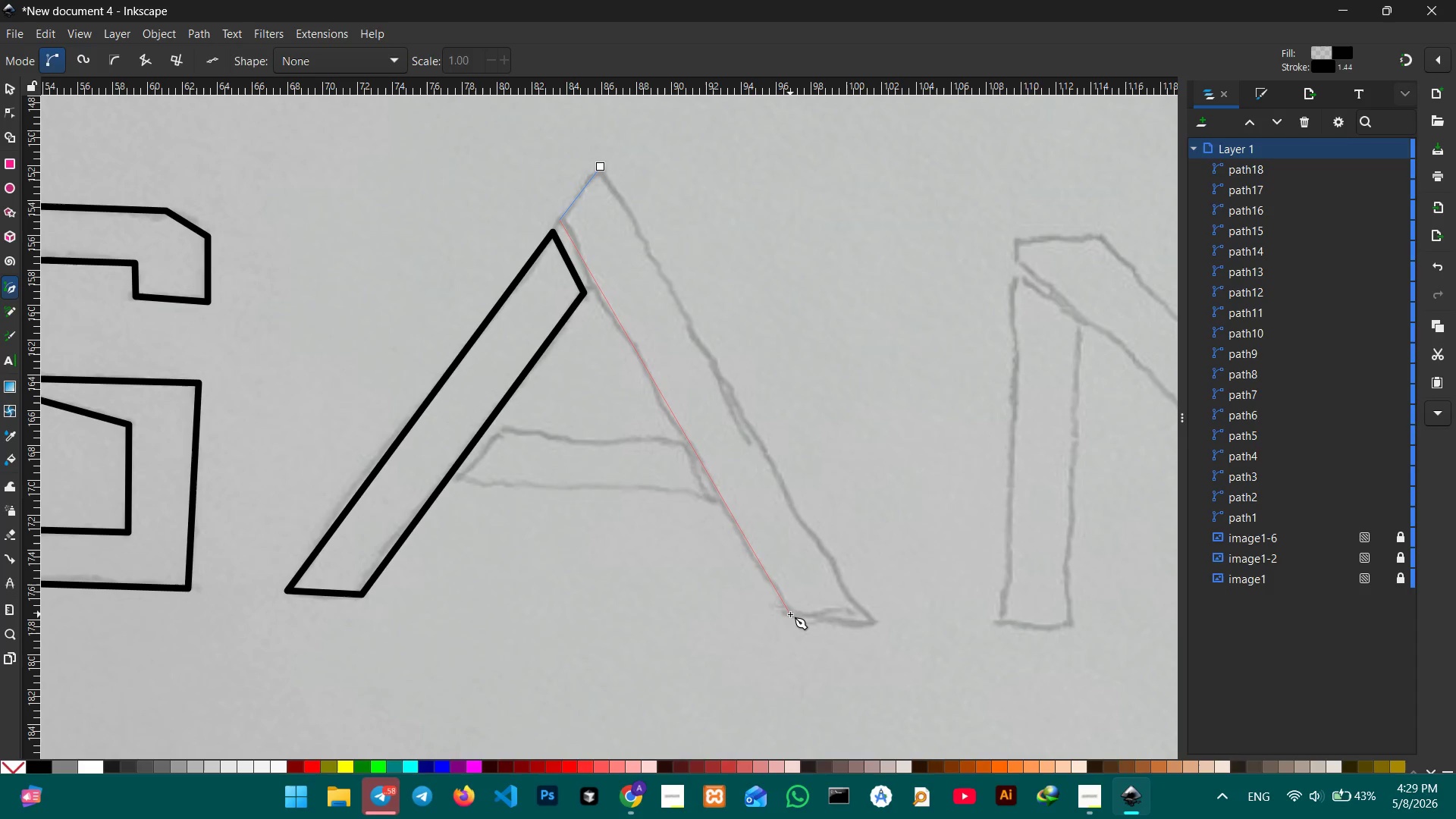 
left_click([790, 615])
 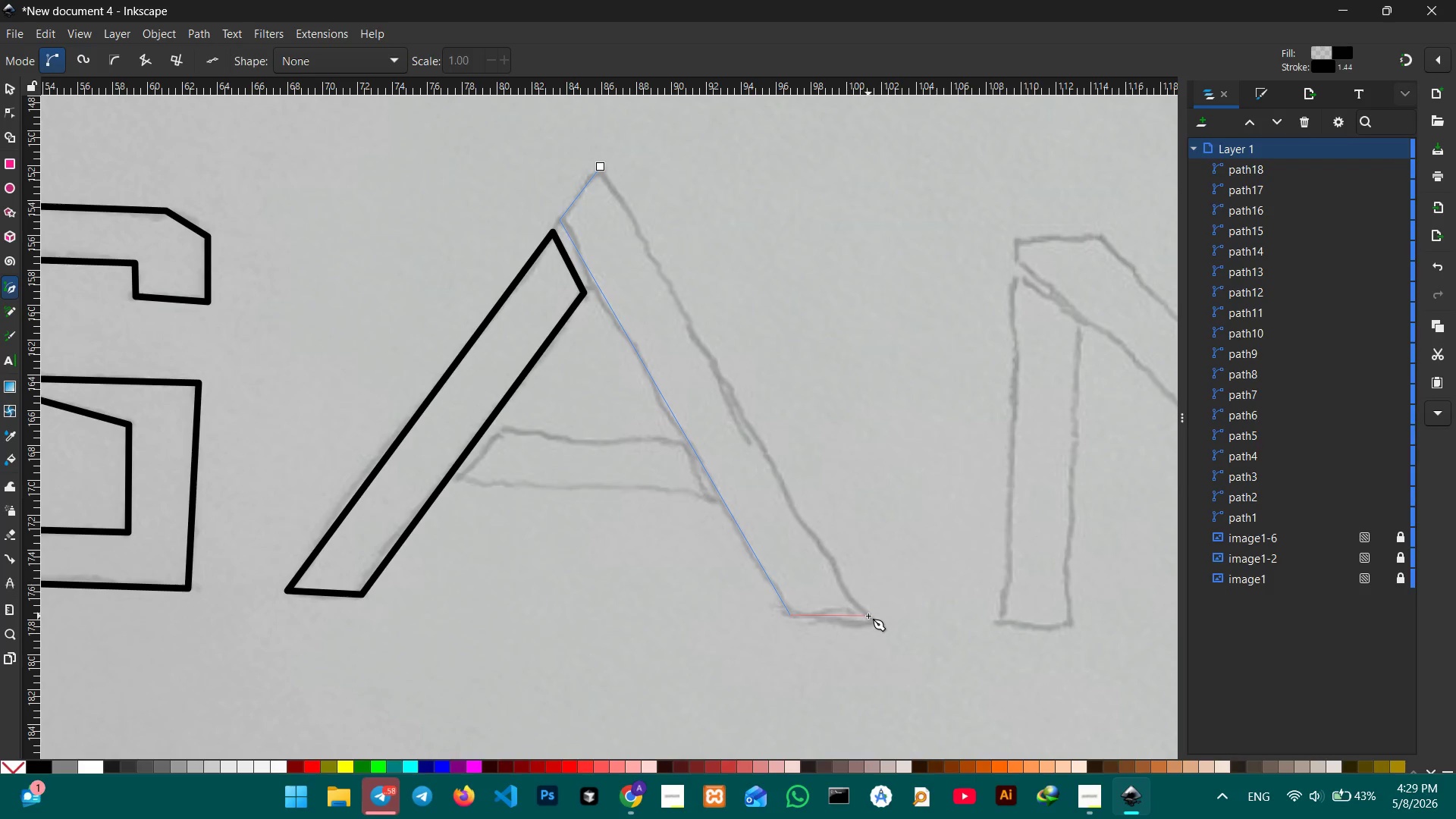 
left_click([869, 616])
 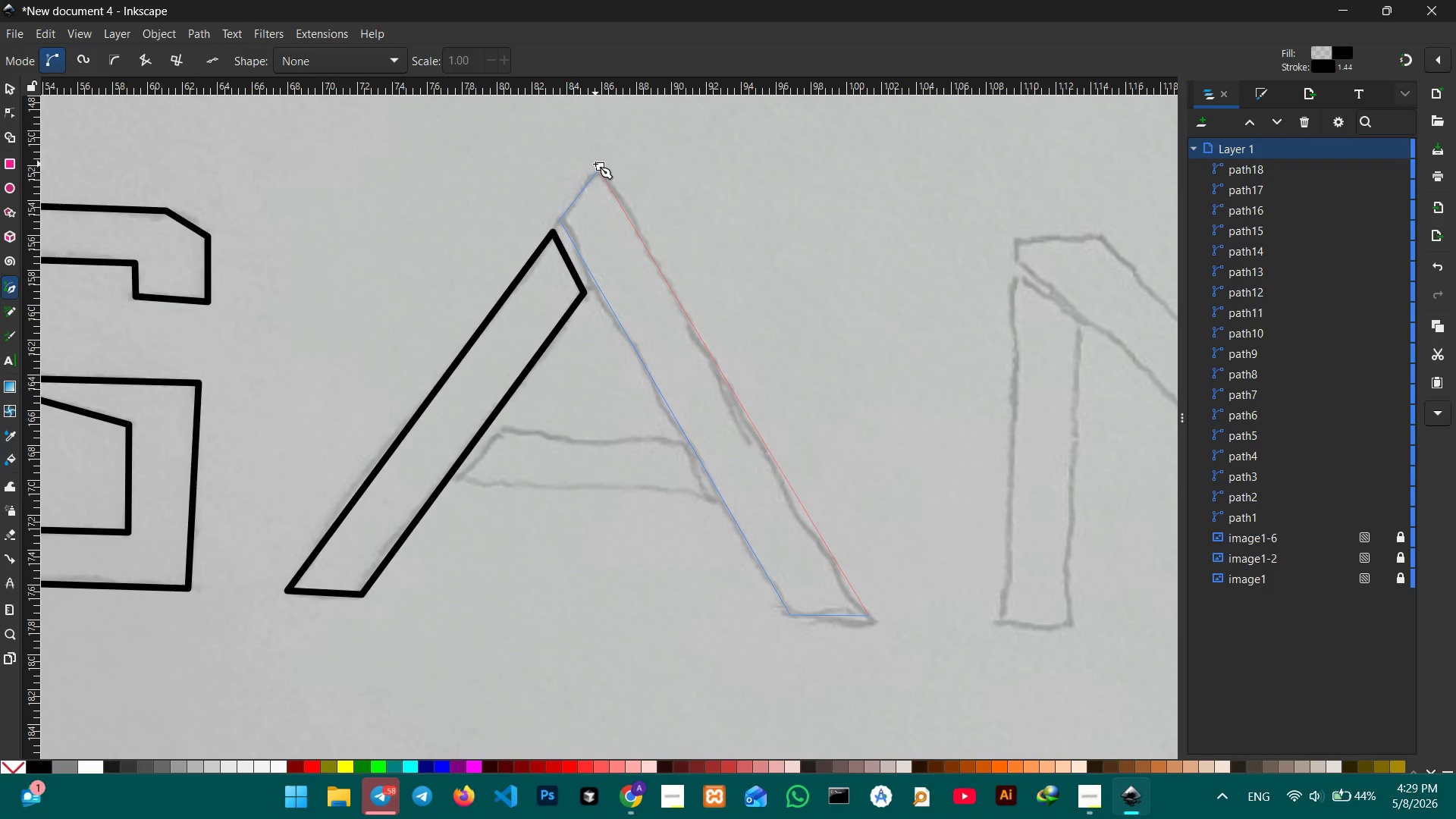 
left_click([604, 170])
 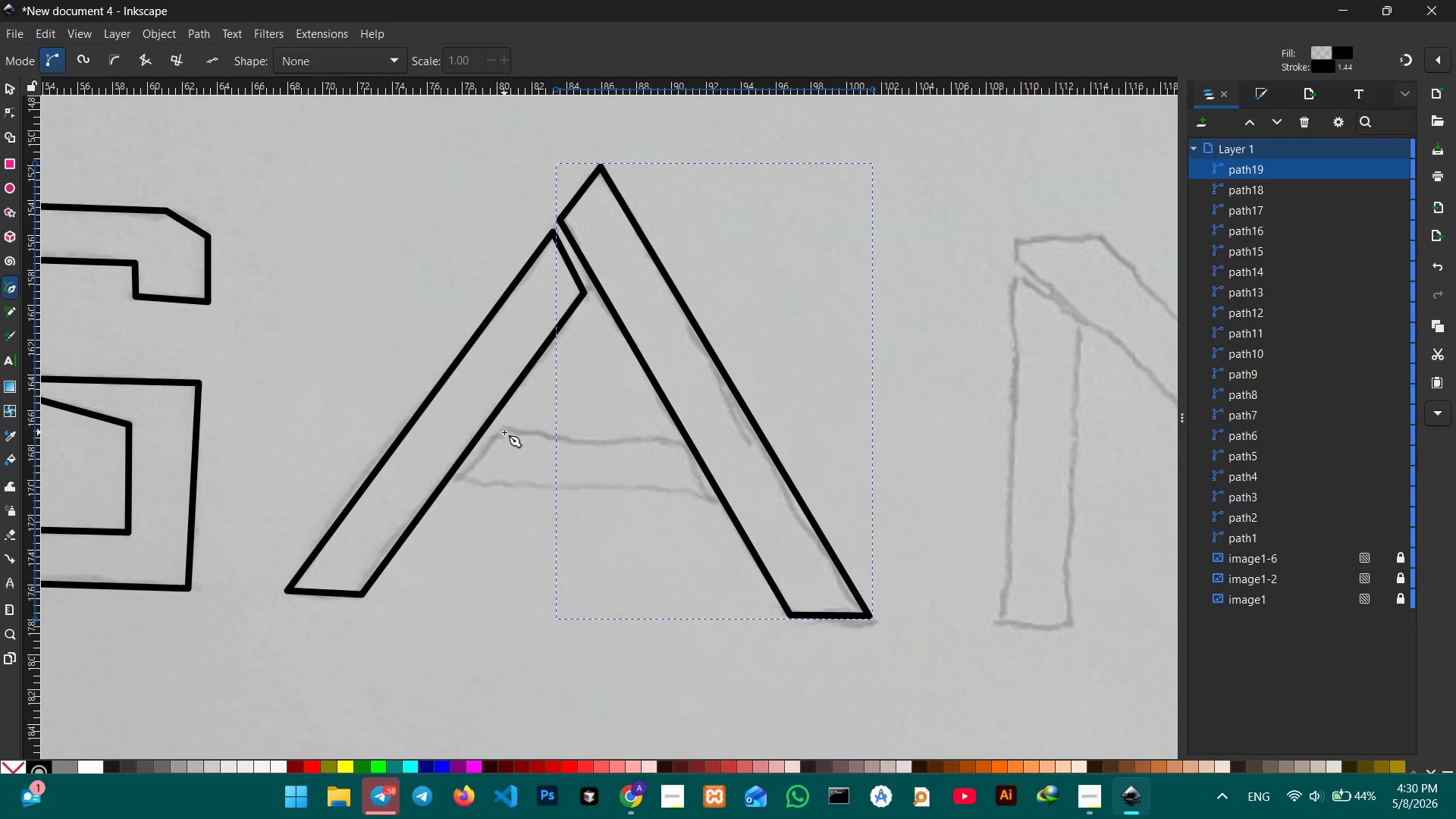 
left_click([501, 431])
 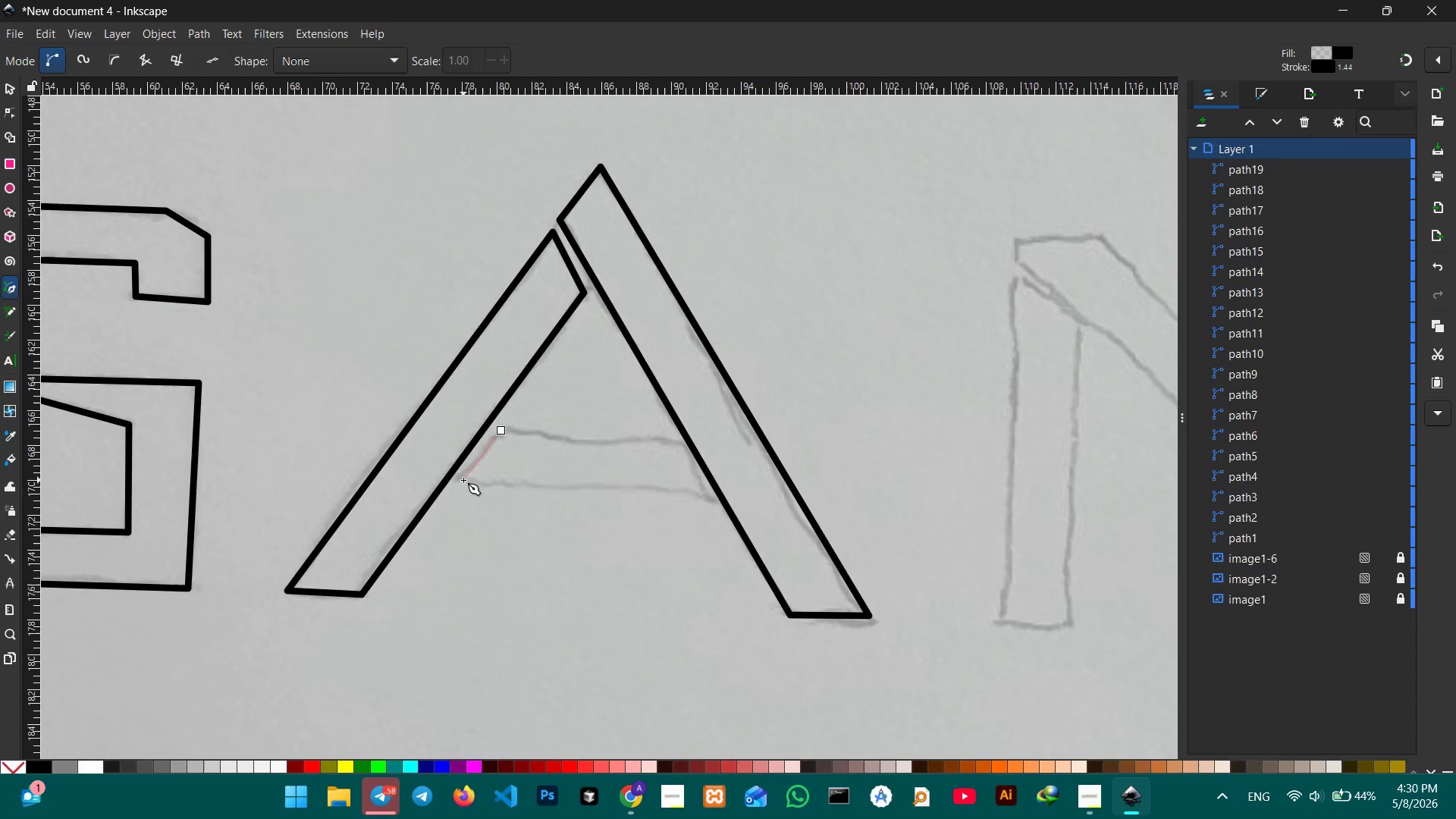 
left_click([461, 480])
 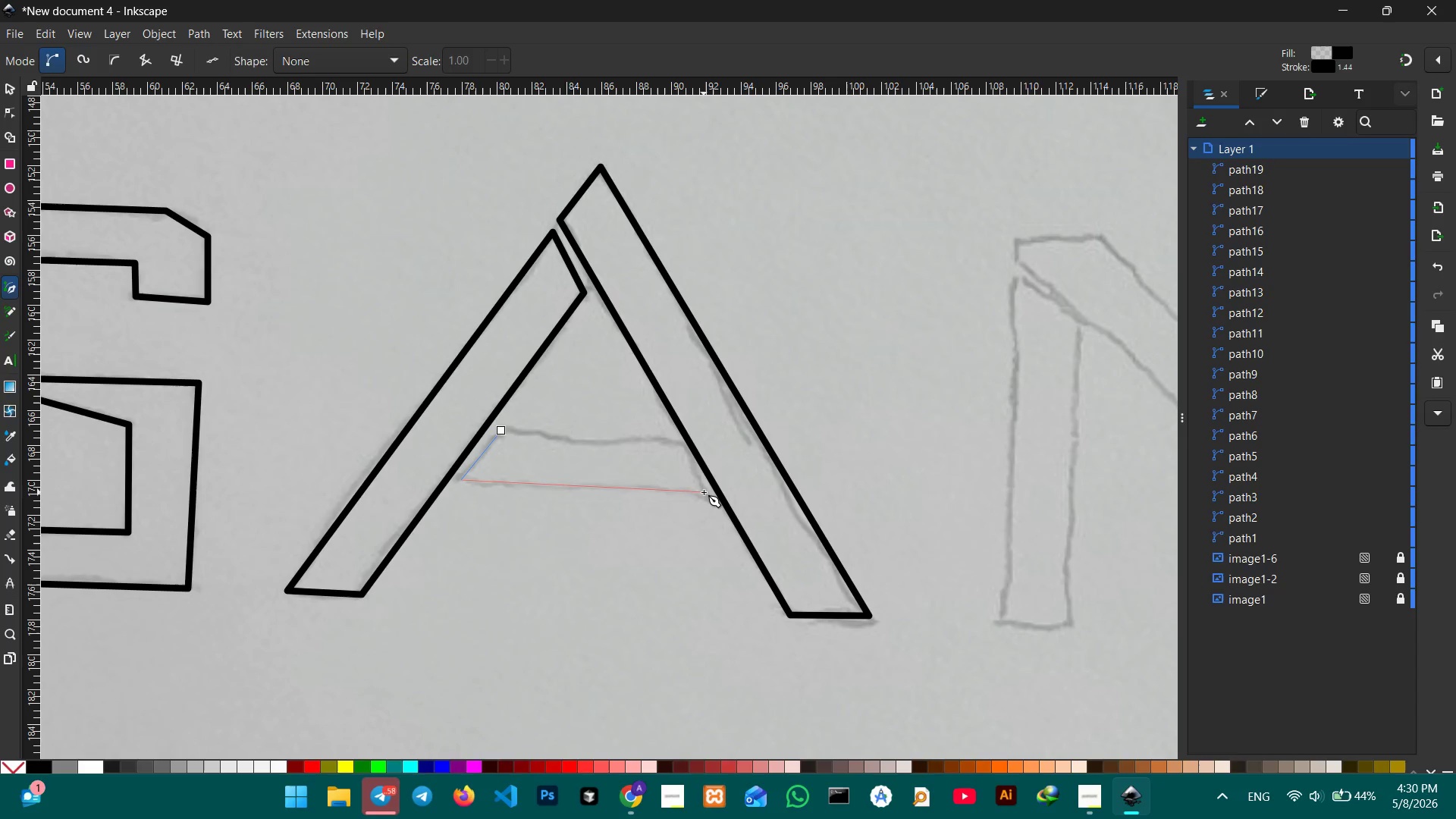 
left_click([704, 492])
 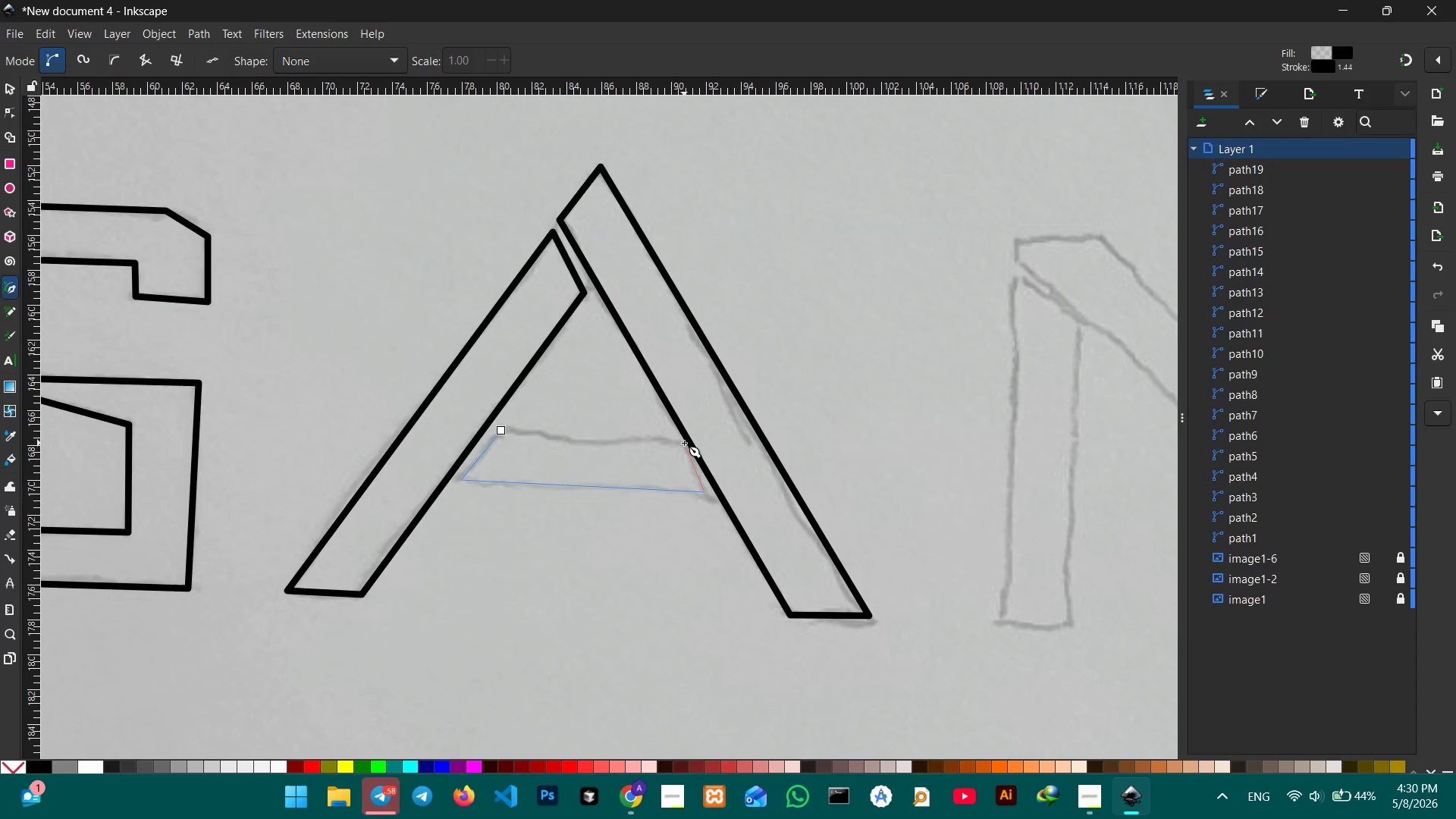 
left_click([684, 443])
 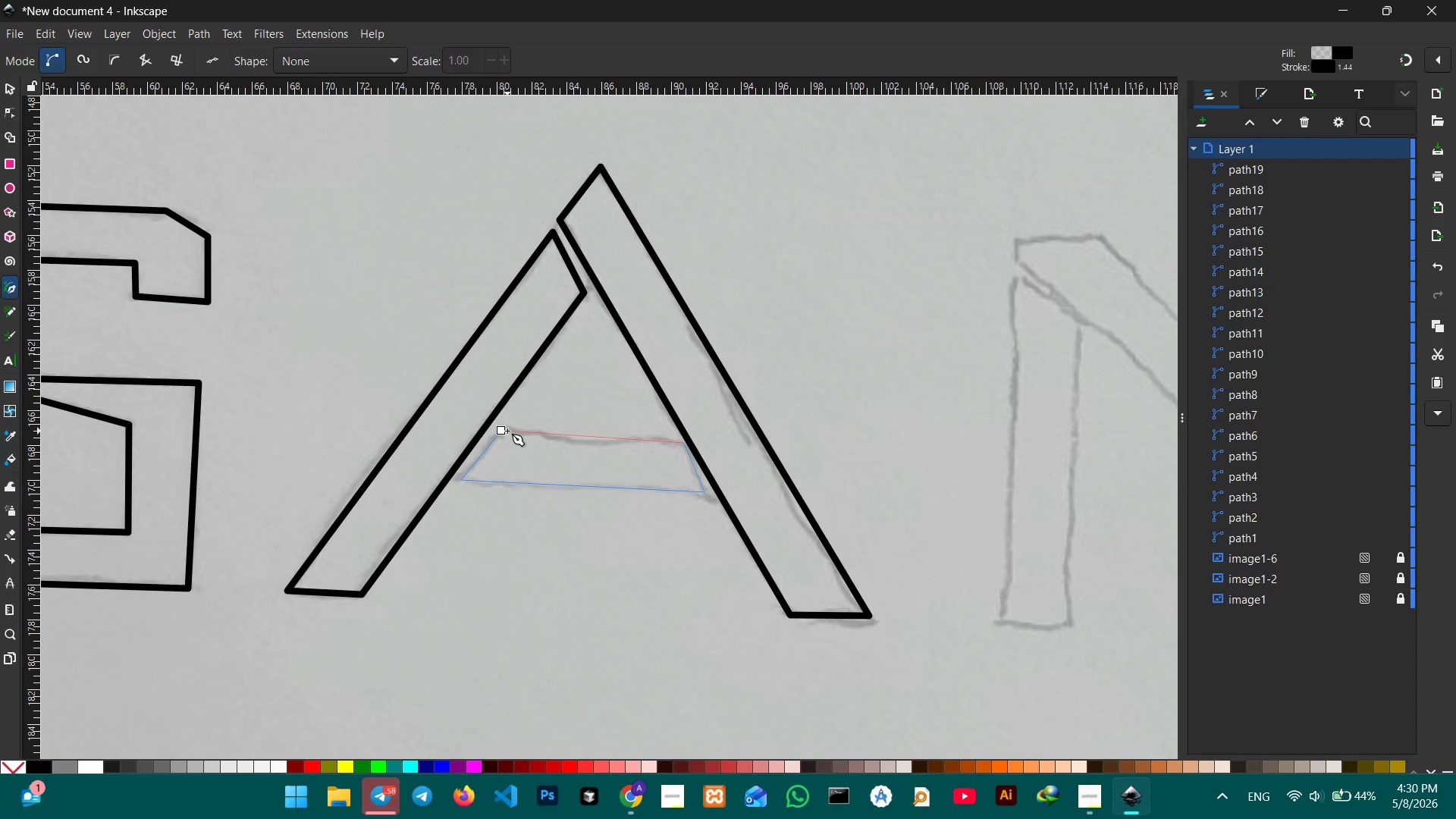 
left_click([502, 431])
 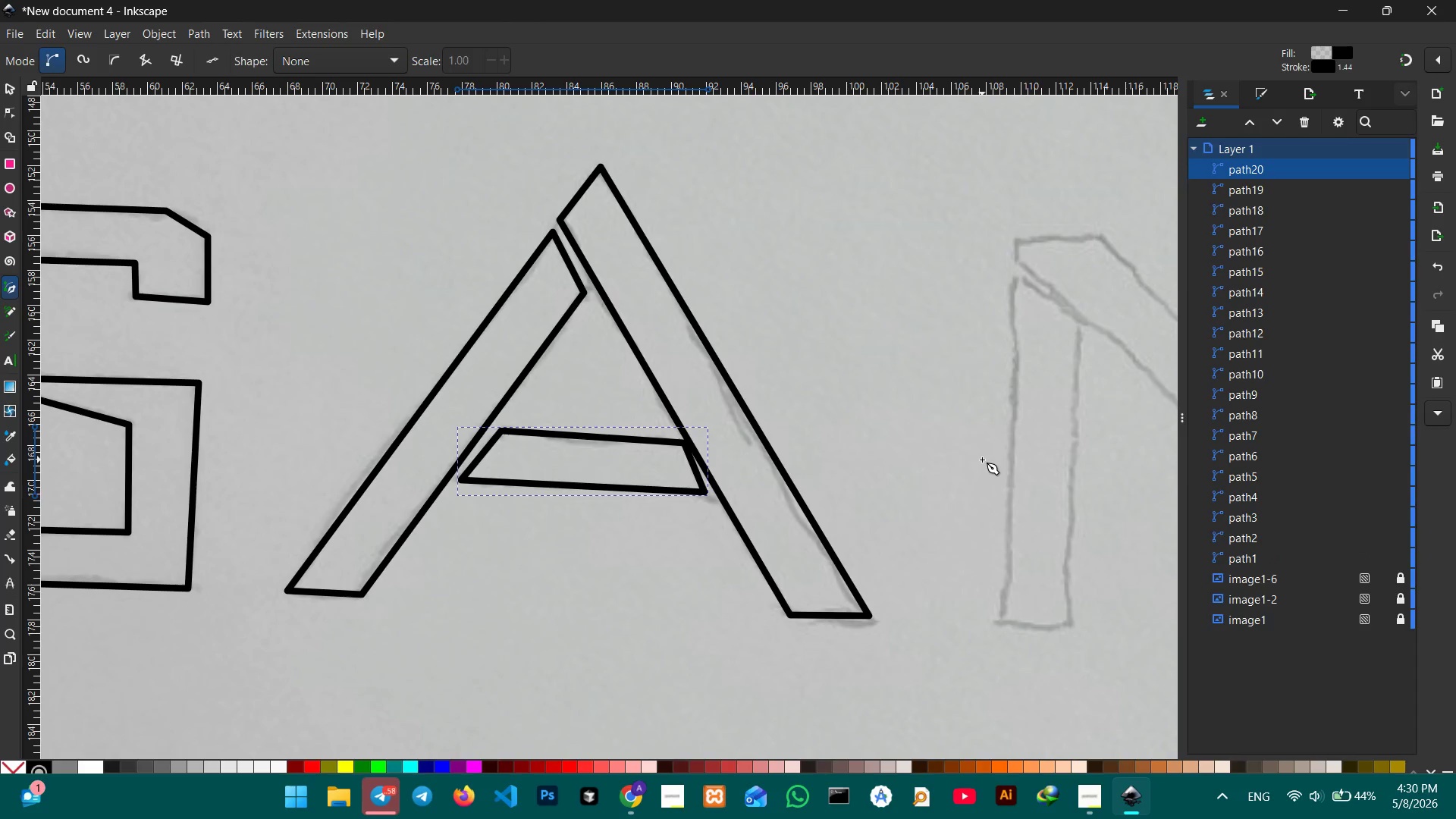 
hold_key(key=Space, duration=0.98)
 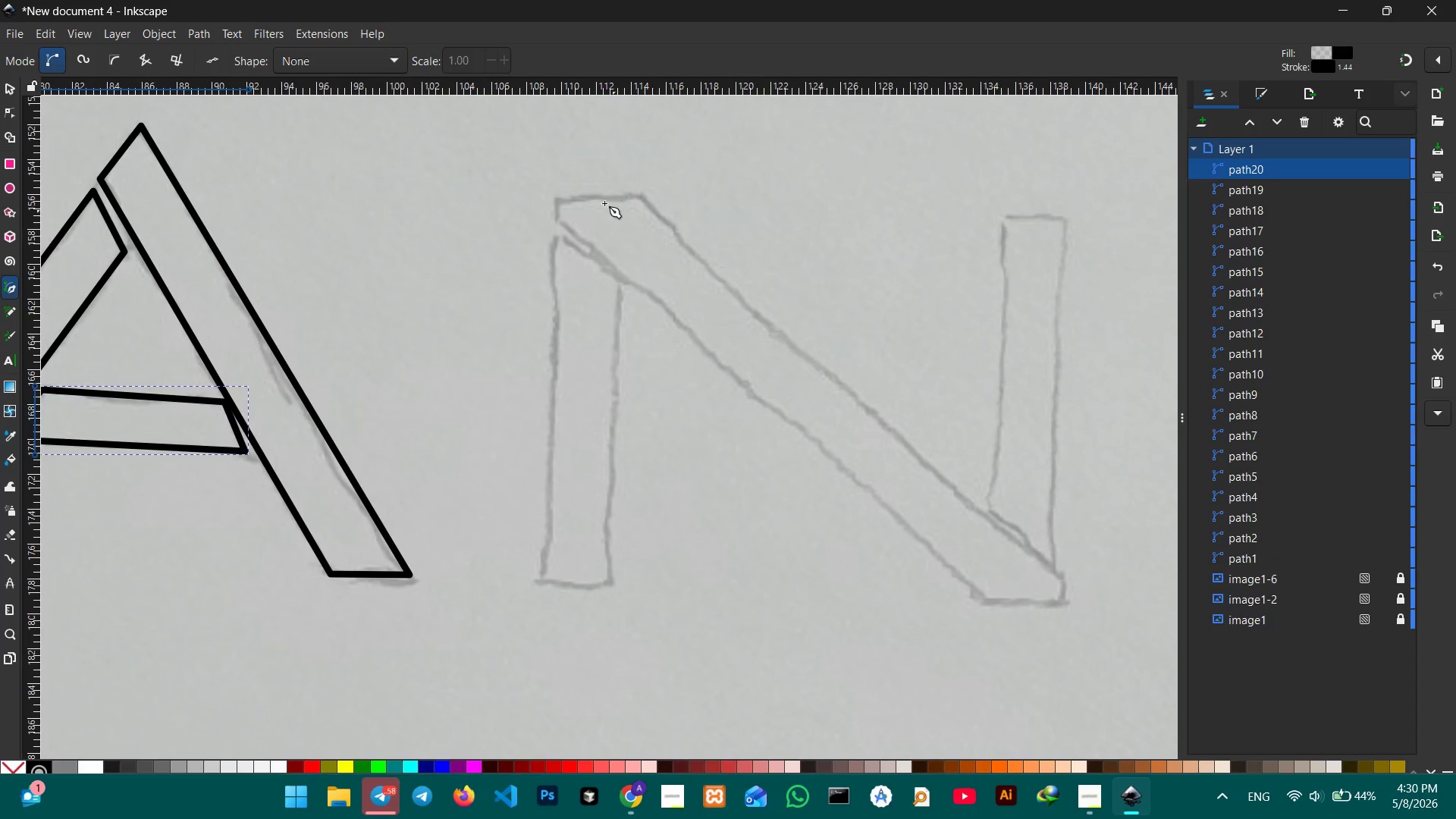 
left_click_drag(start_coordinate=[982, 460], to_coordinate=[538, 421])
 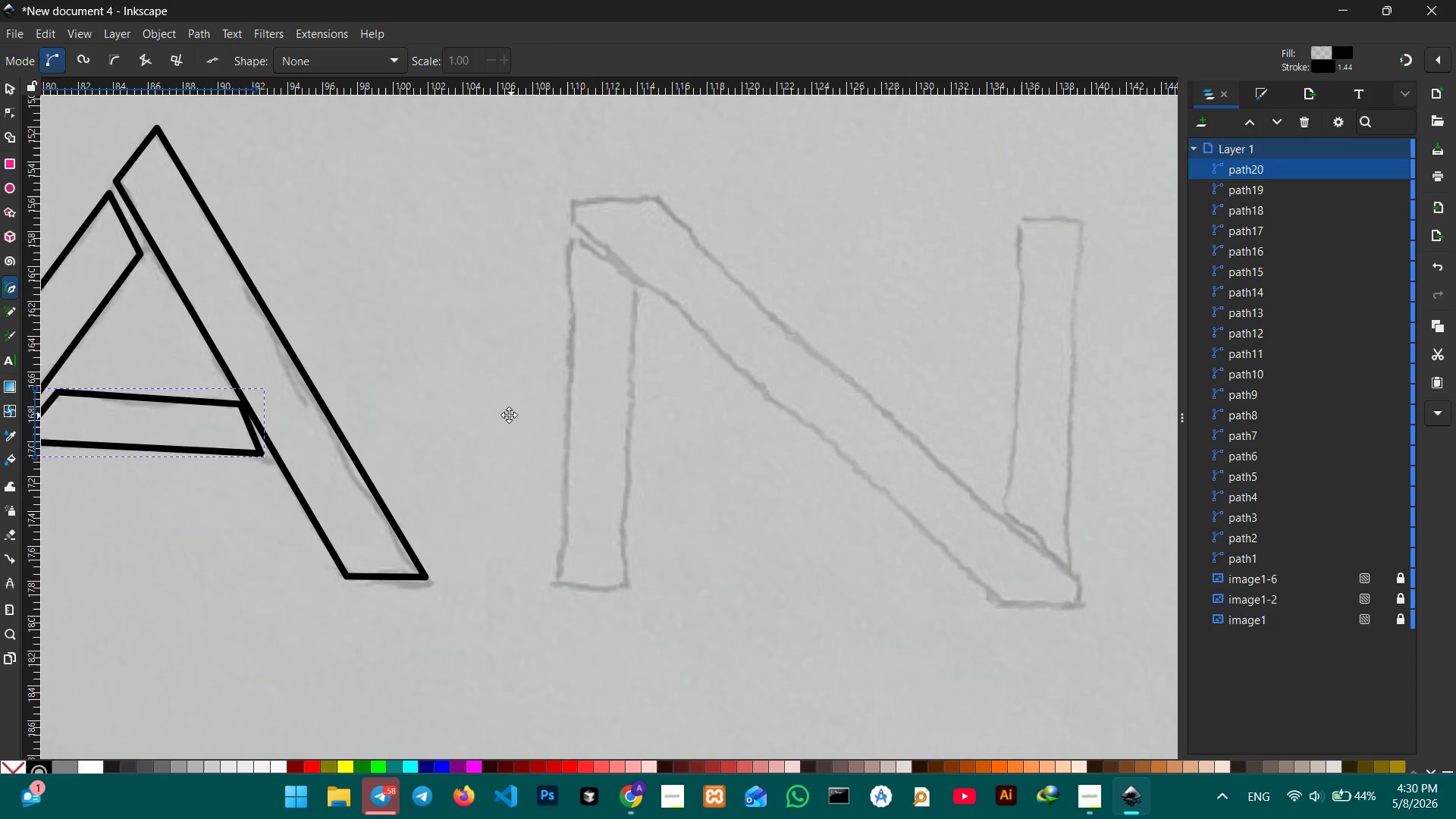 
left_click_drag(start_coordinate=[520, 417], to_coordinate=[505, 415])
 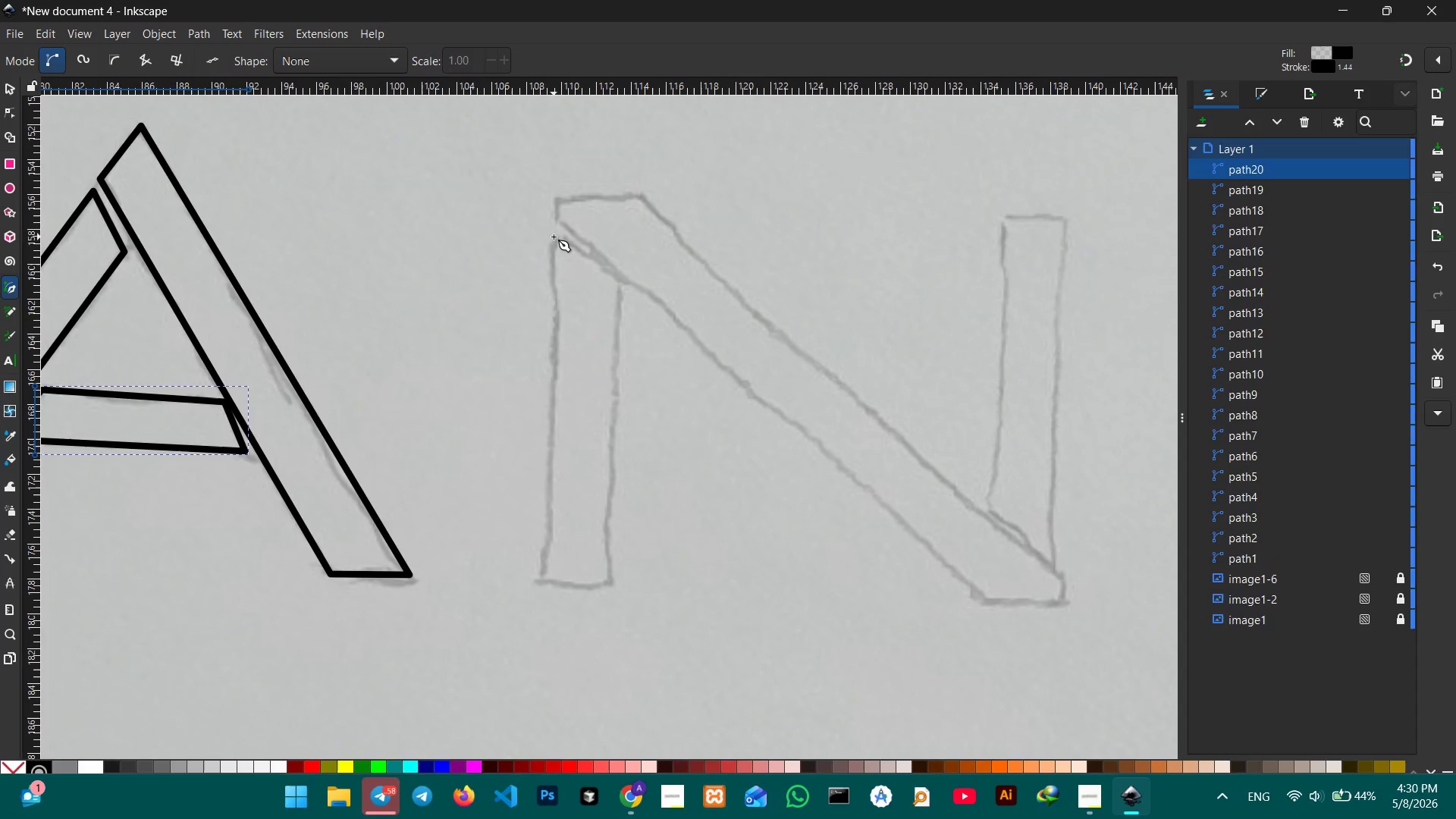 
left_click([554, 237])
 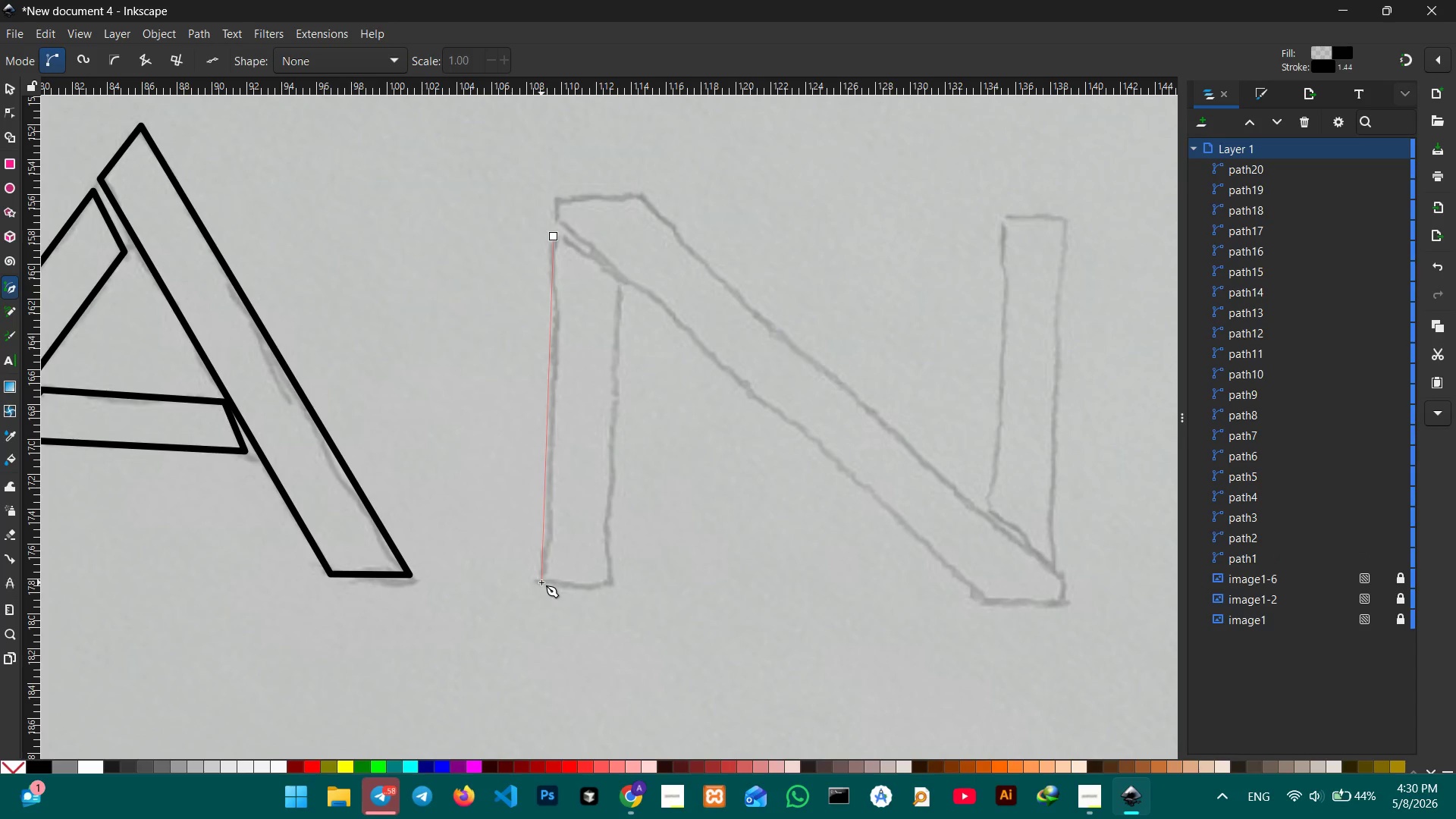 
left_click([545, 582])
 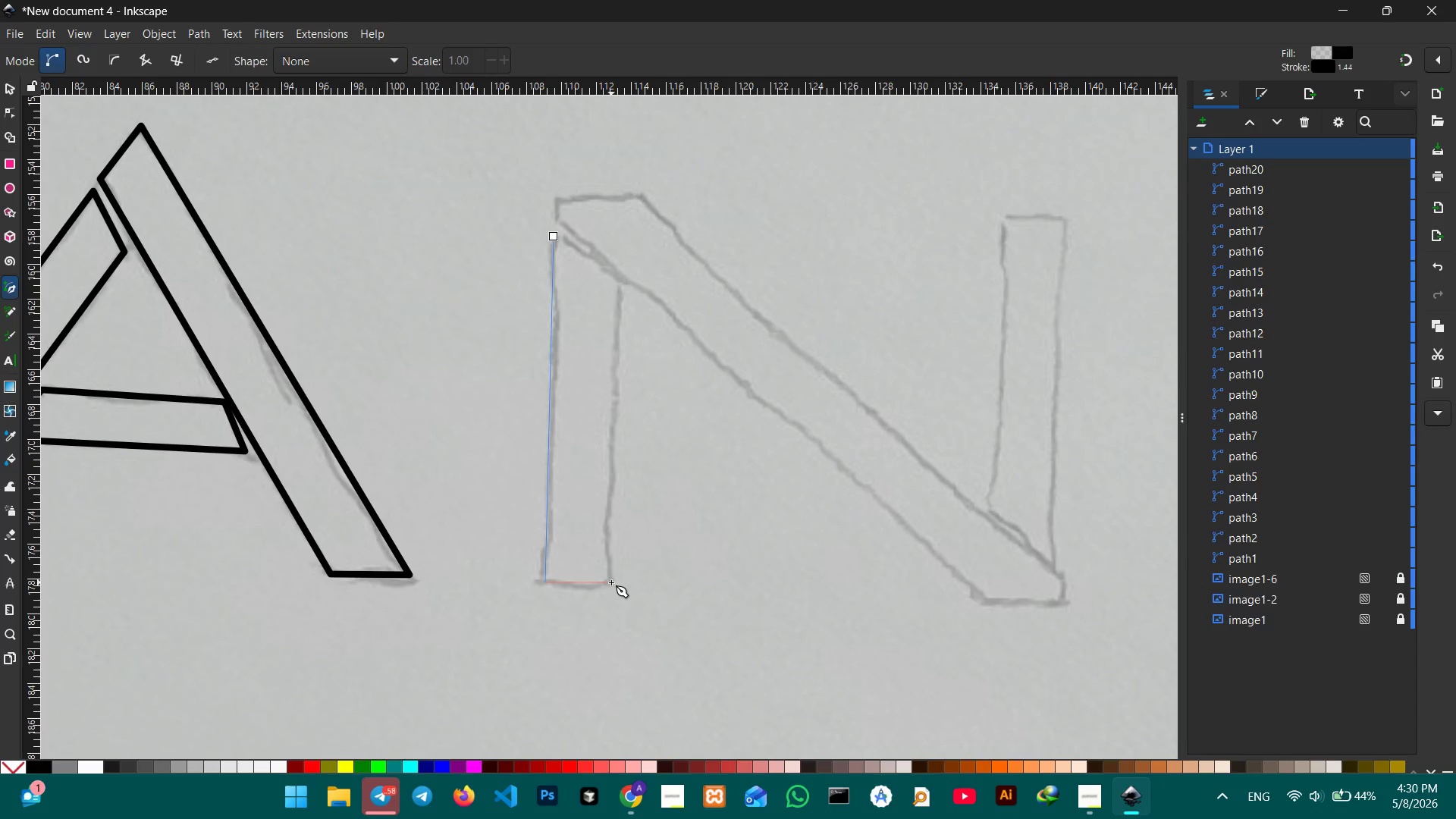 
left_click([612, 583])
 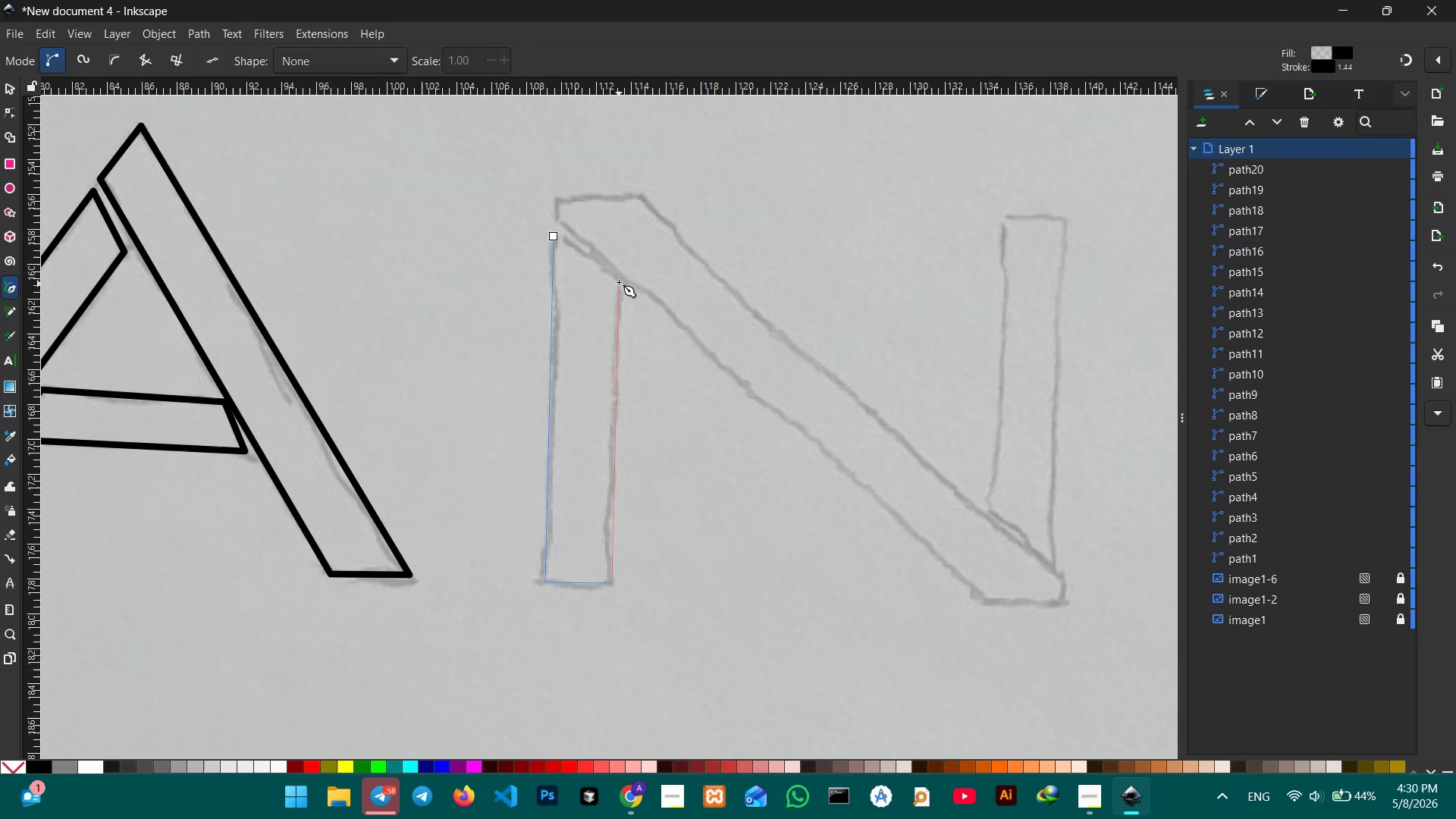 
left_click([551, 235])
 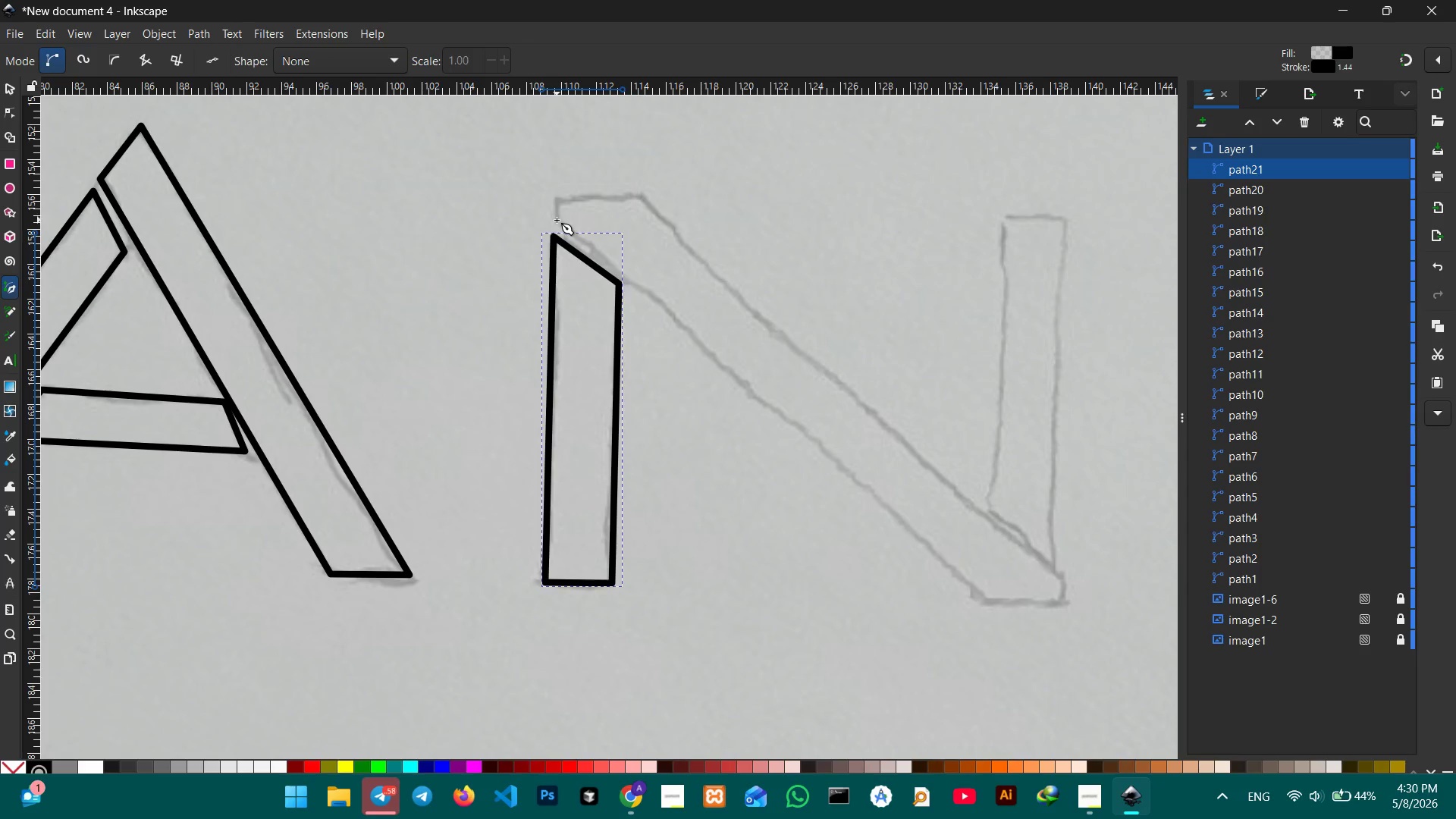 
left_click([557, 220])
 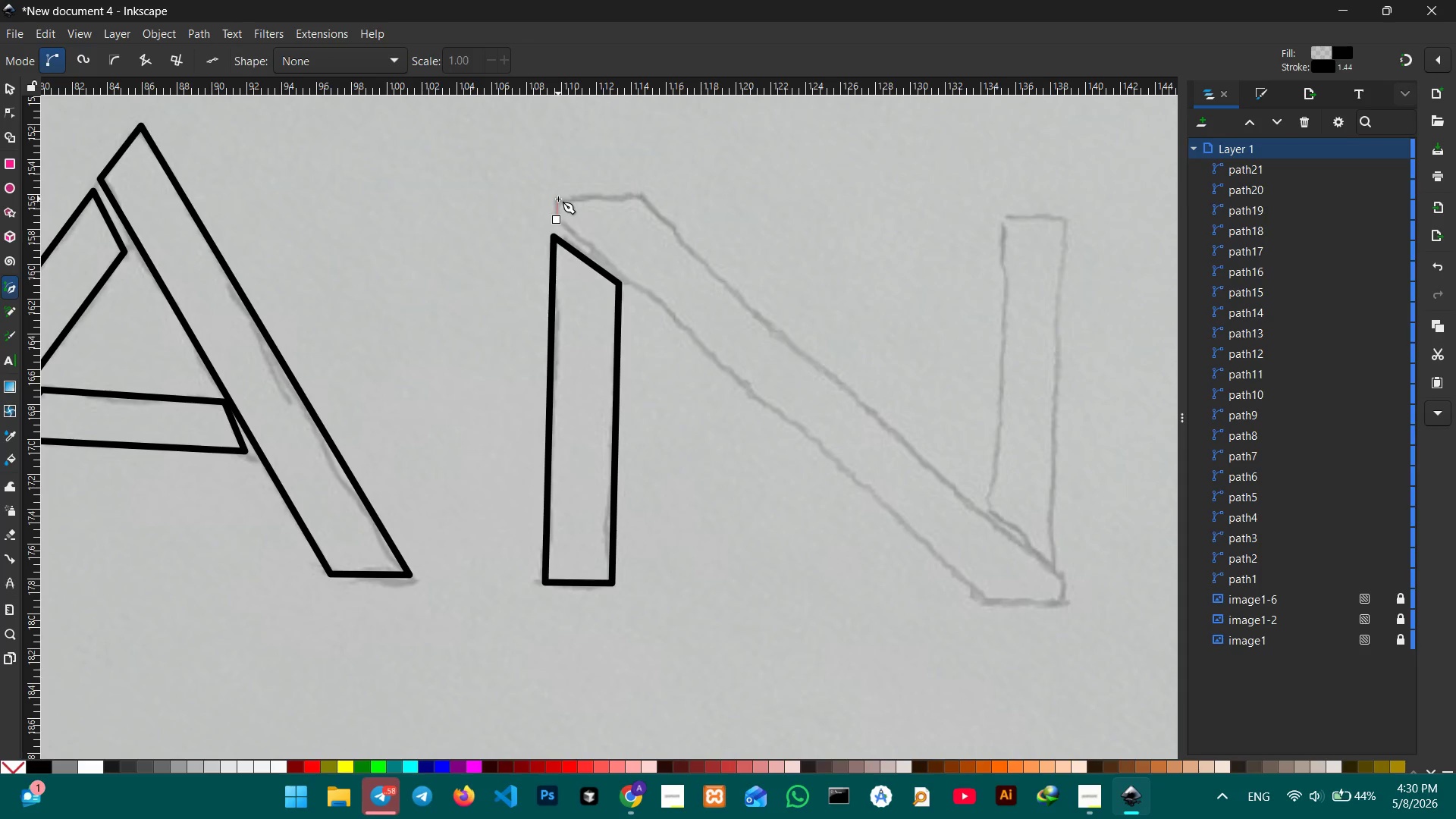 
left_click([558, 199])
 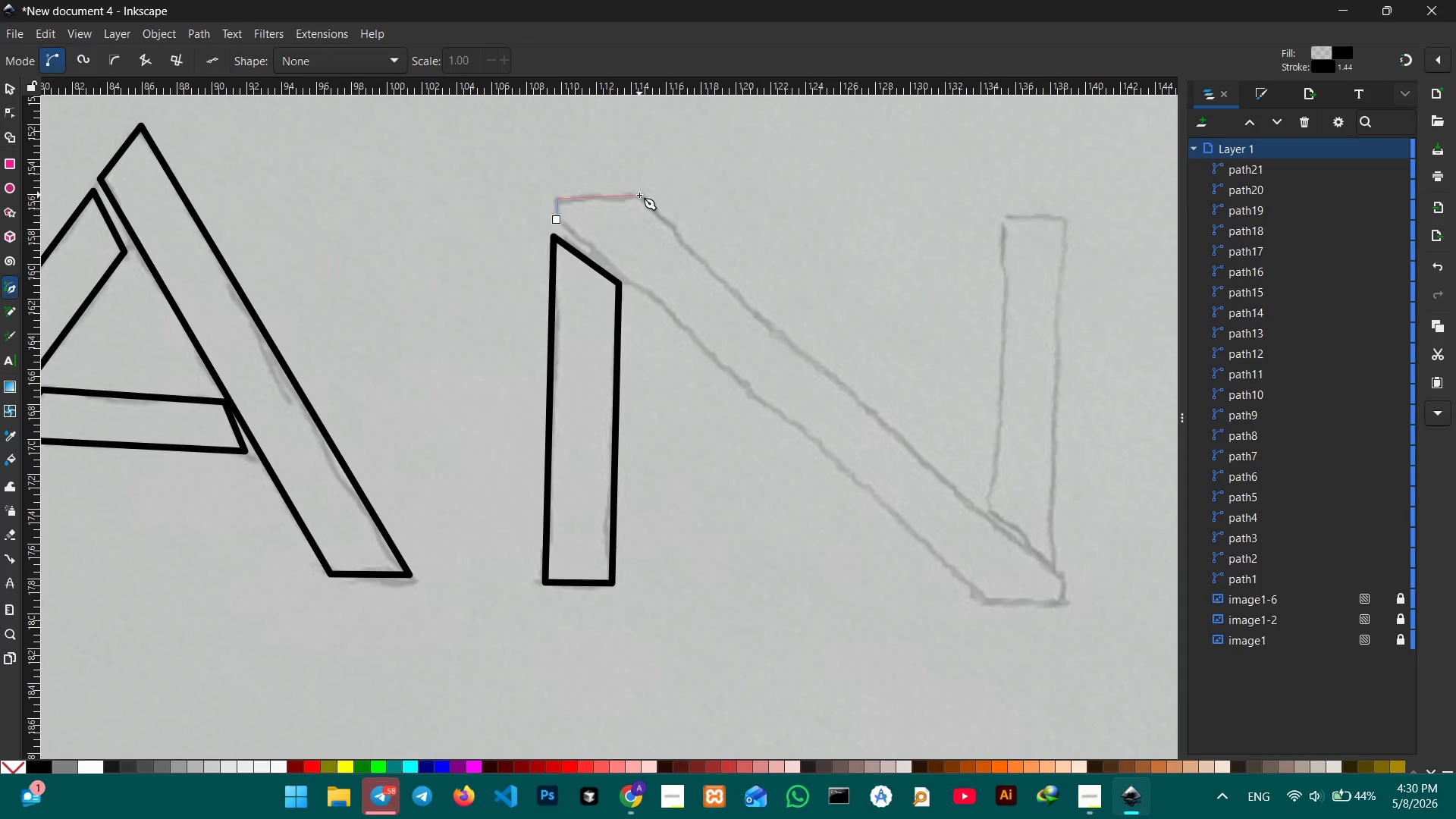 
left_click([639, 195])
 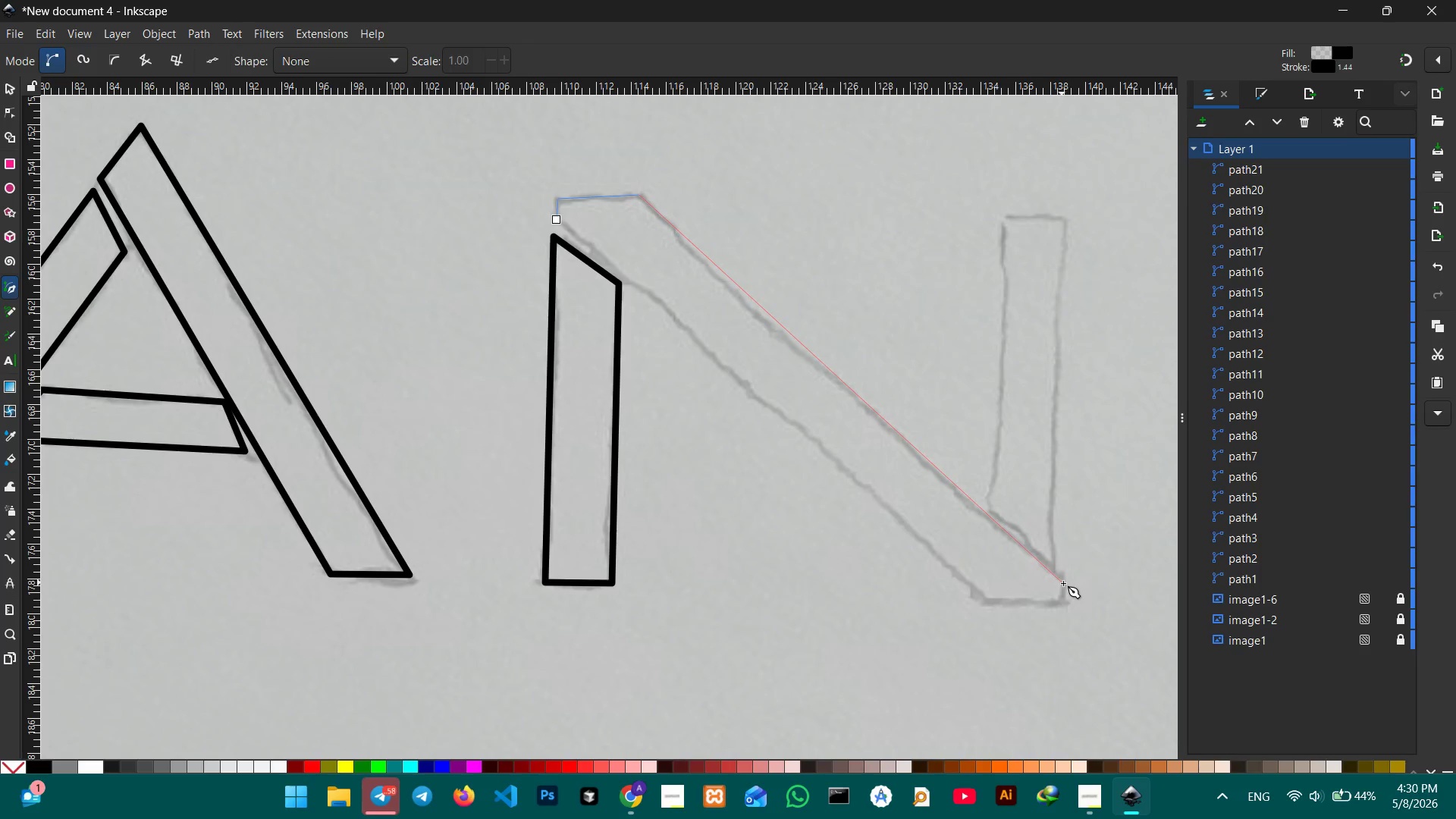 
left_click([1064, 581])
 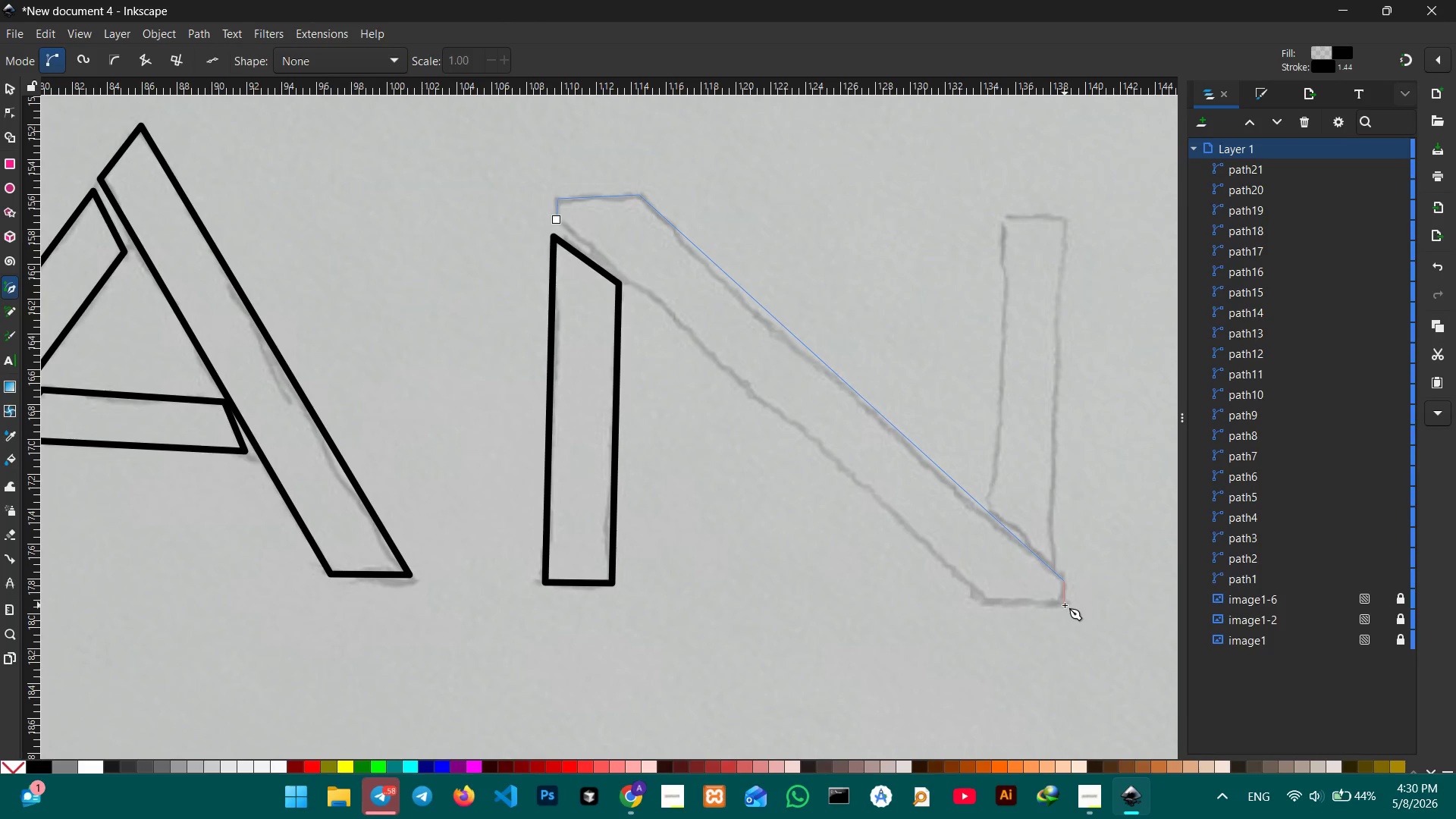 
left_click([1065, 605])
 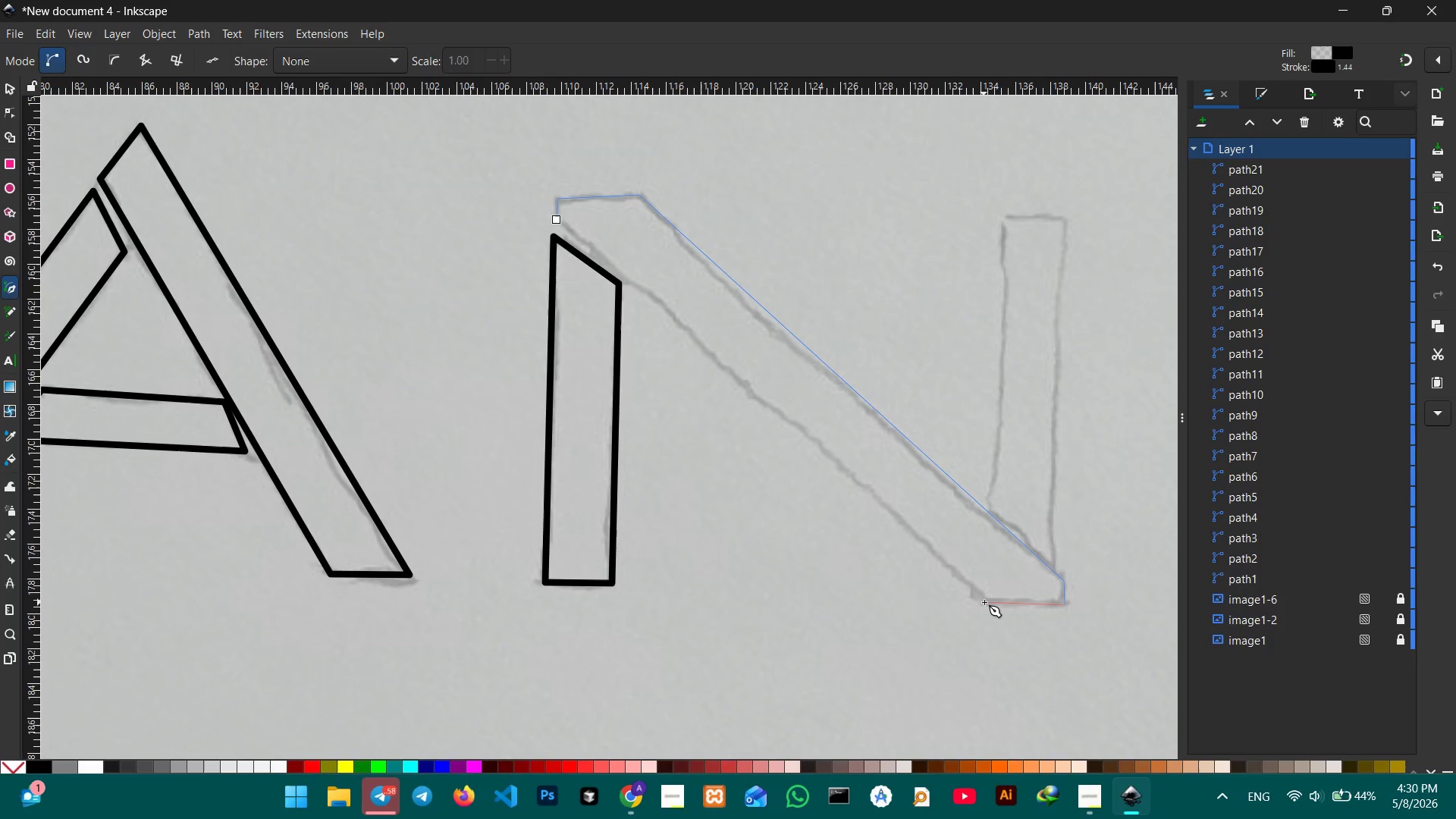 
left_click([984, 602])
 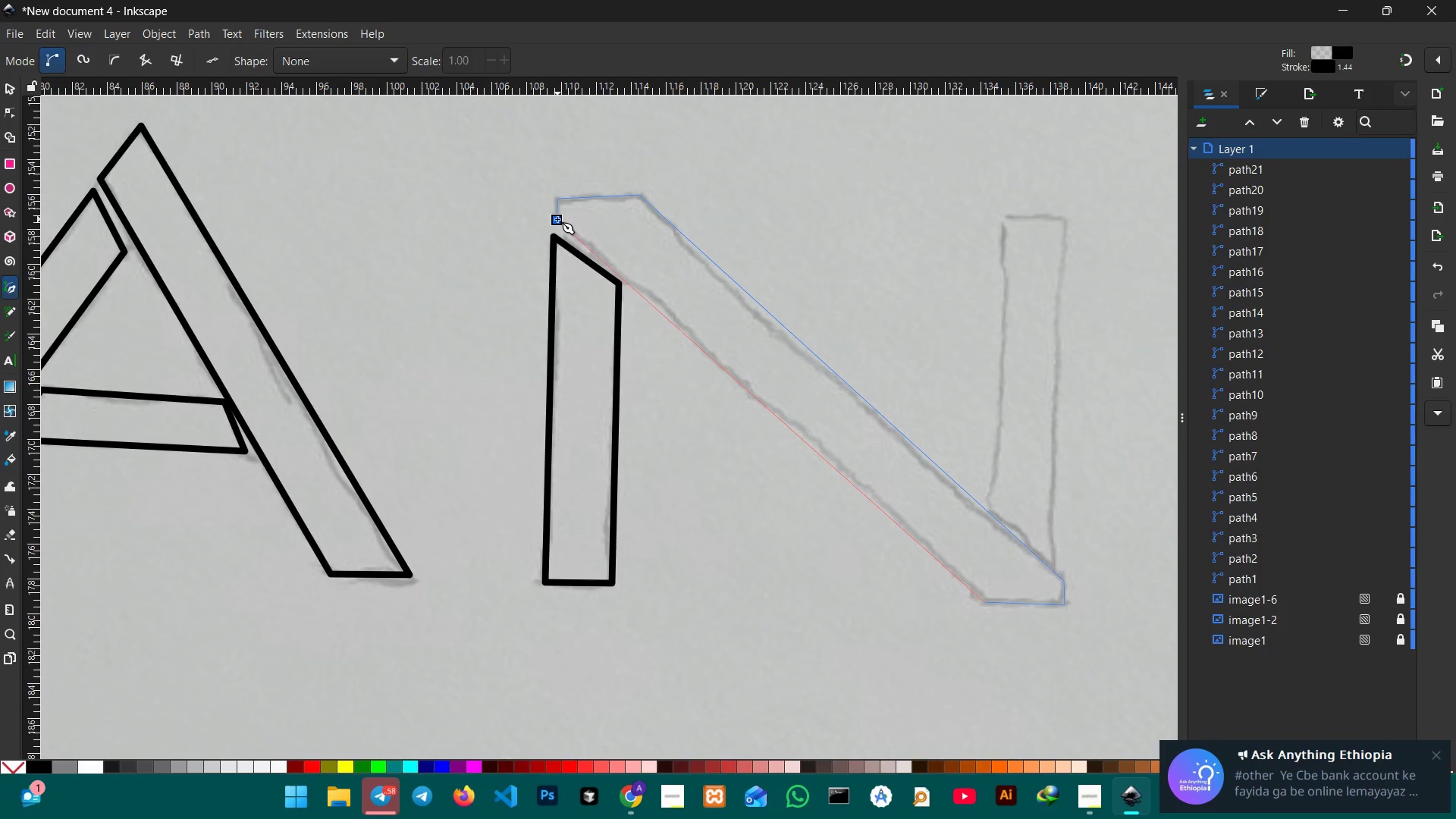 
left_click([557, 219])
 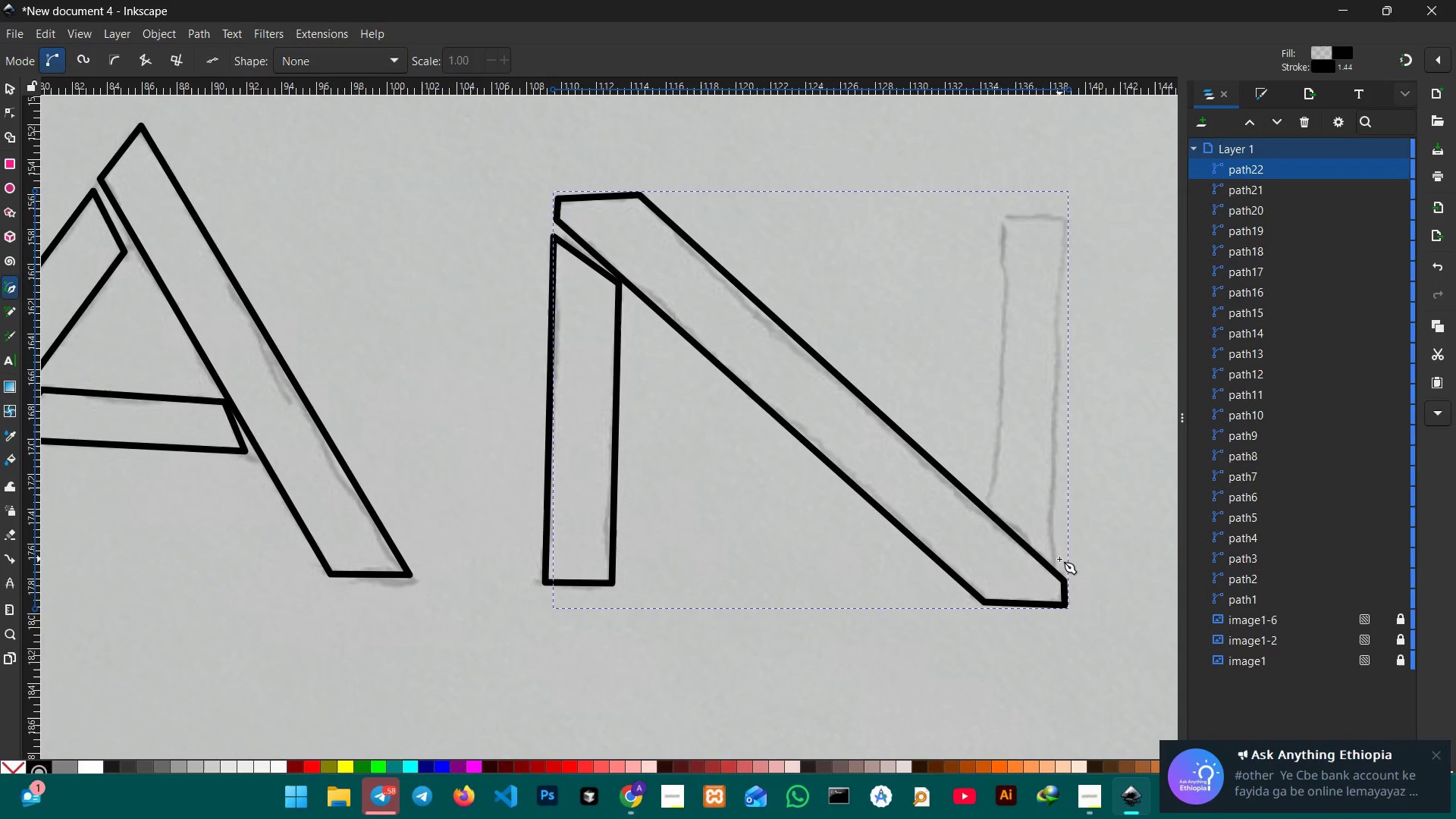 
wait(8.31)
 